 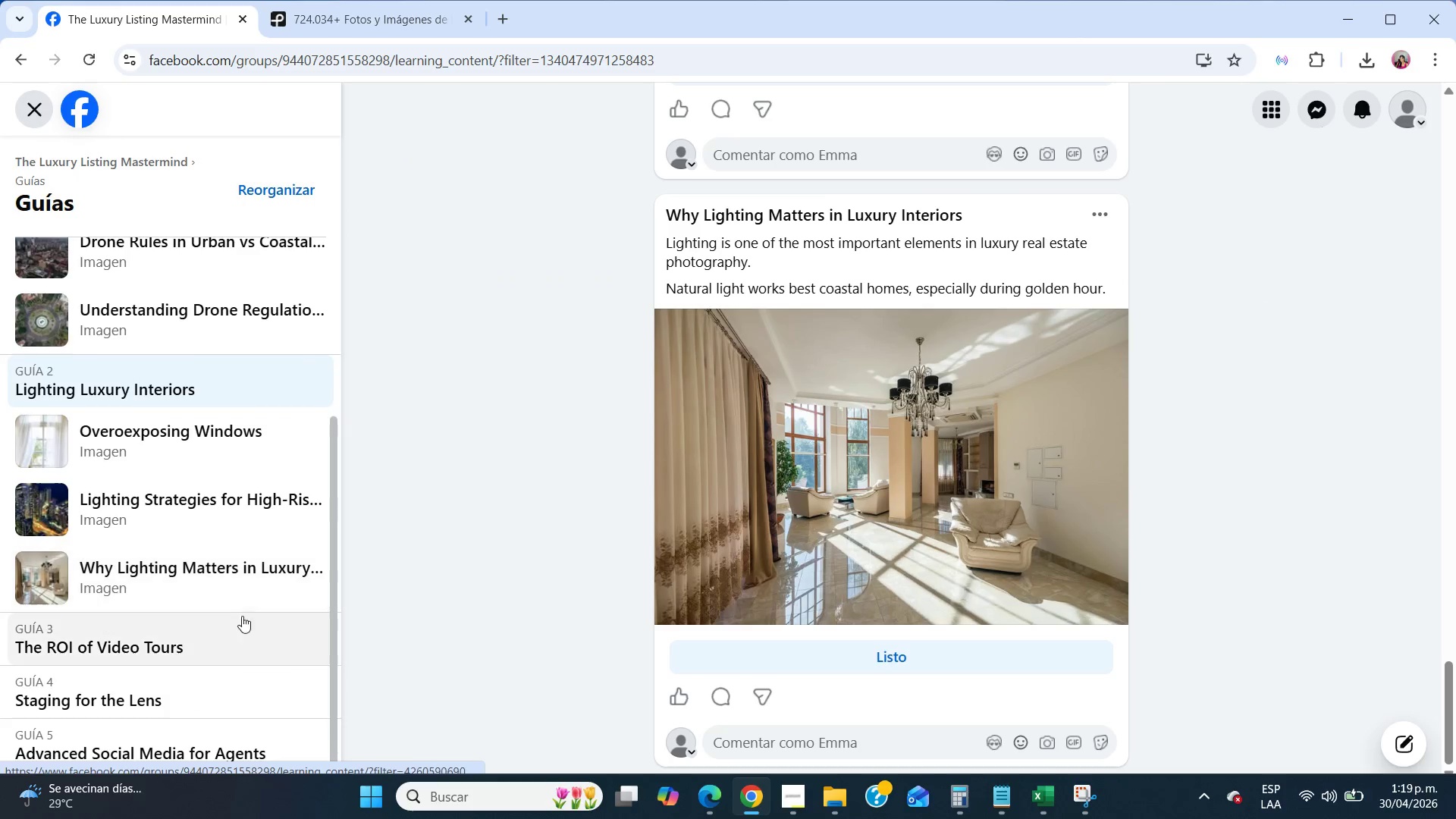 
left_click([209, 632])
 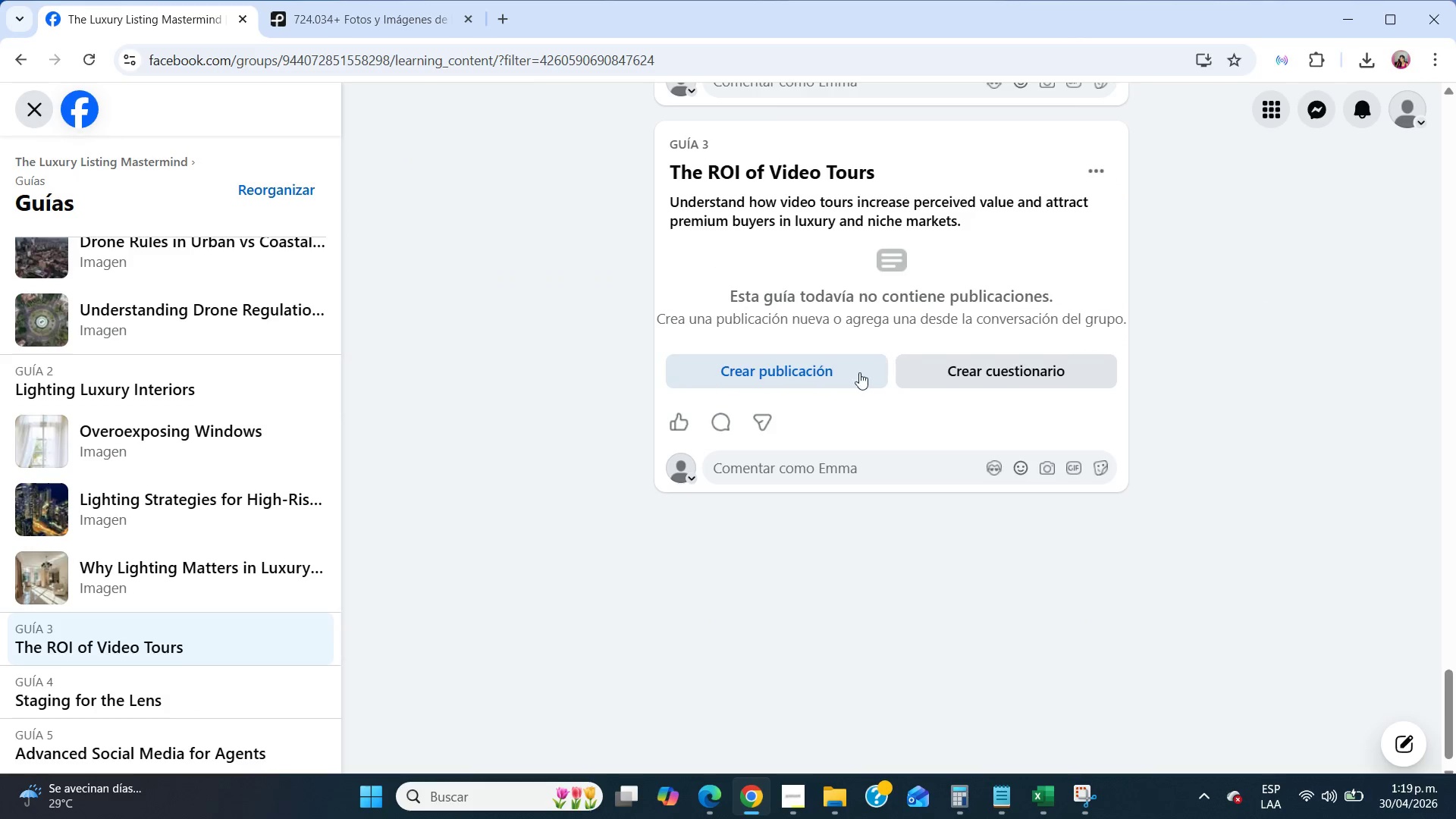 
left_click([859, 372])
 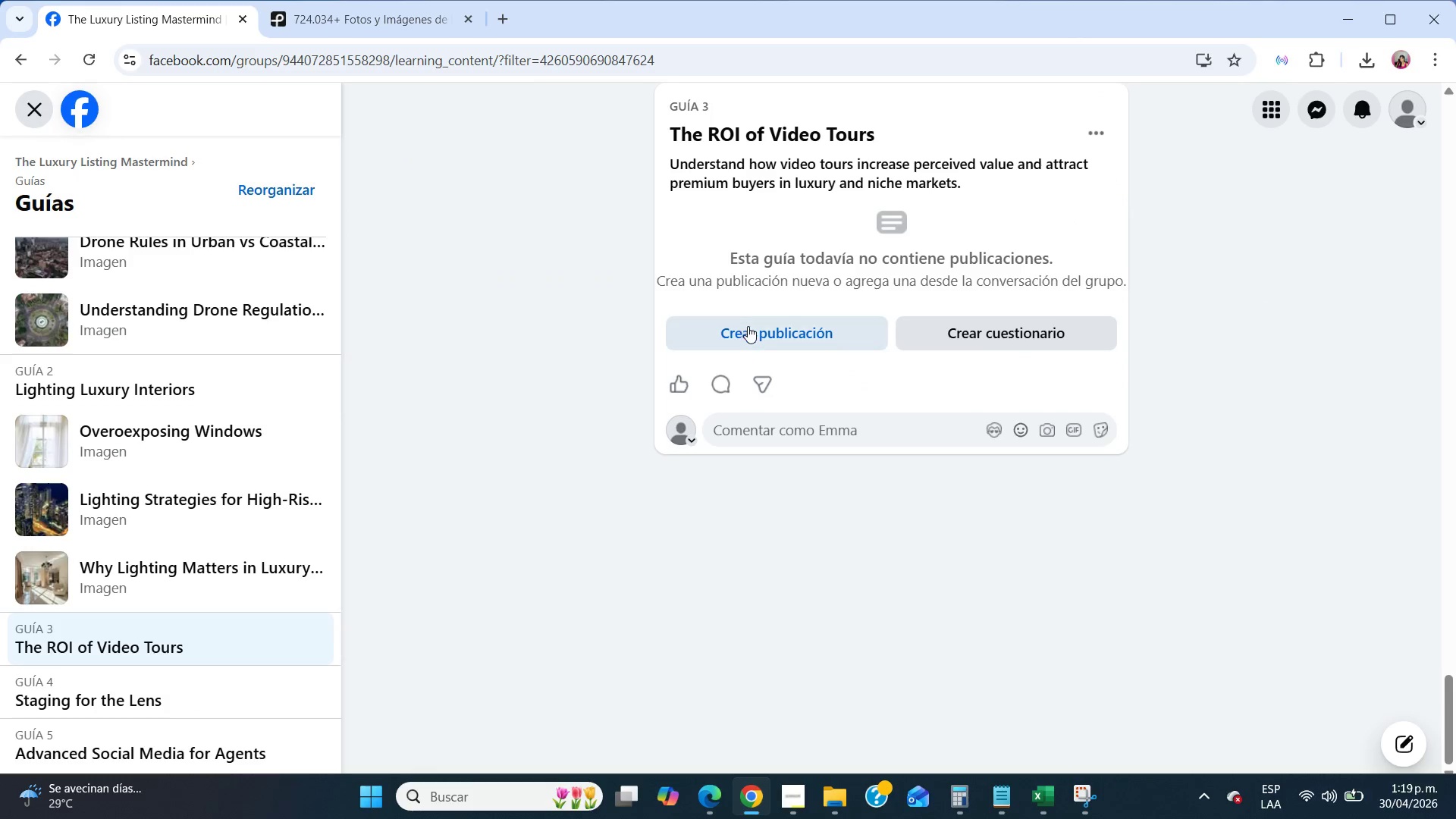 
left_click([748, 326])
 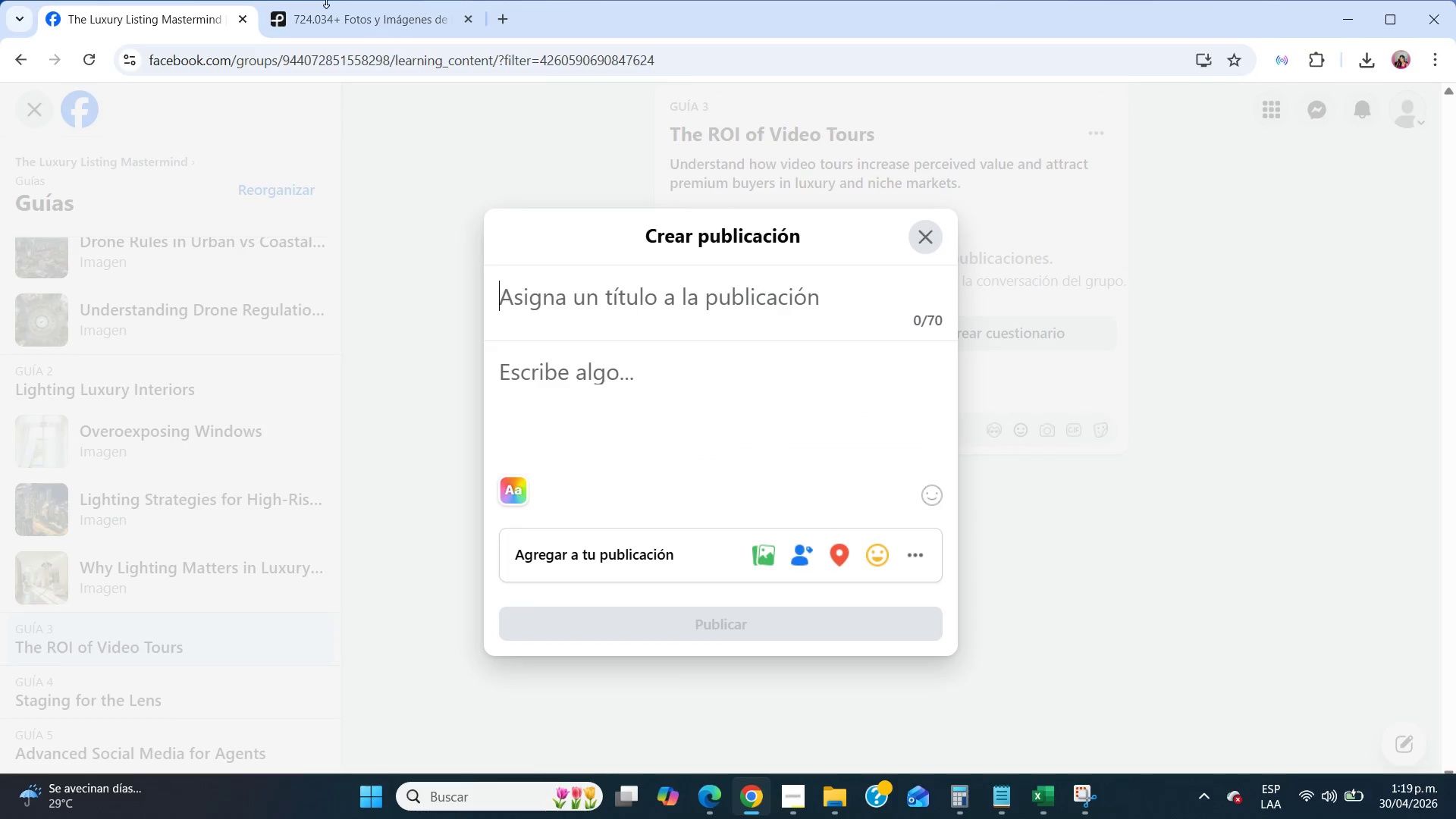 
double_click([325, 25])
 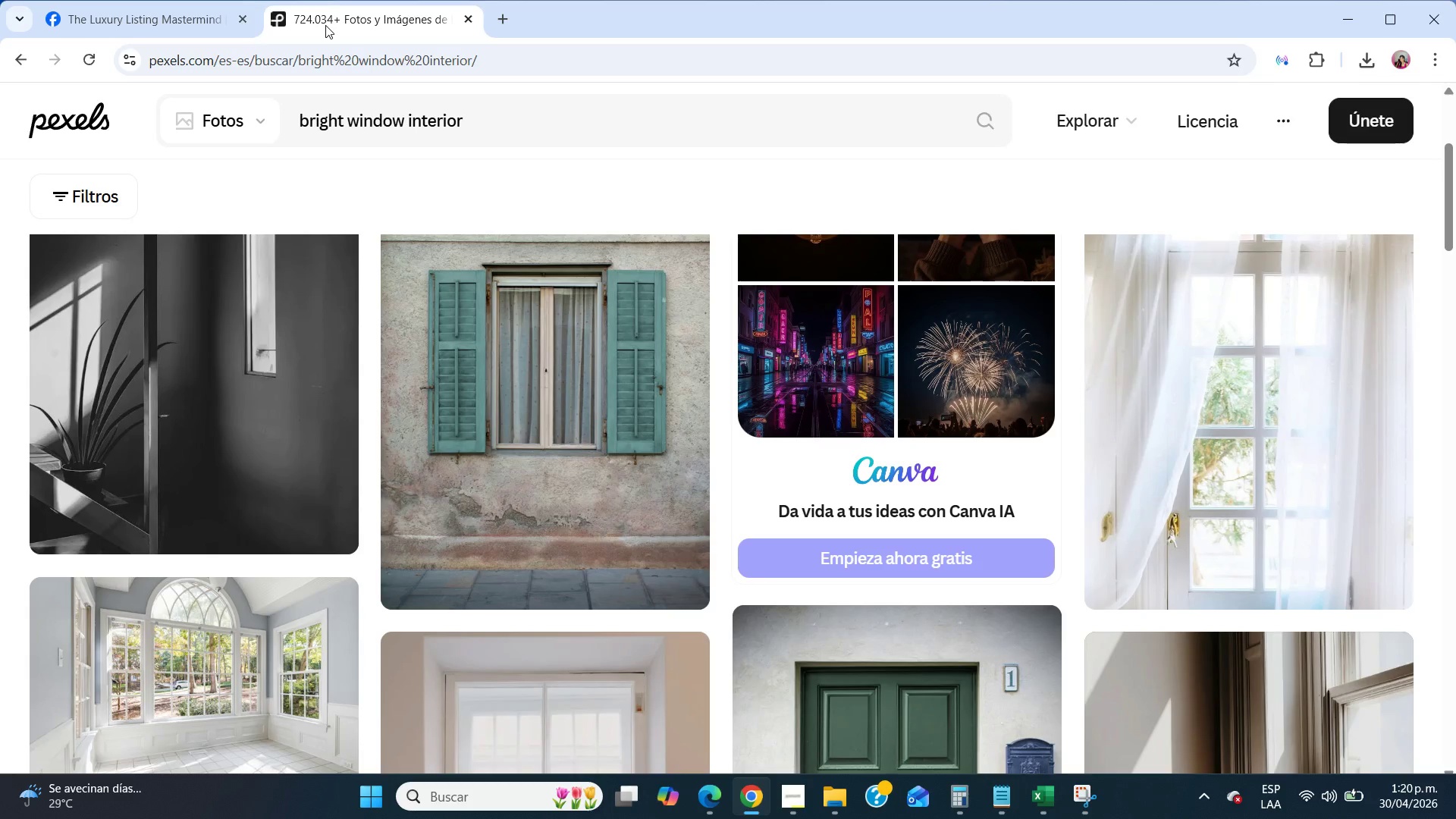 
wait(33.97)
 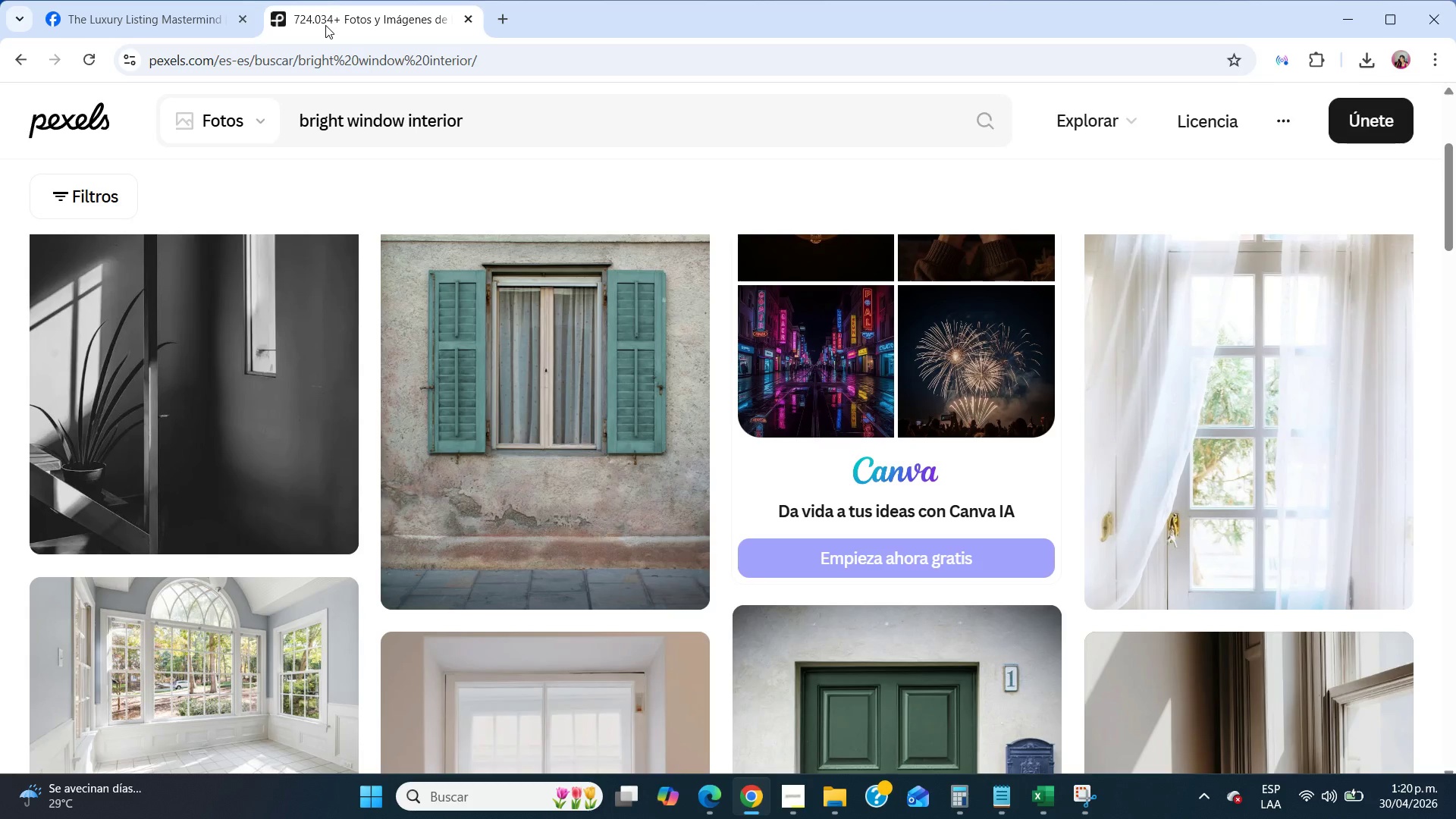 
mouse_move([243, 30])
 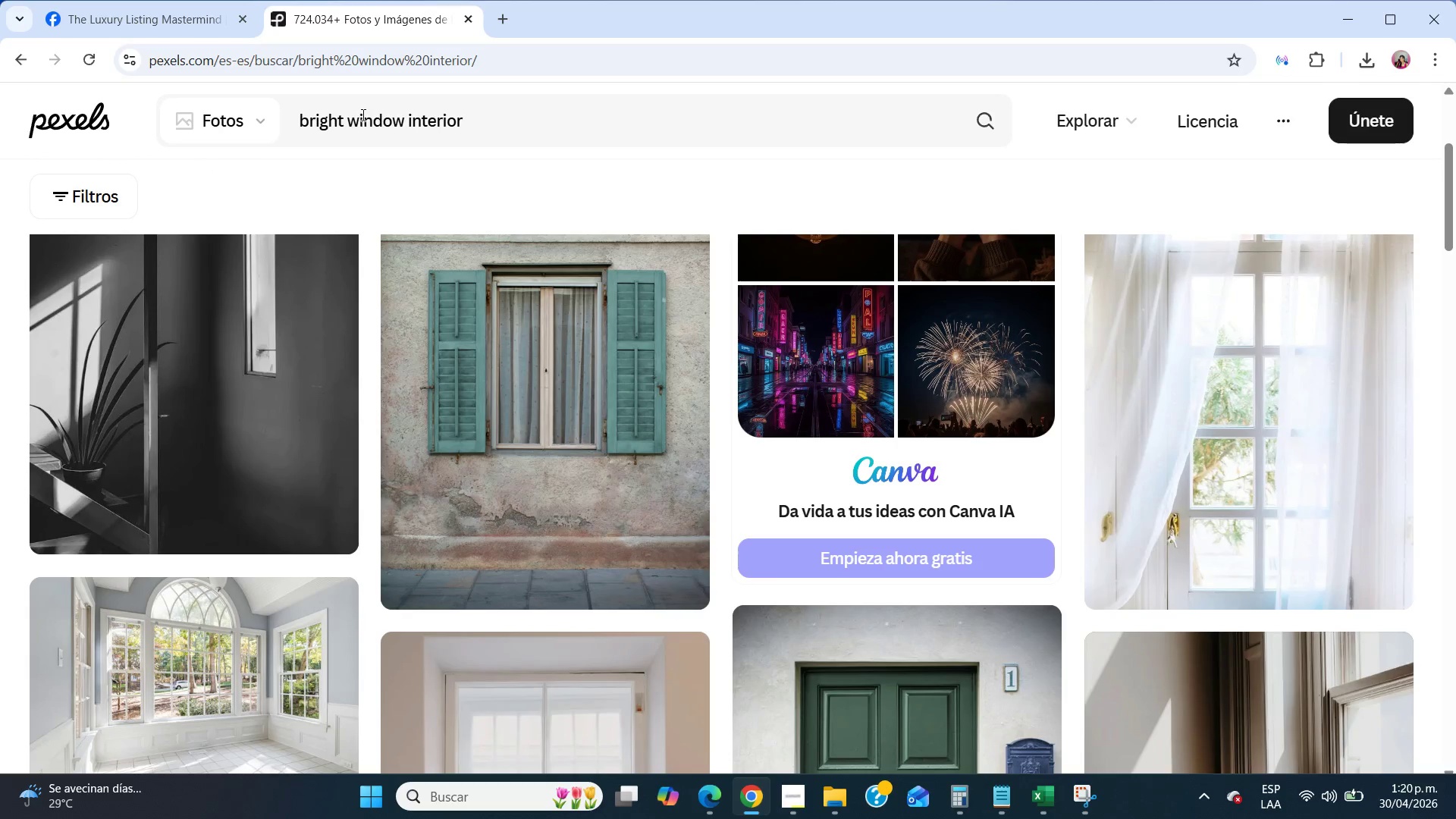 
double_click([362, 115])
 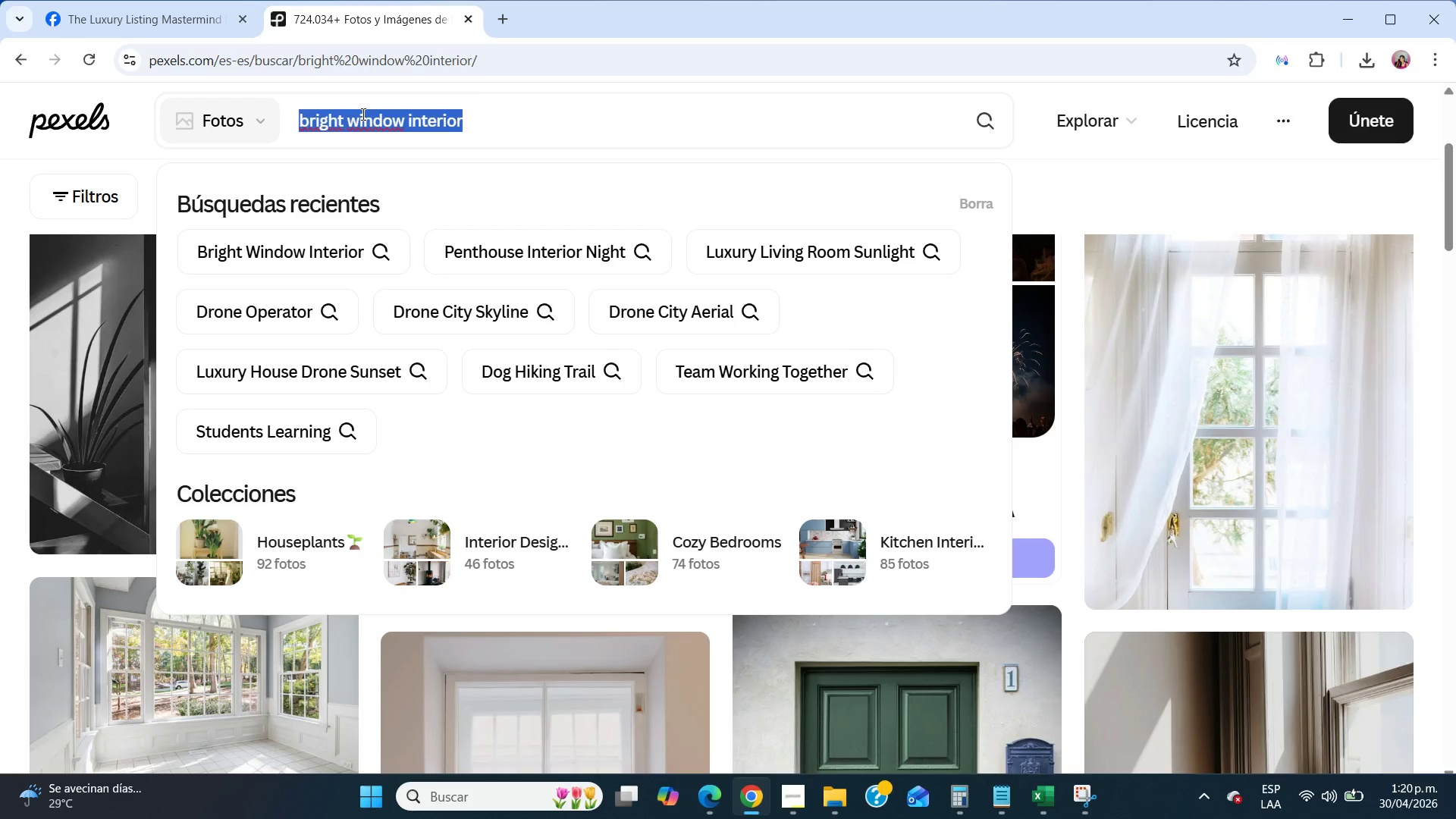 
type(real estate video h)
key(Backspace)
type(shoot)
 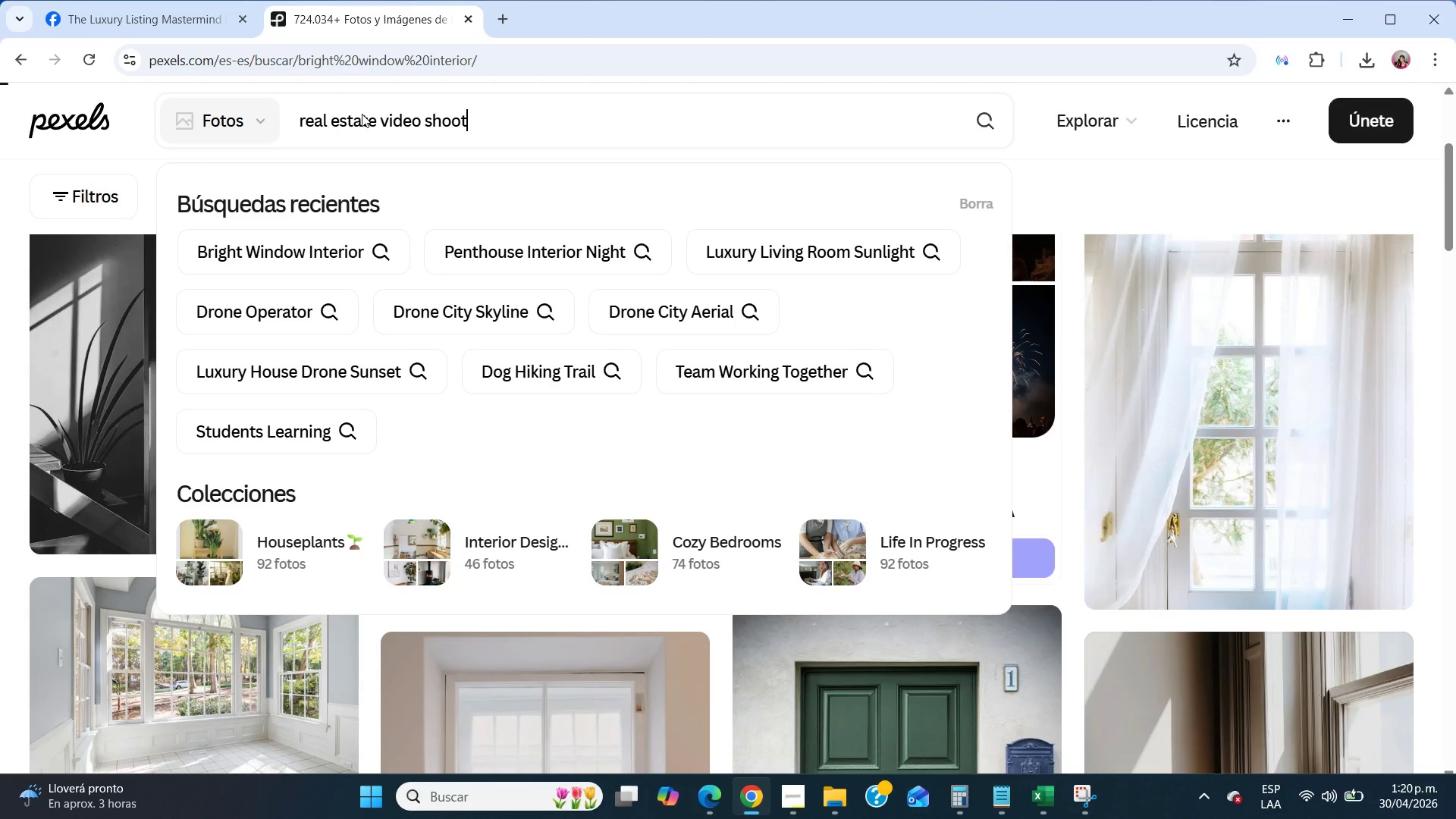 
key(Enter)
 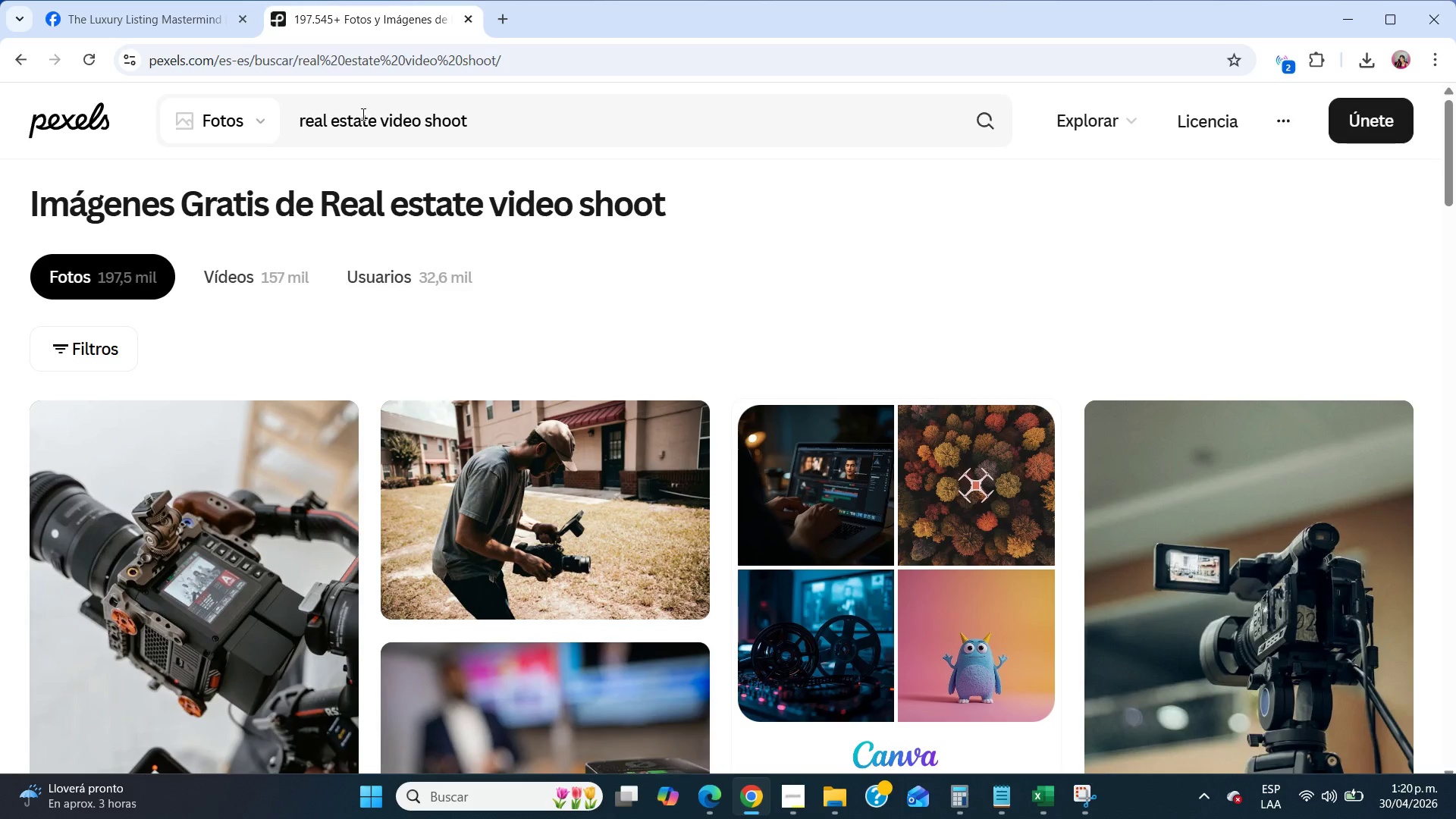 
scroll: coordinate [554, 426], scroll_direction: down, amount: 2.0
 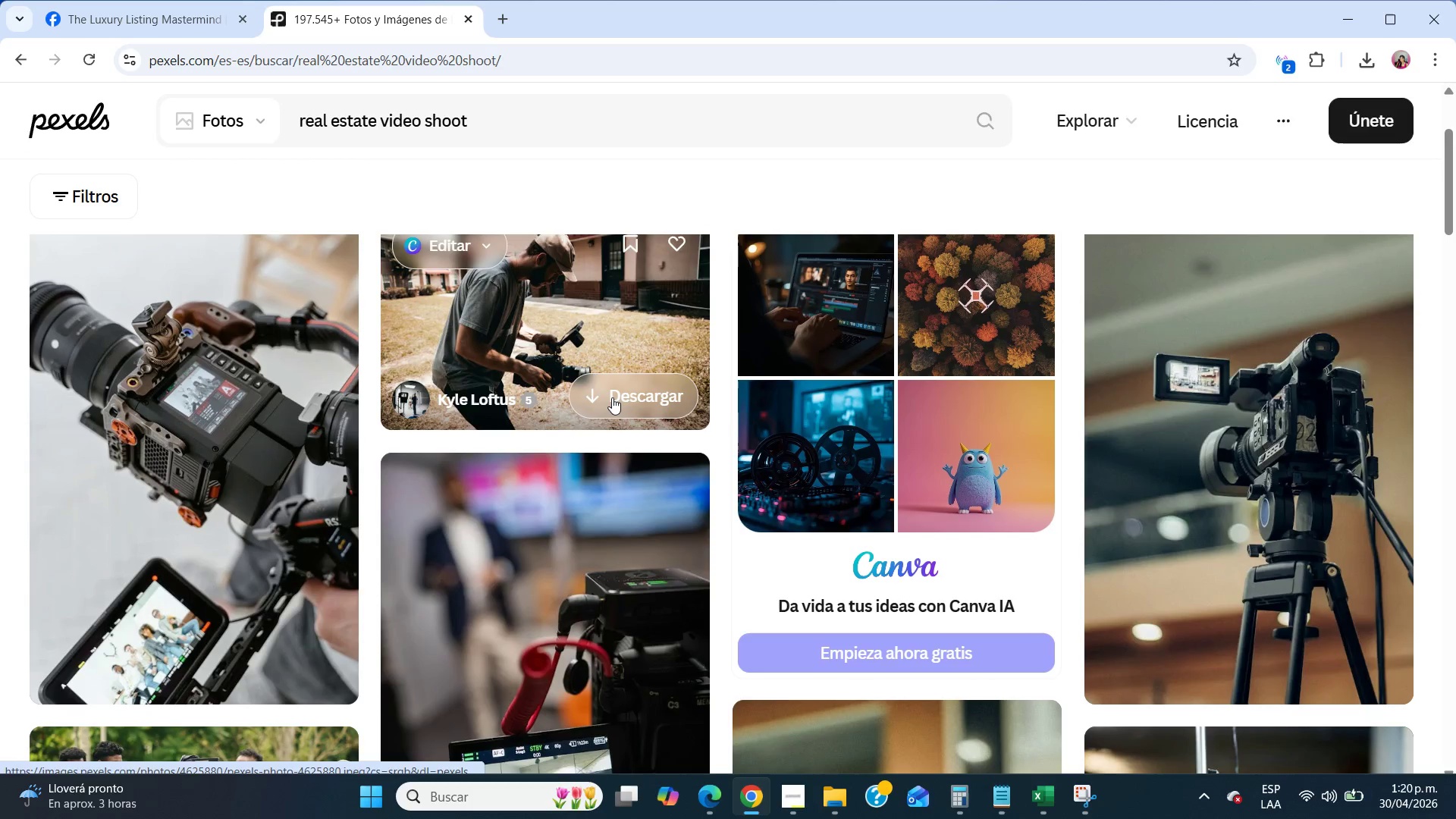 
left_click([613, 397])
 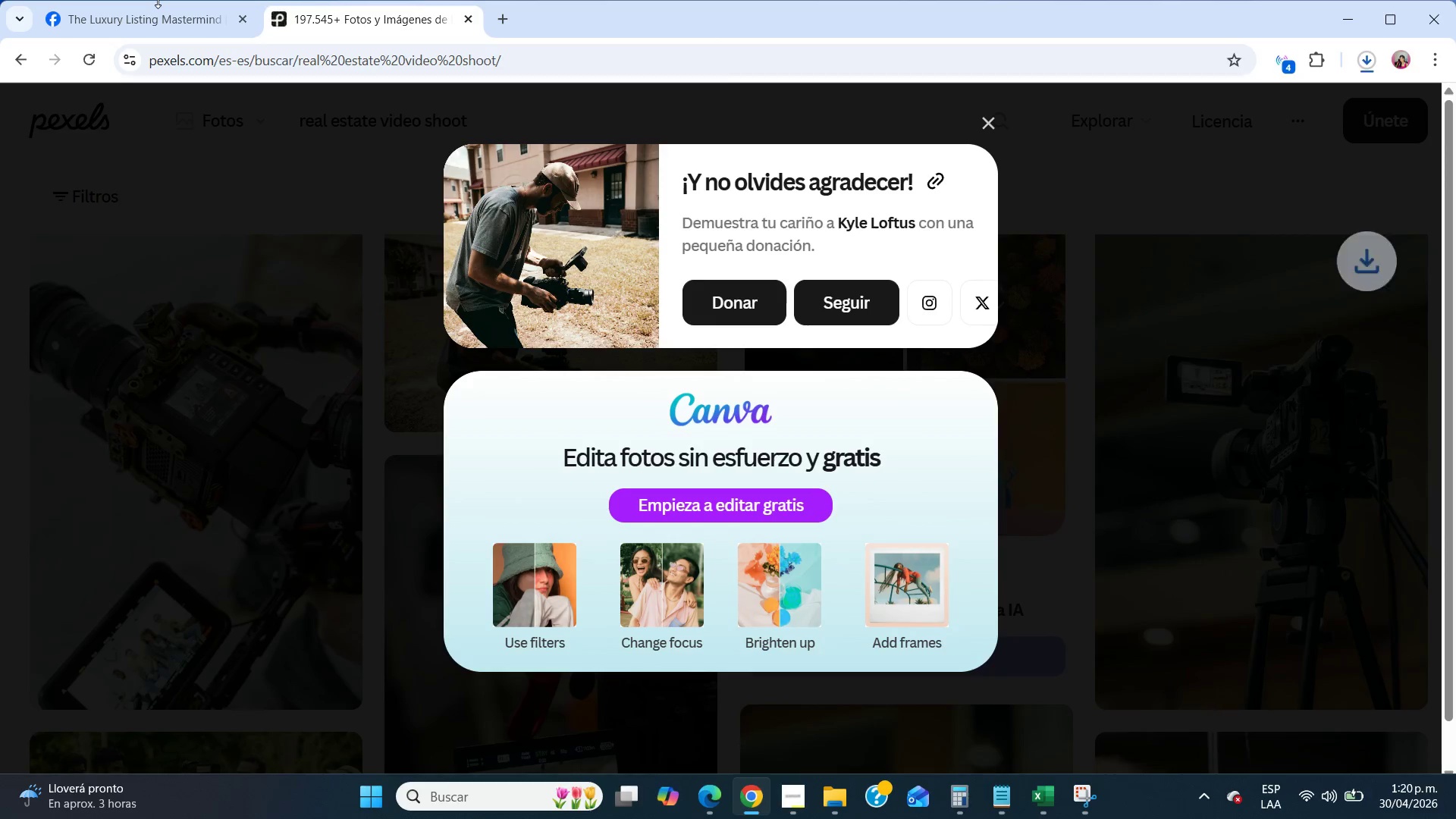 
left_click([158, 0])
 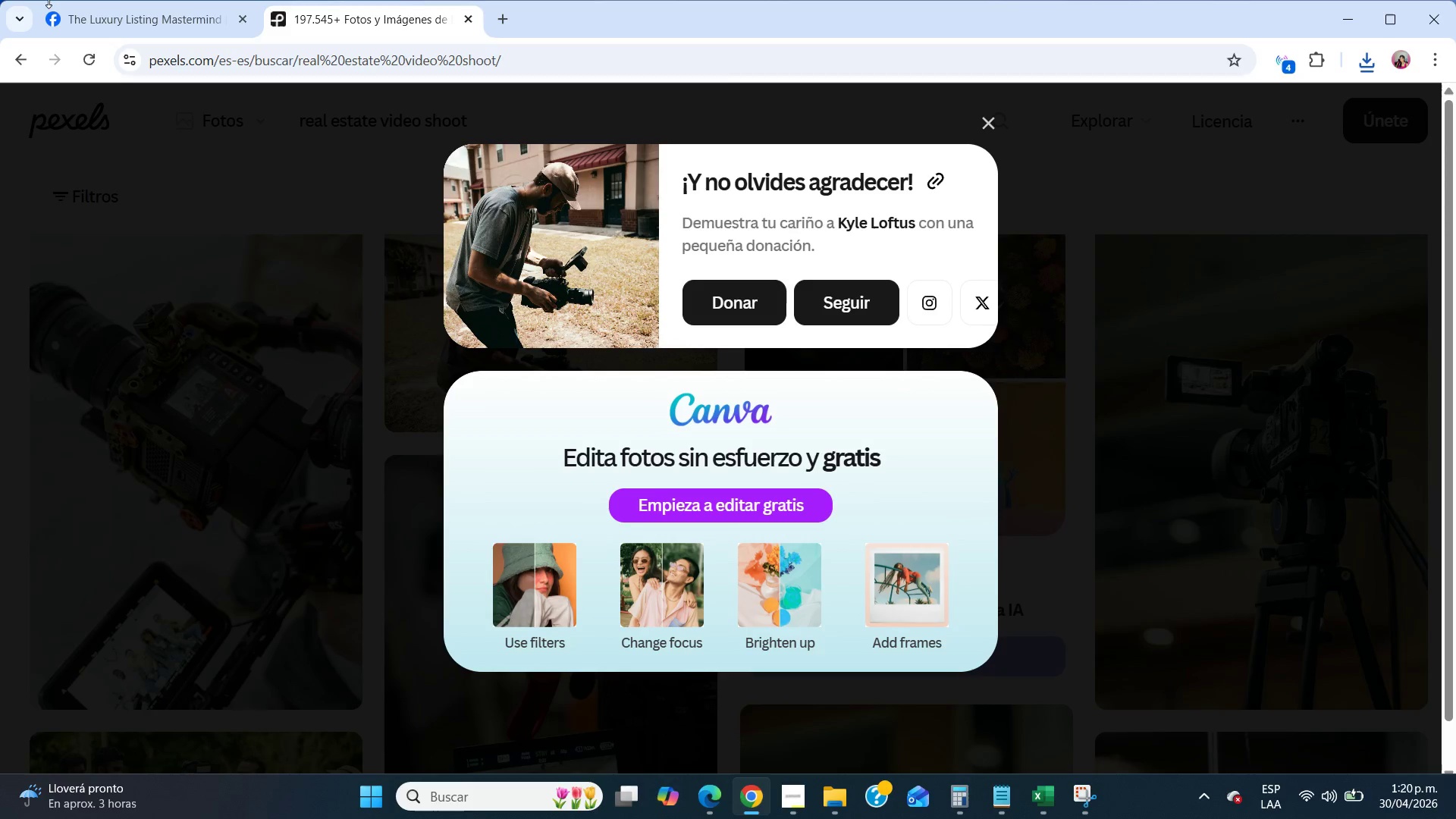 
left_click([71, 17])
 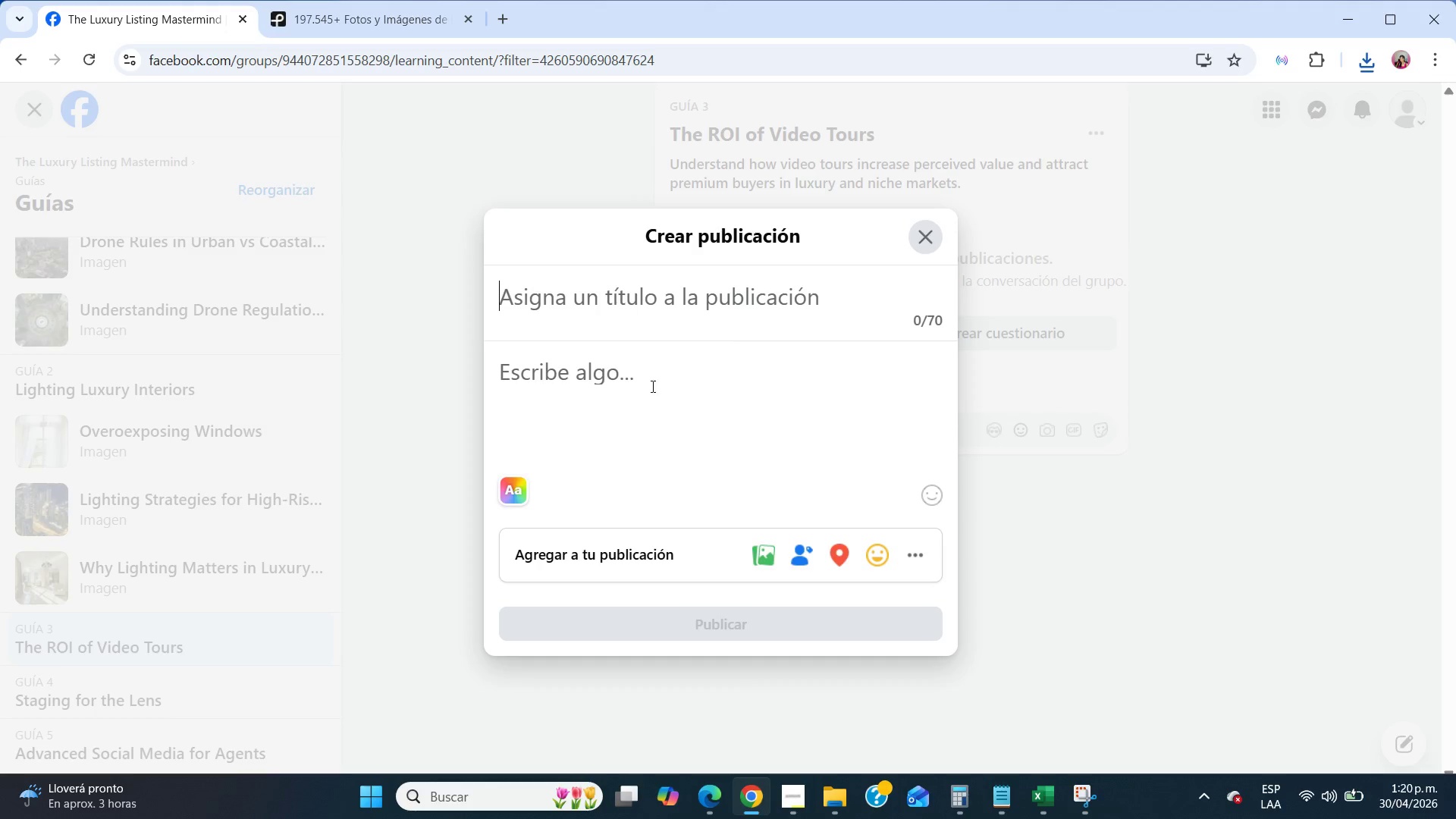 
left_click([651, 386])
 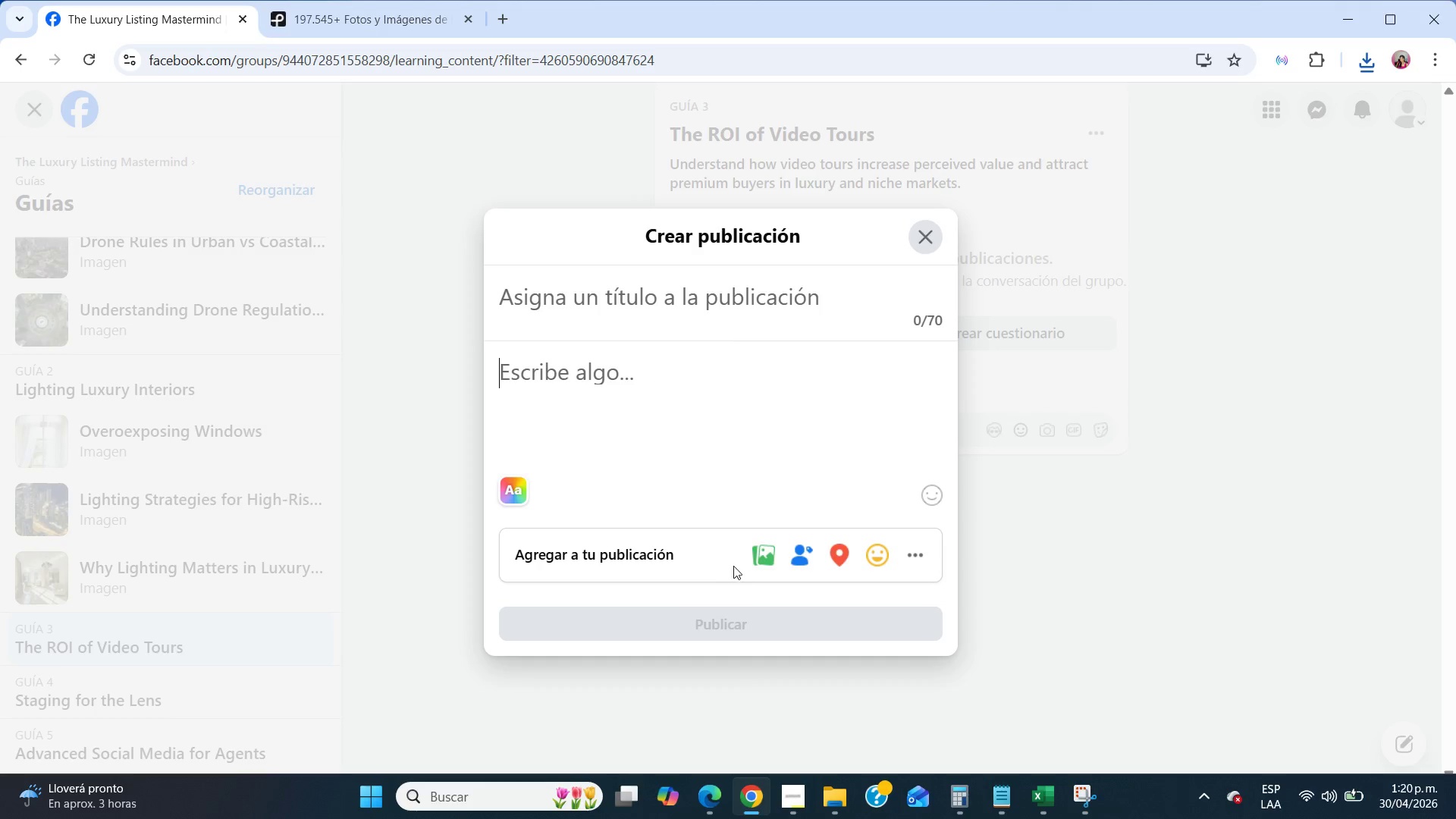 
left_click([764, 554])
 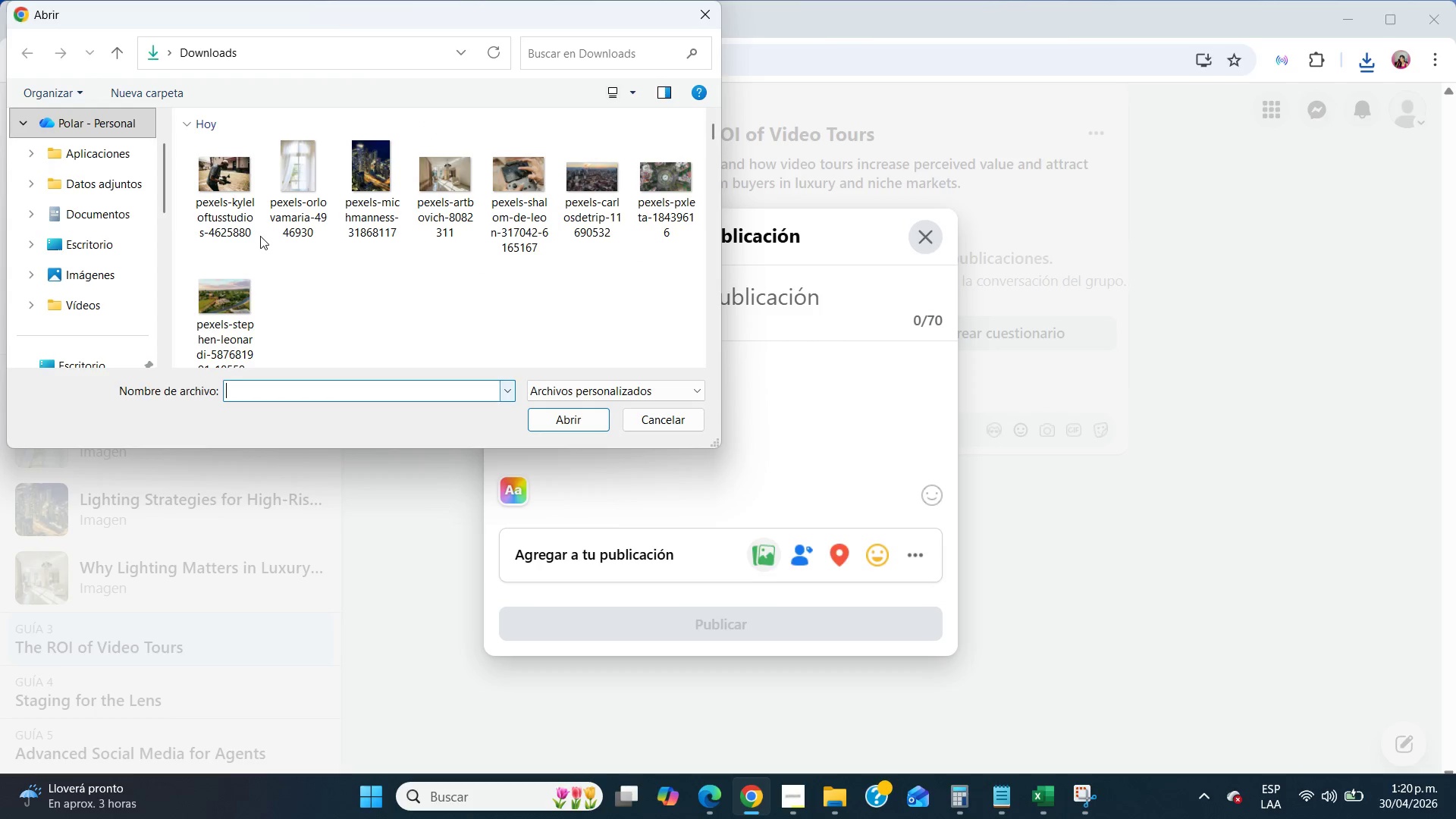 
left_click([248, 212])
 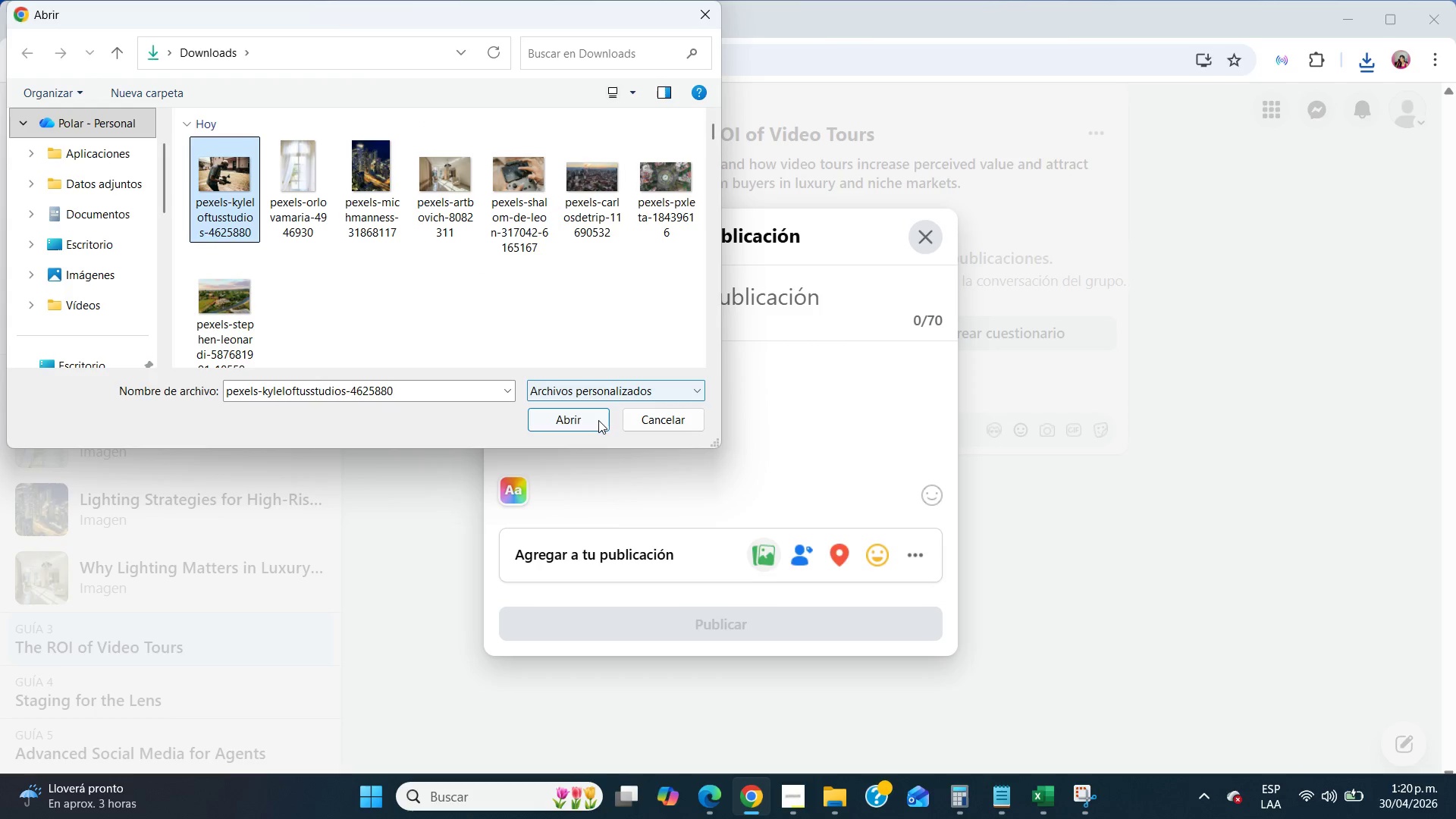 
left_click([598, 420])
 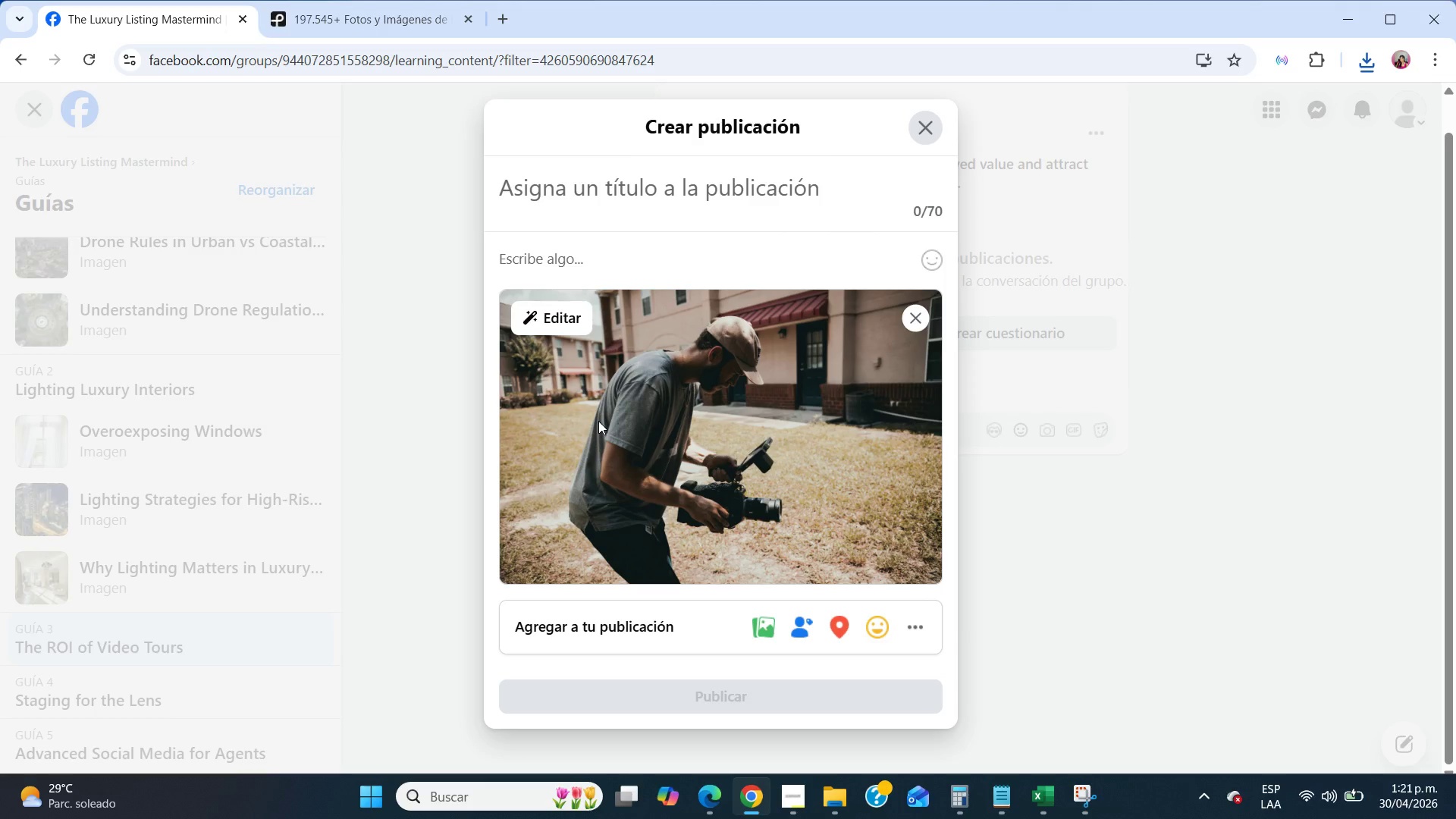 
wait(49.73)
 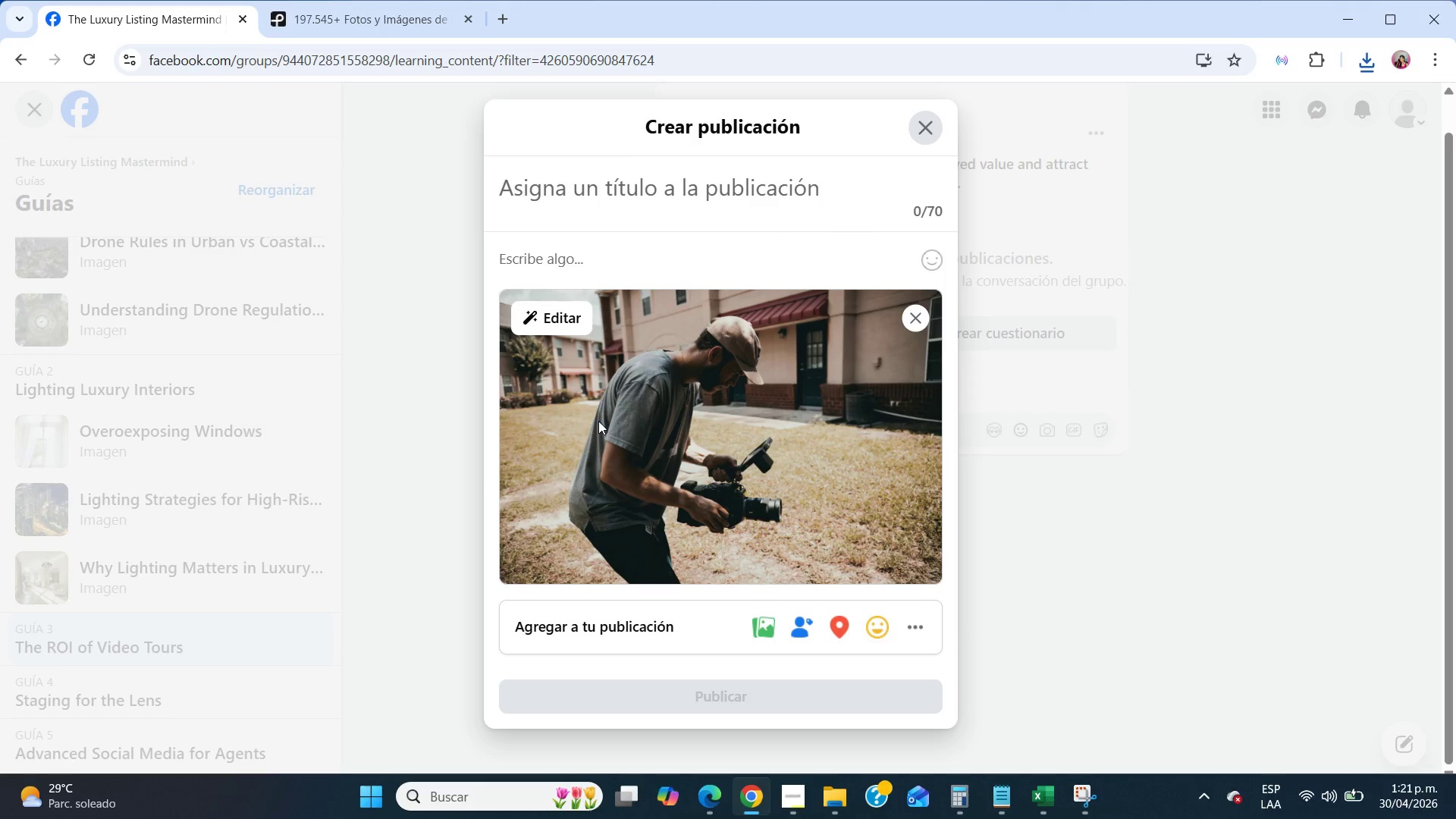 
double_click([563, 190])
 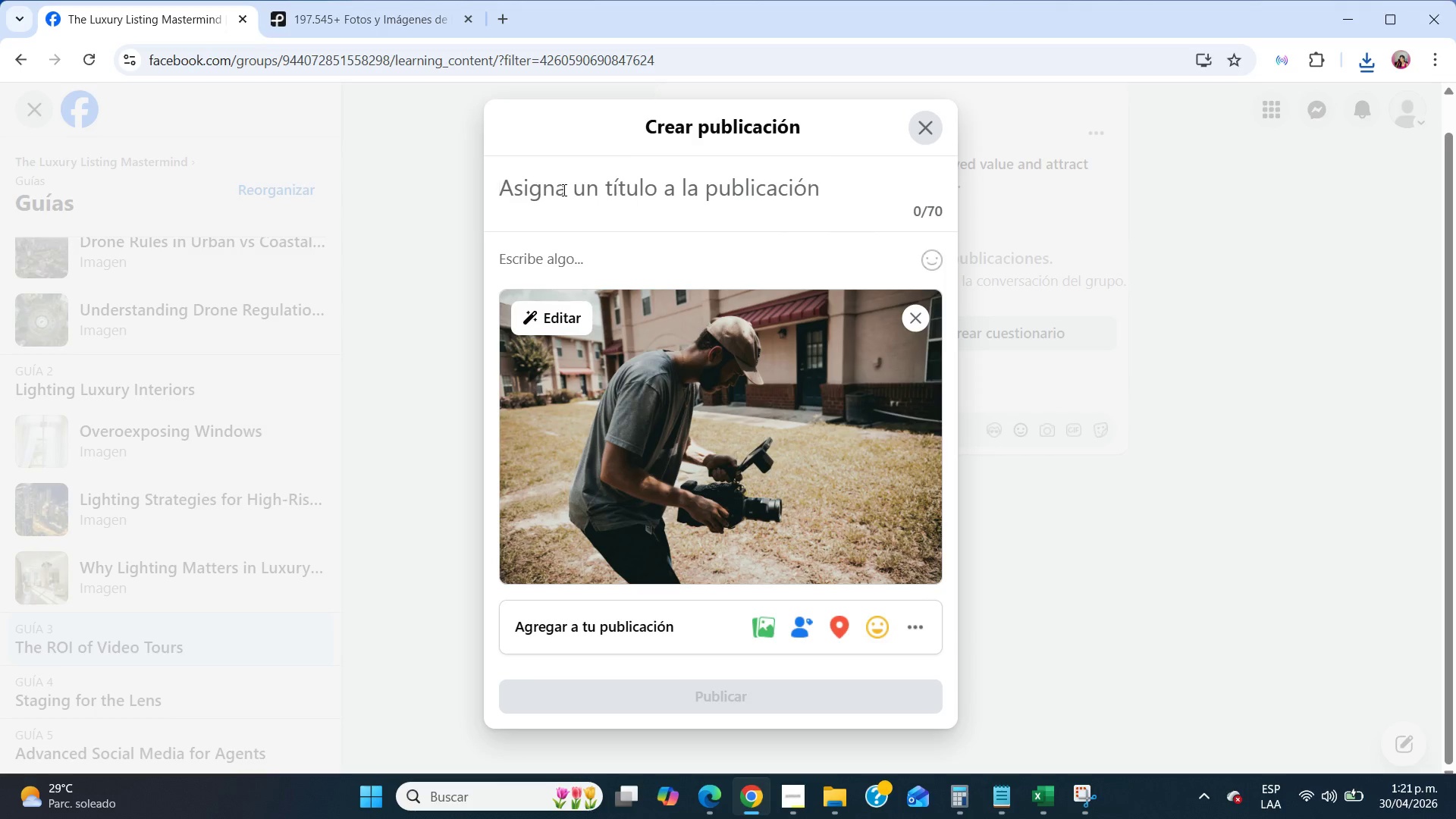 
type(Why Video Tours Increase Property )
 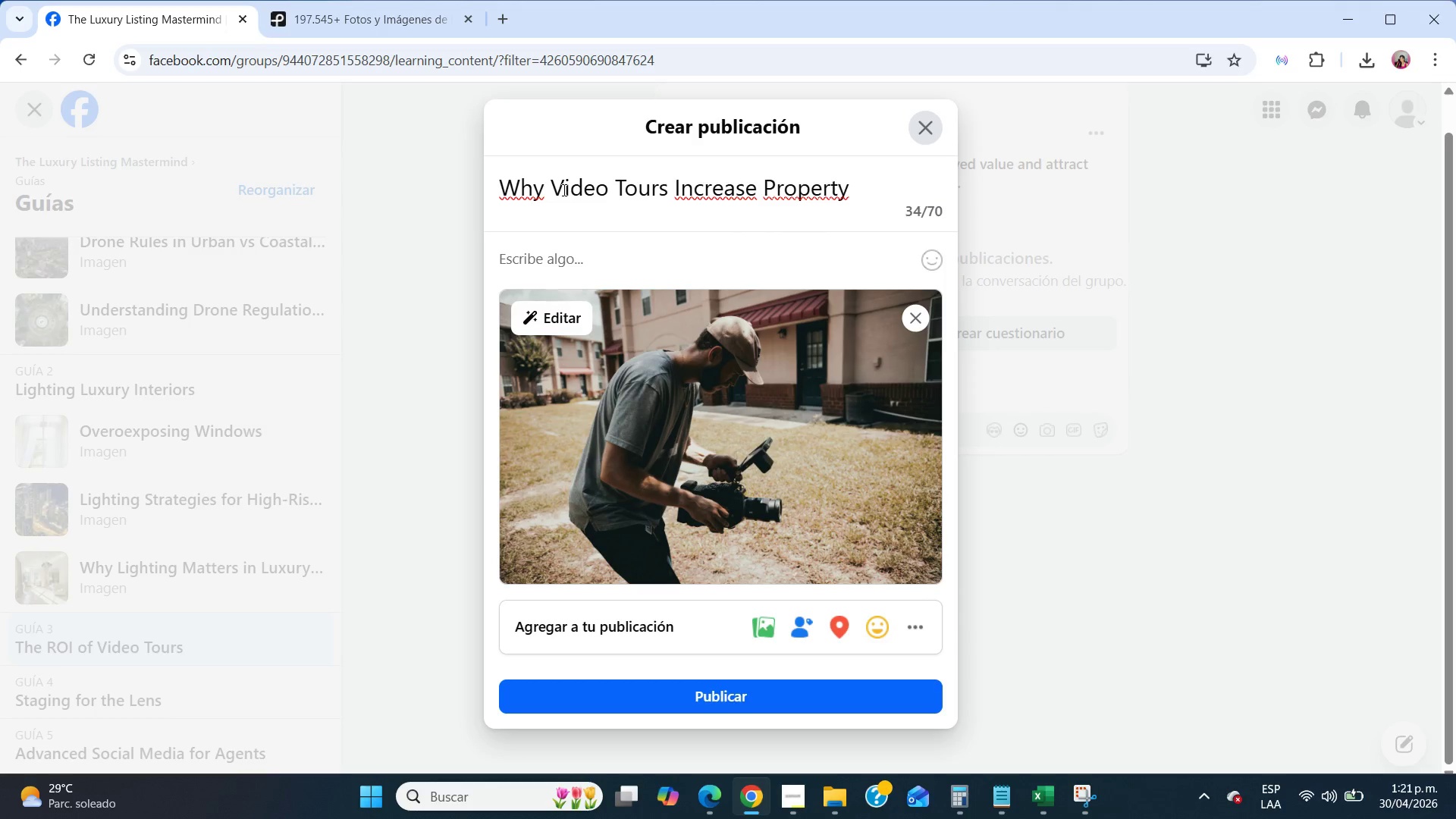 
type(Value)
 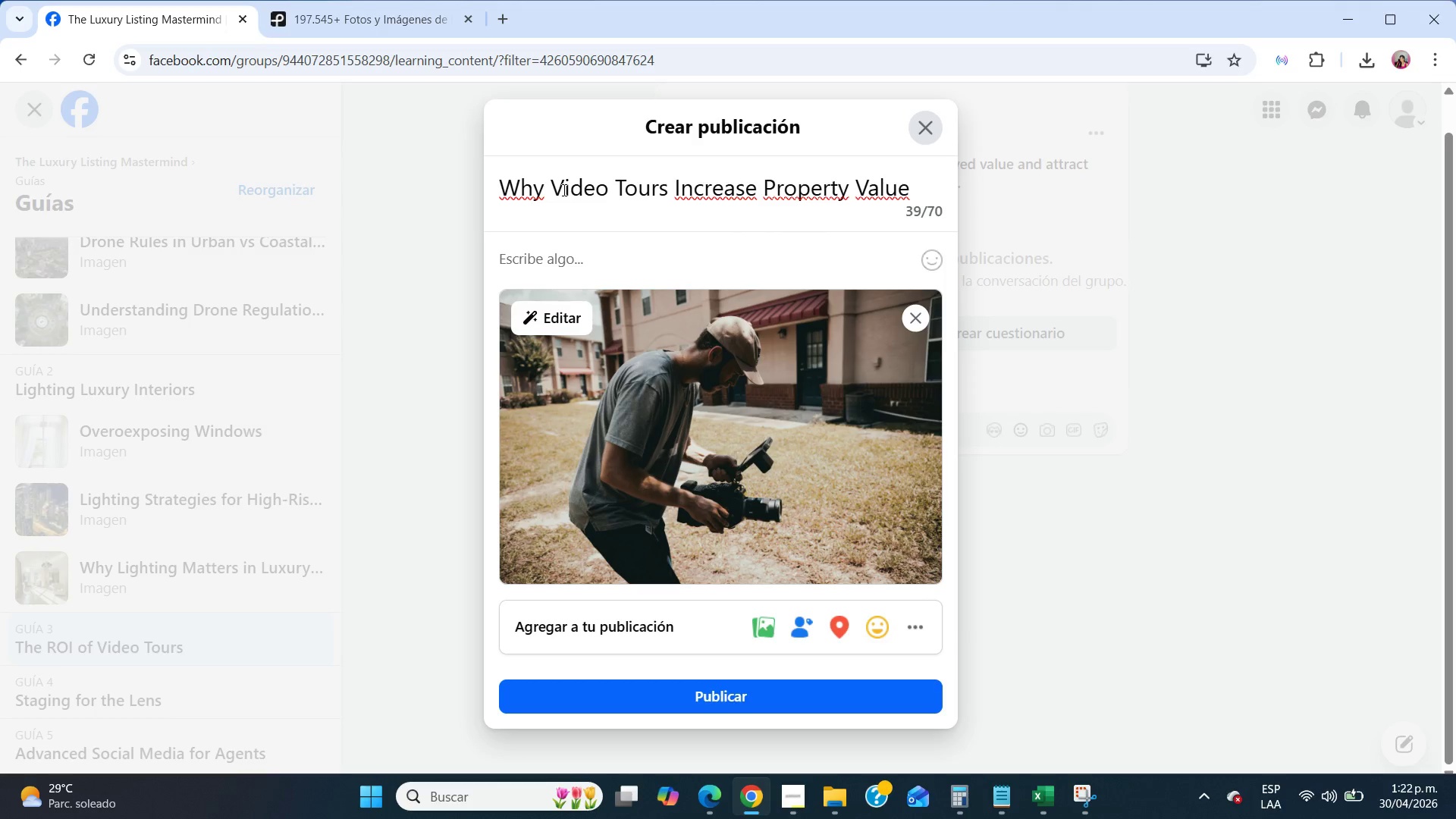 
wait(19.27)
 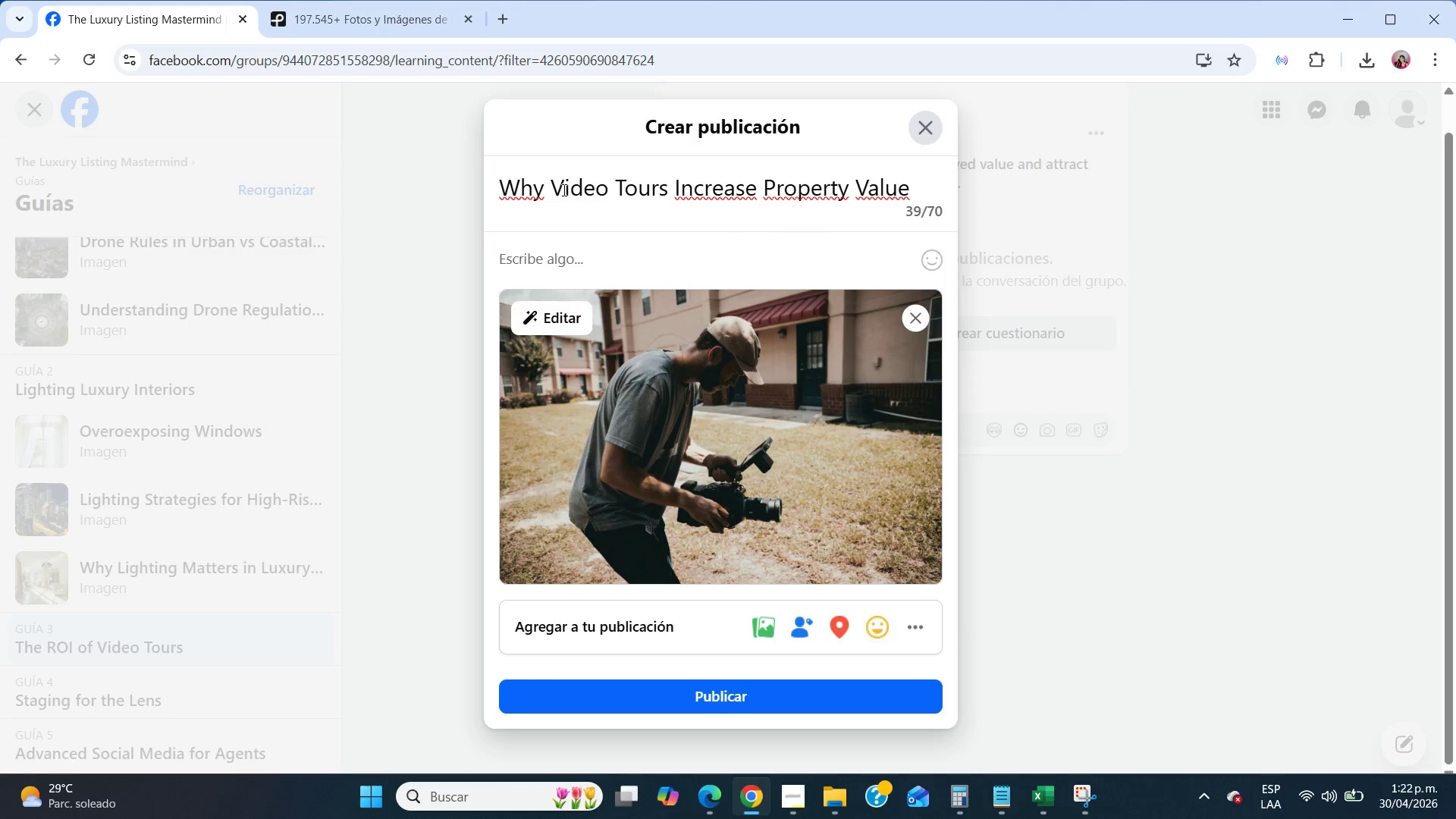 
left_click([538, 253])
 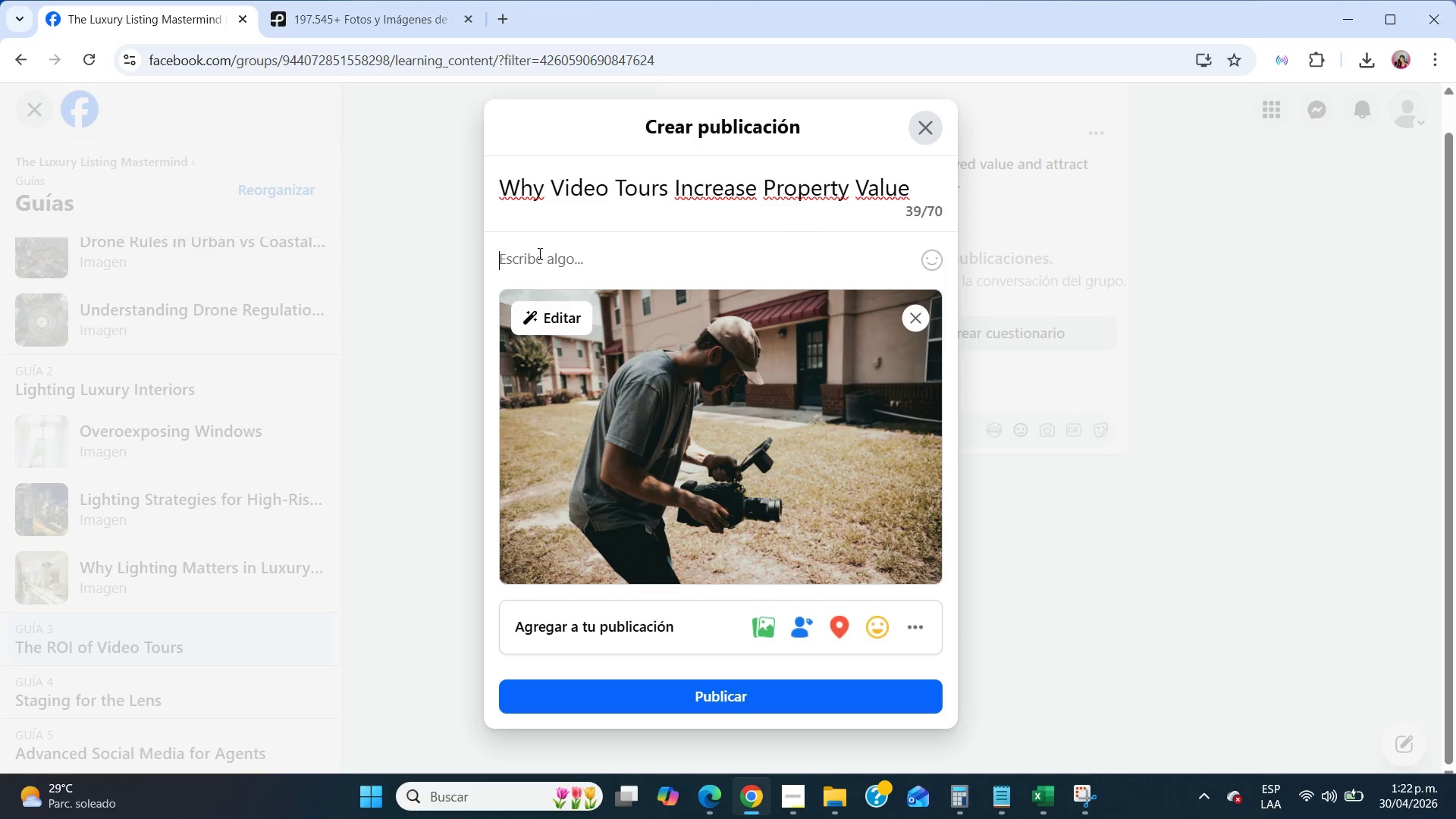 
type(Video tours increase engagement and hl)
key(Backspace)
type(elp buyers emt)
key(Backspace)
type(otionally connect with a o)
key(Backspace)
type(property.)
 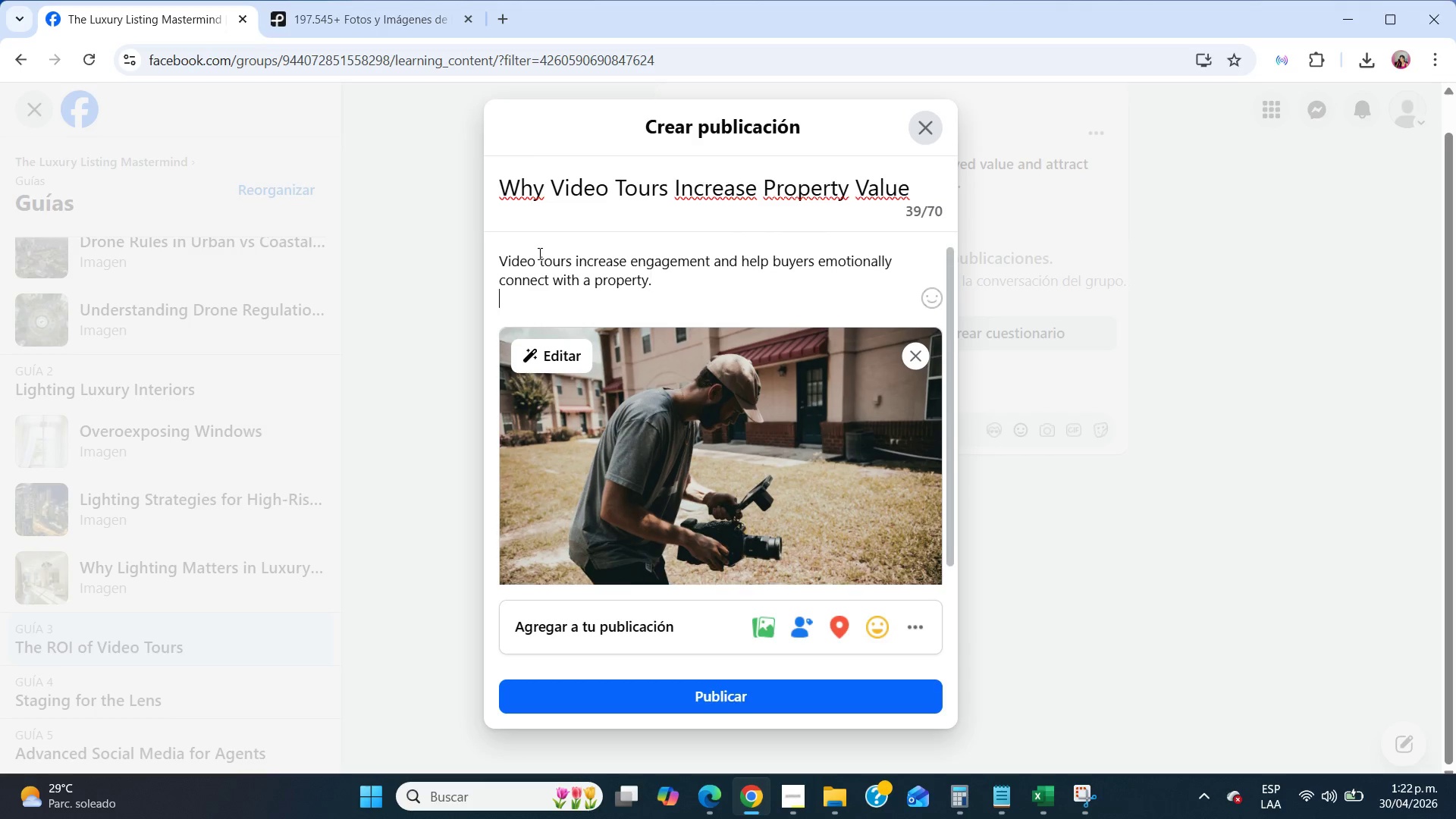 
key(Enter)
 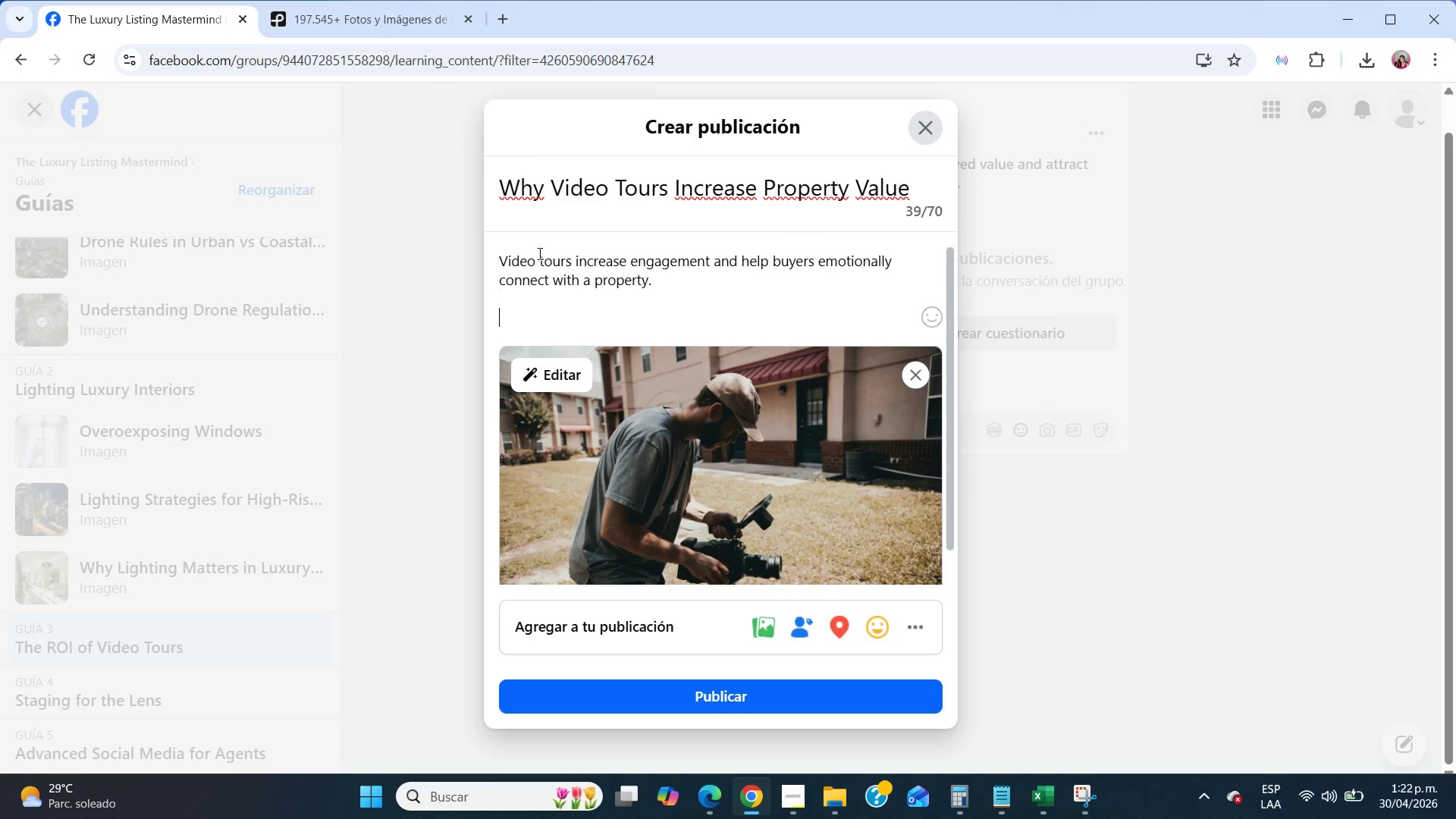 
key(Enter)
 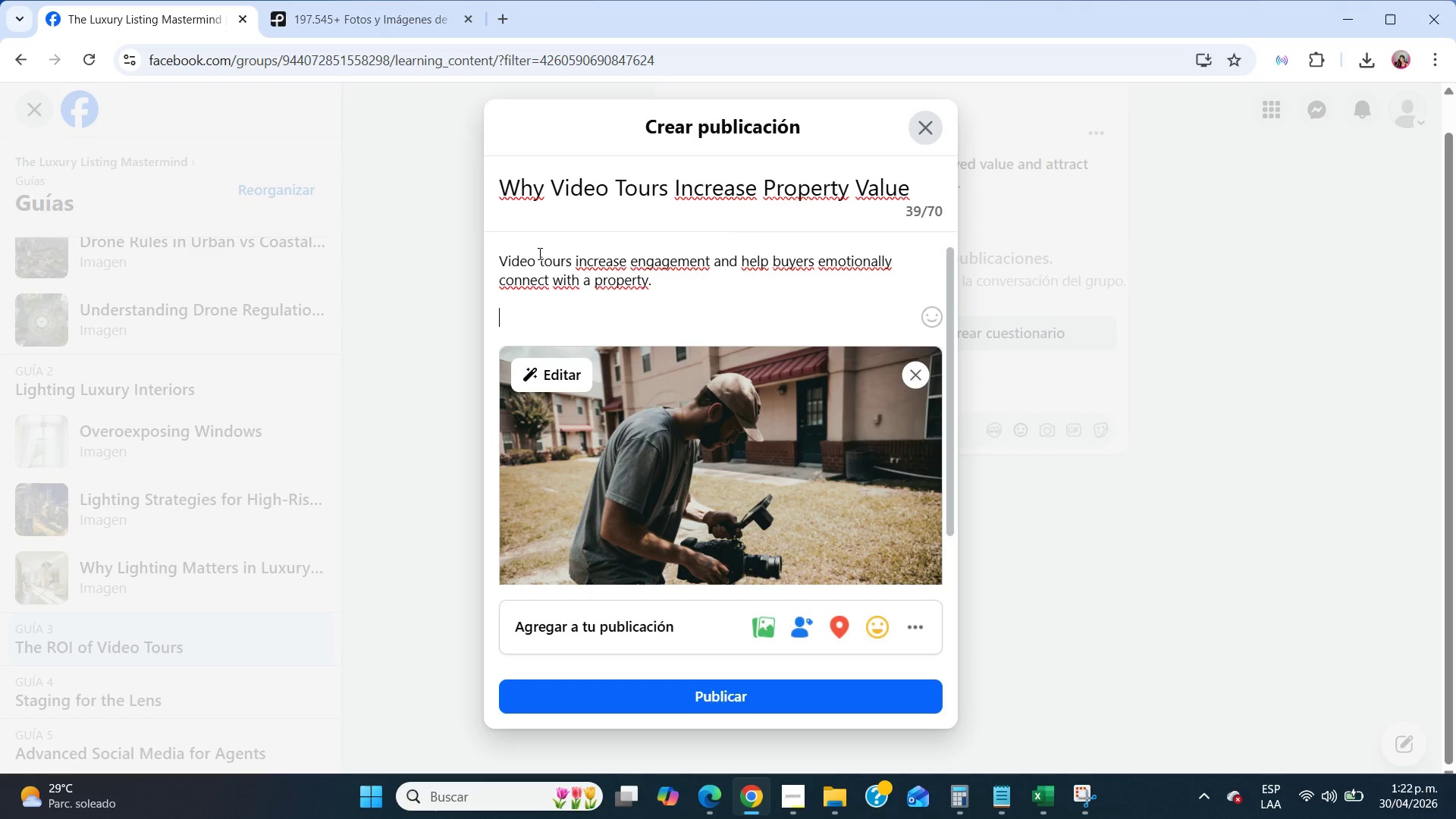 
type(This is ese)
key(Backspace)
type(pecially )
 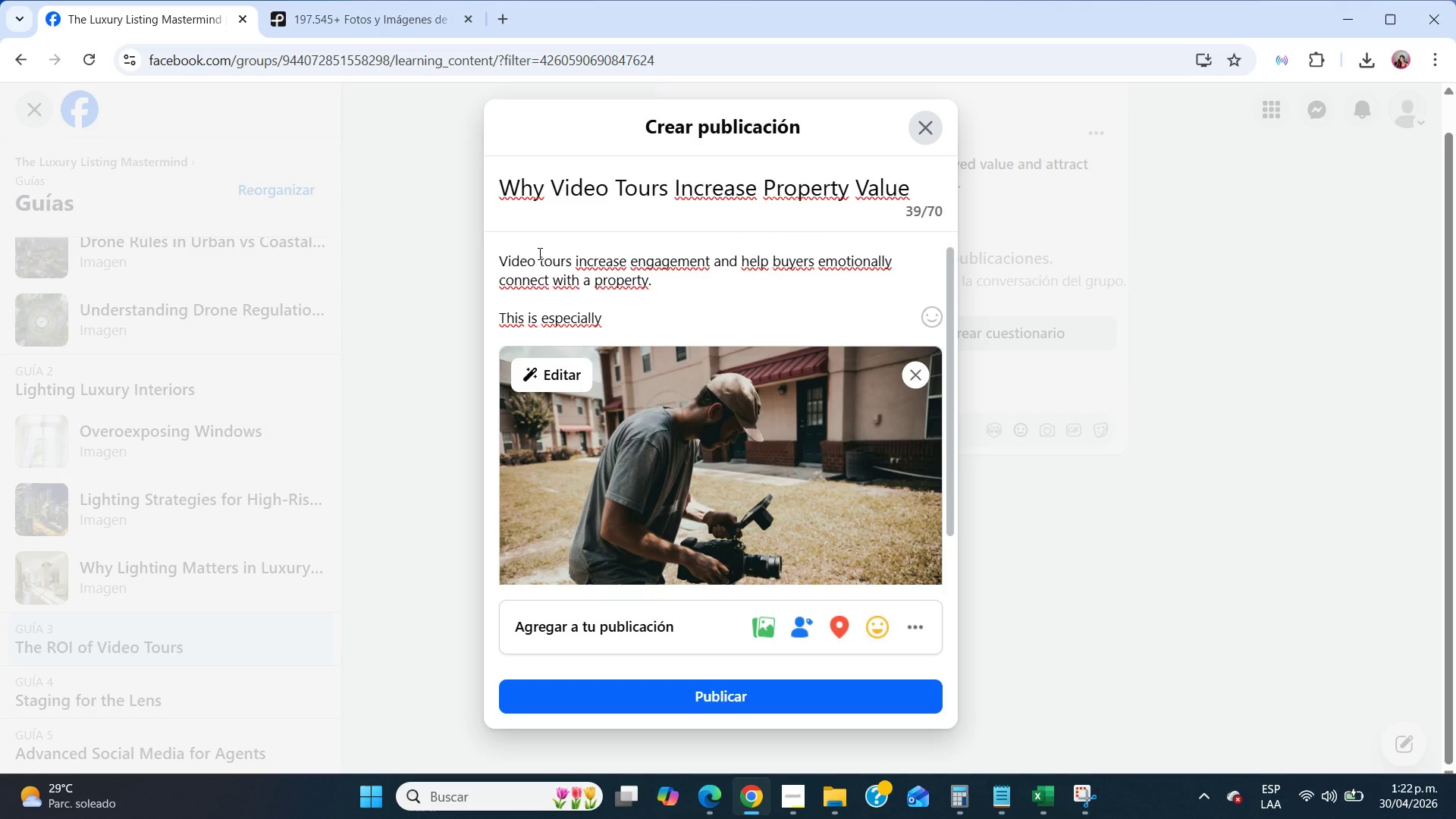 
wait(5.08)
 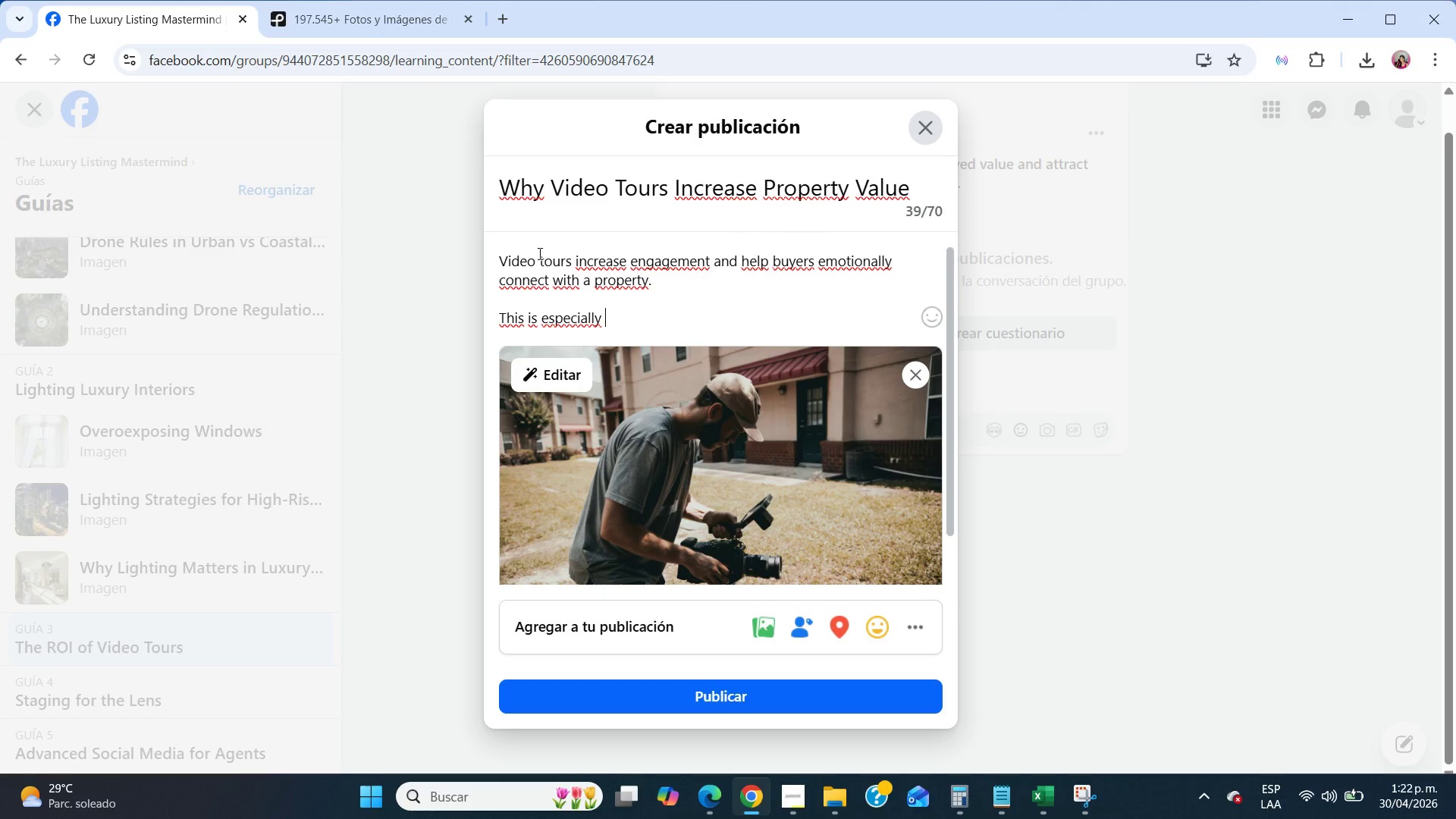 
type(important in luxury rea)
 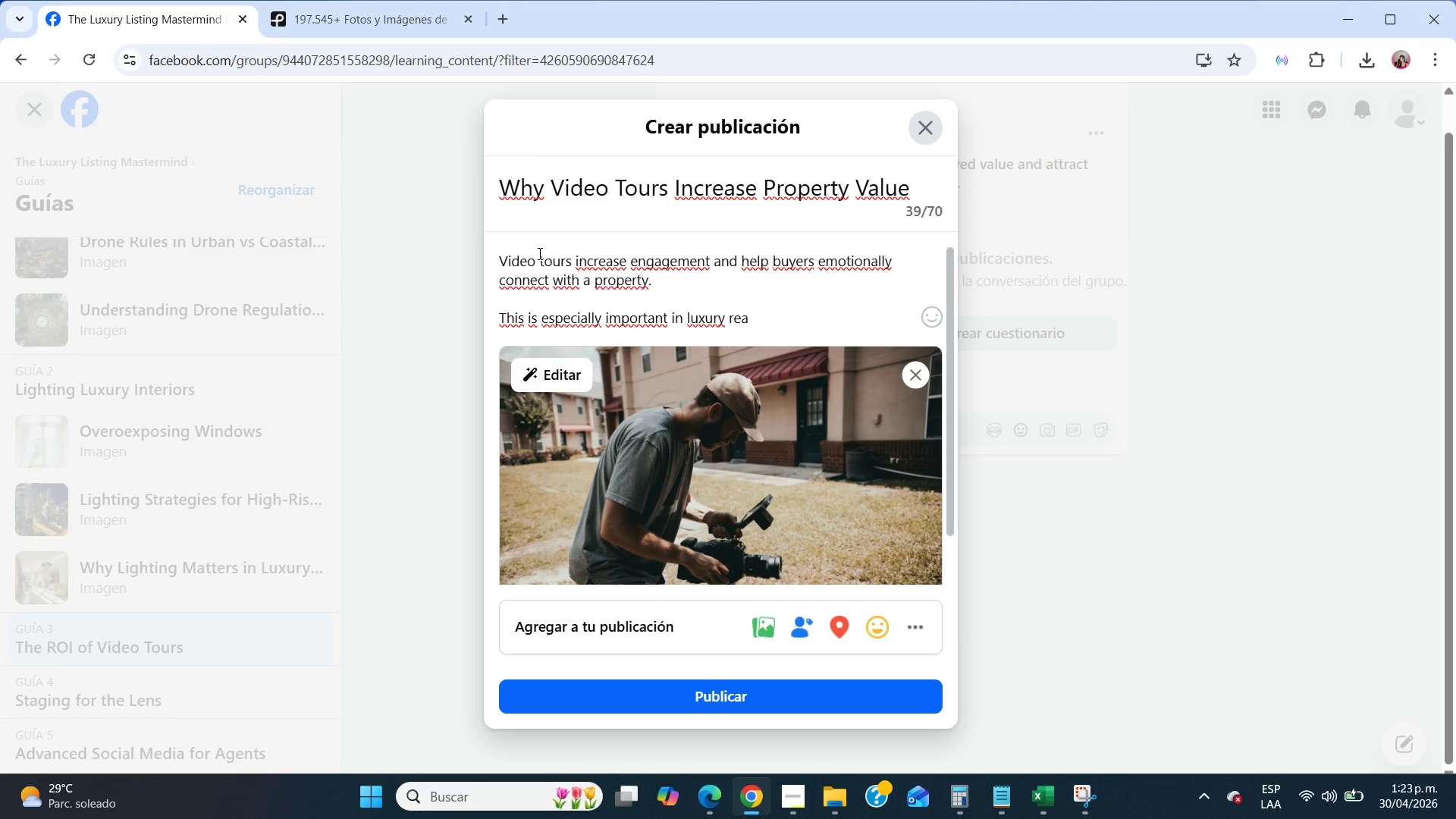 
wait(24.84)
 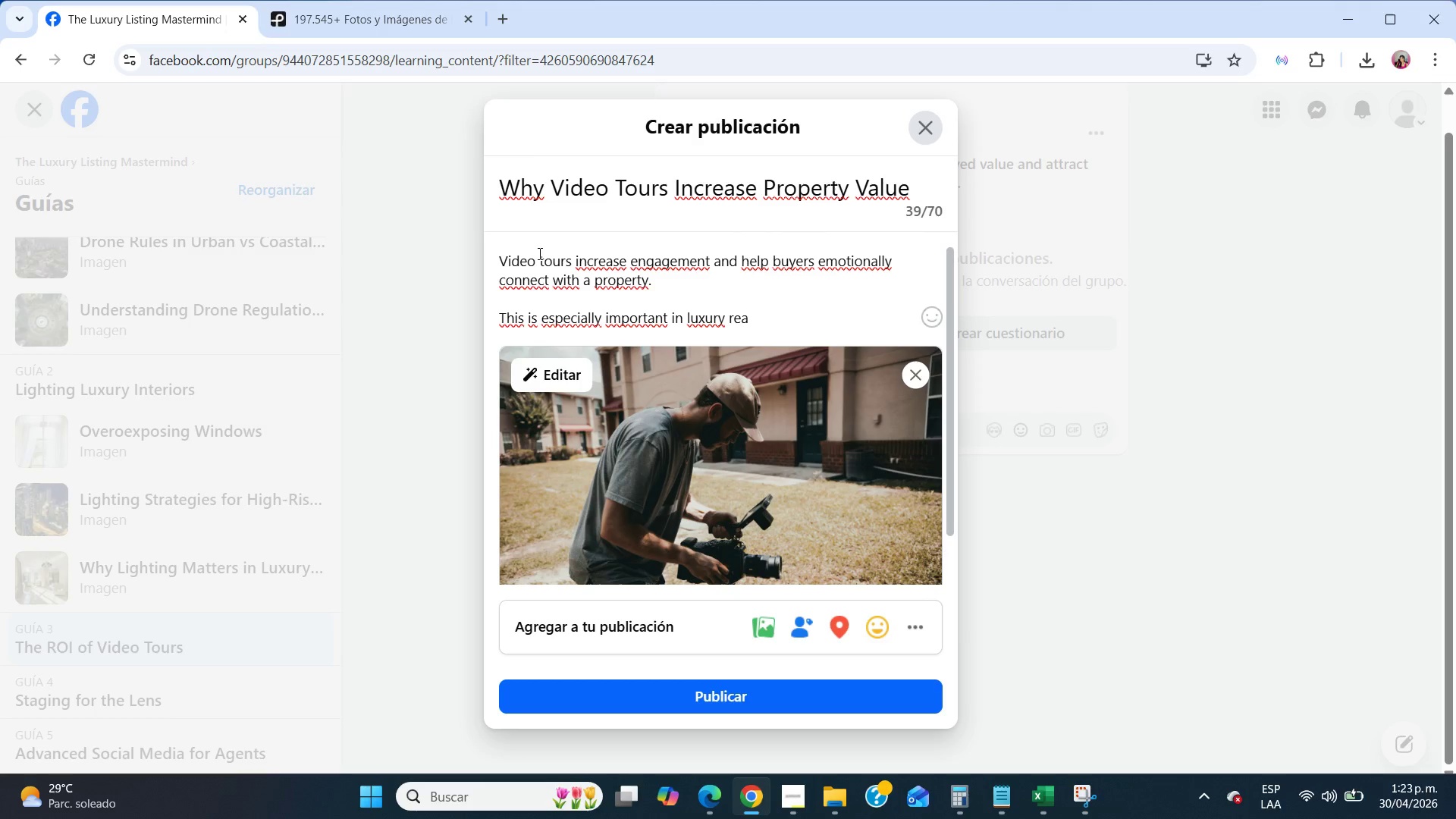 
type(l esat)
key(Backspace)
key(Backspace)
type(tate.)
 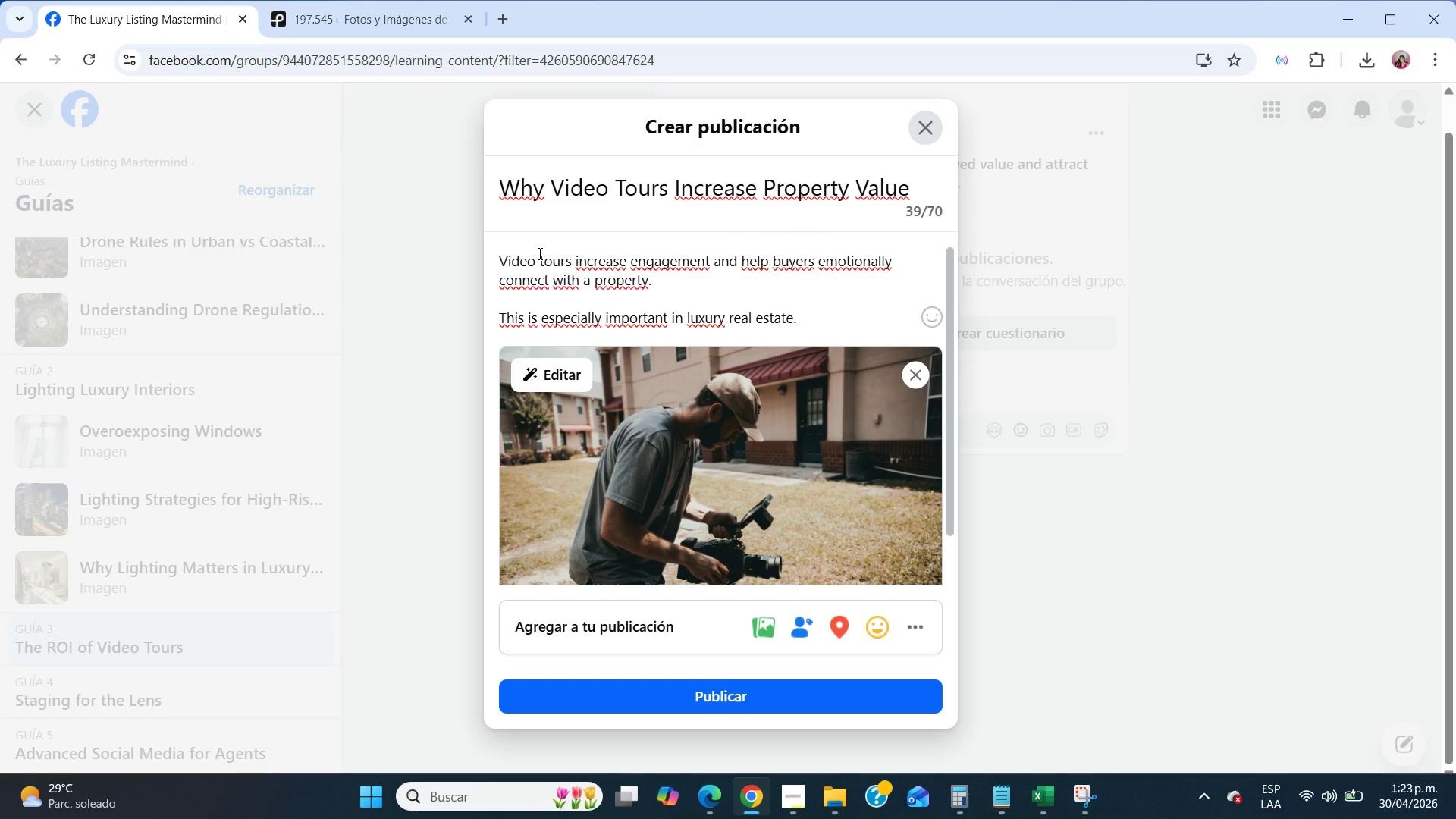 
wait(5.2)
 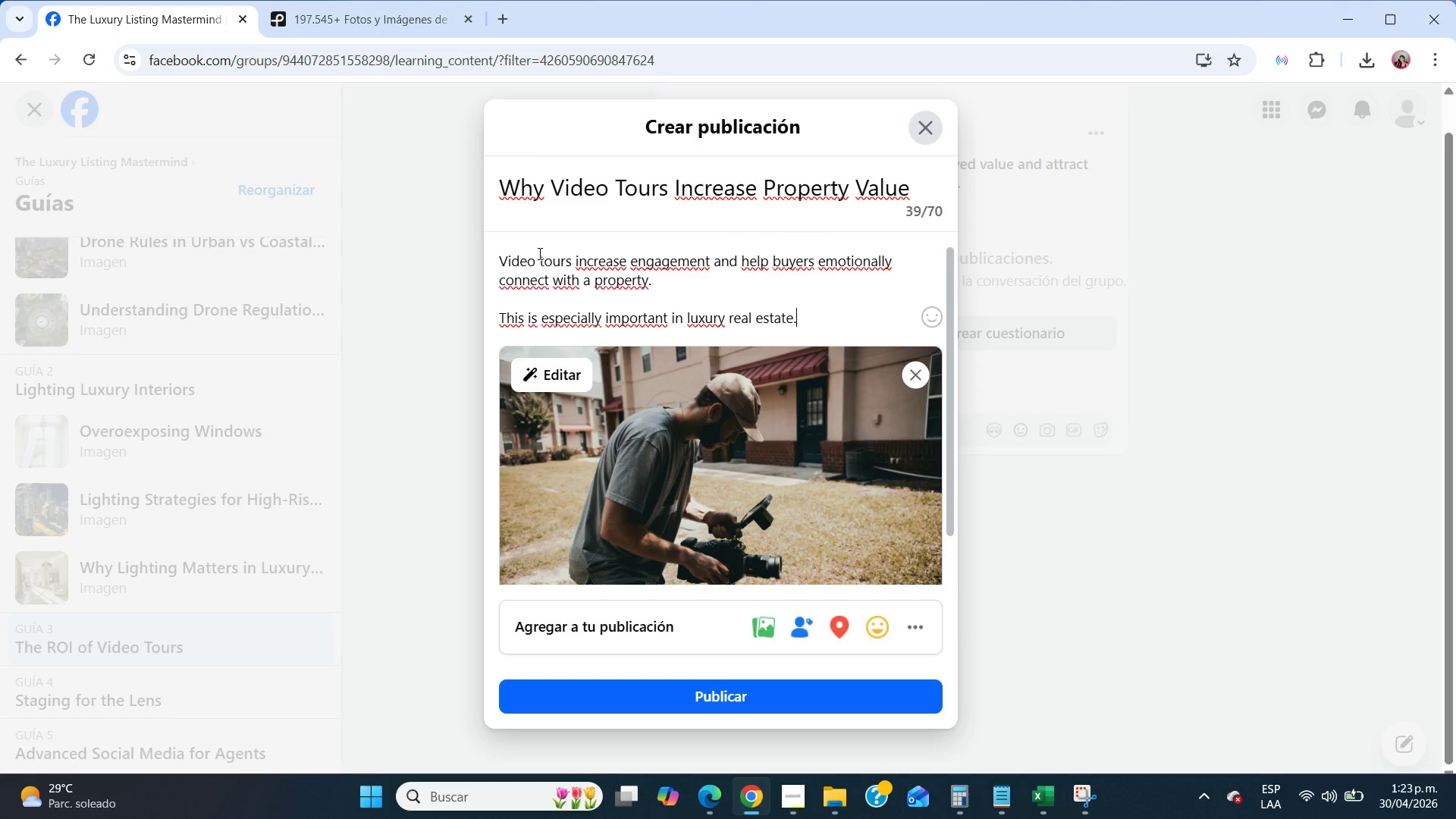 
scroll: coordinate [629, 355], scroll_direction: down, amount: 7.0
 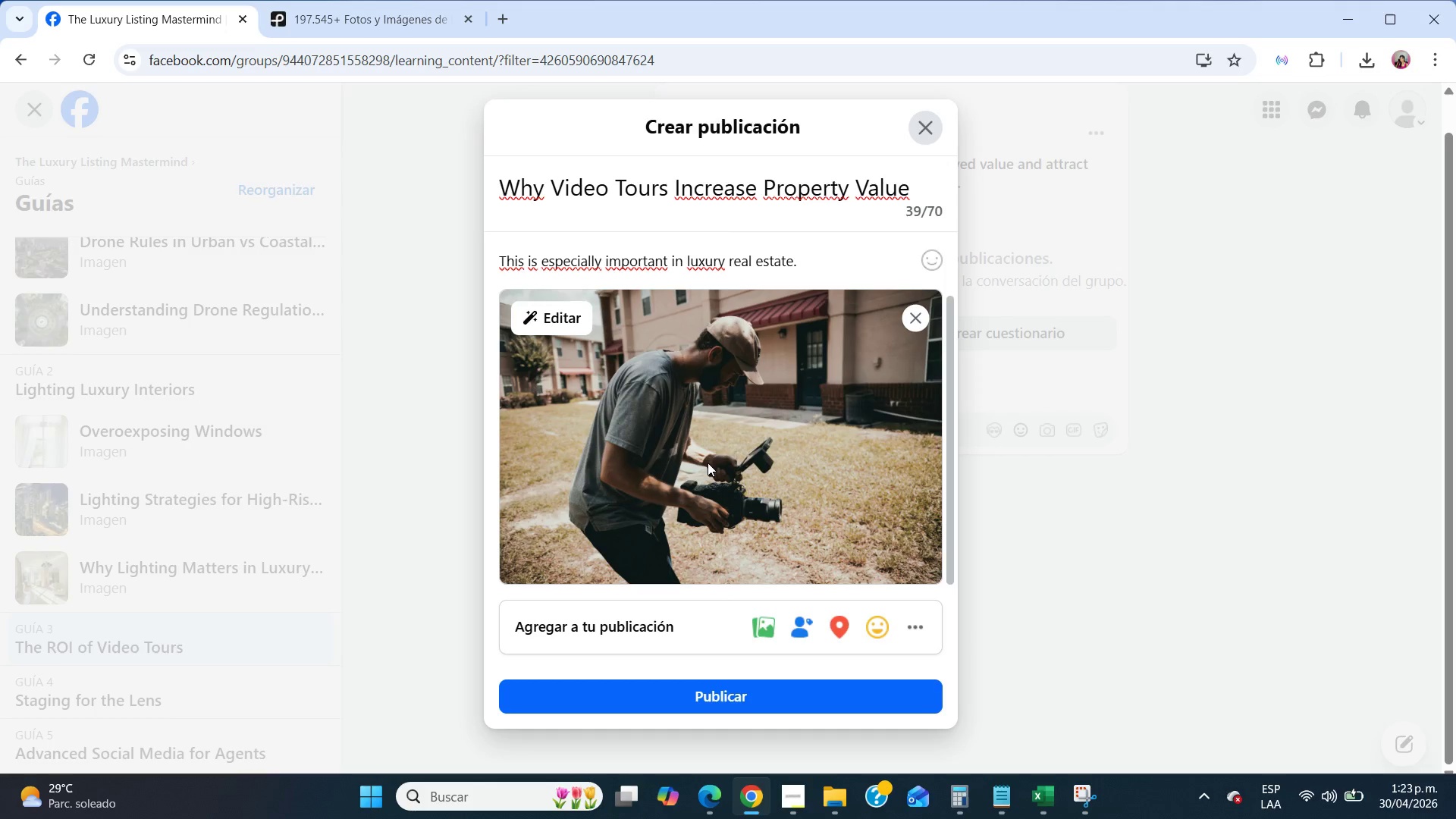 
scroll: coordinate [708, 463], scroll_direction: up, amount: 4.0
 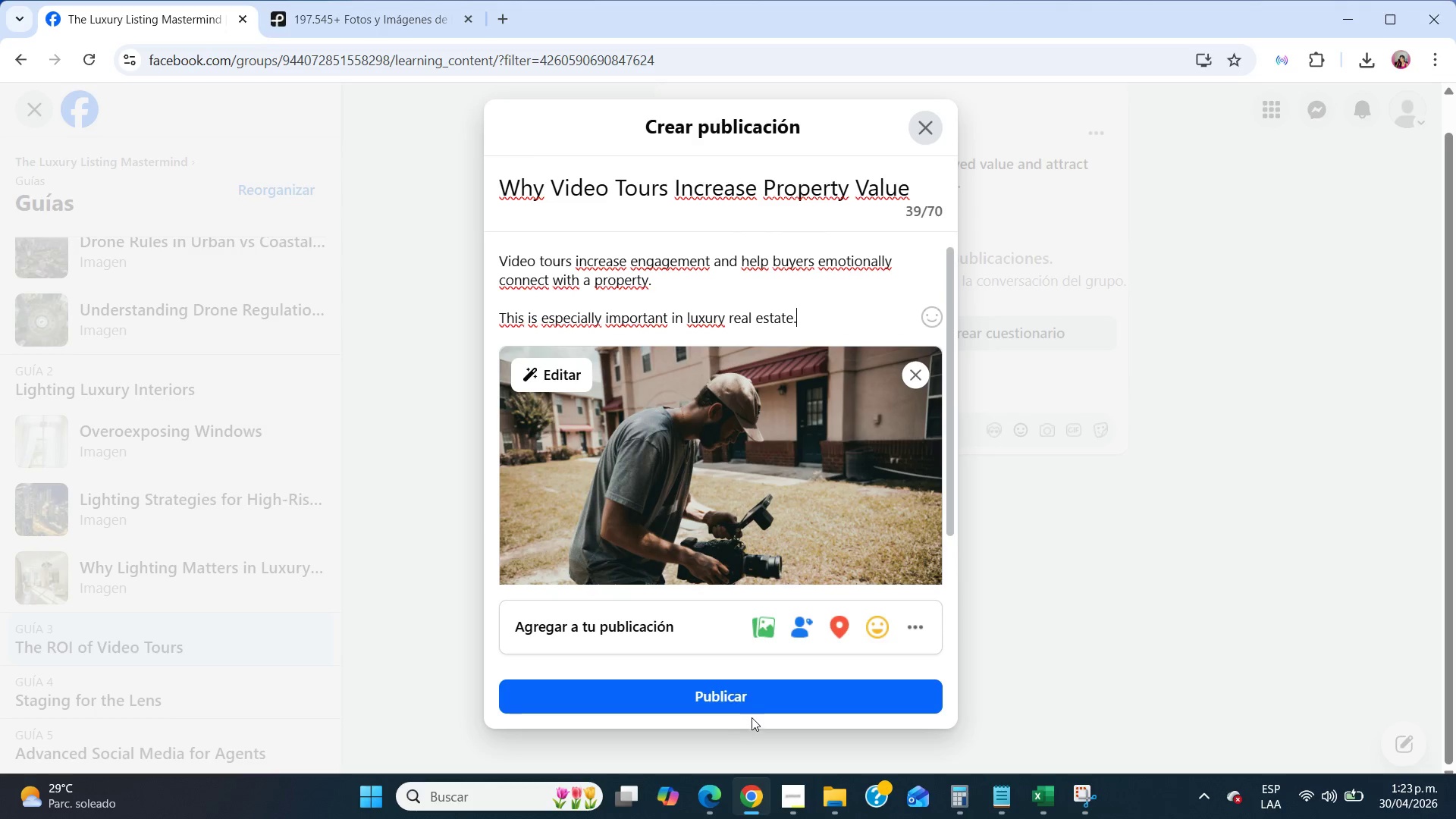 
left_click([754, 701])
 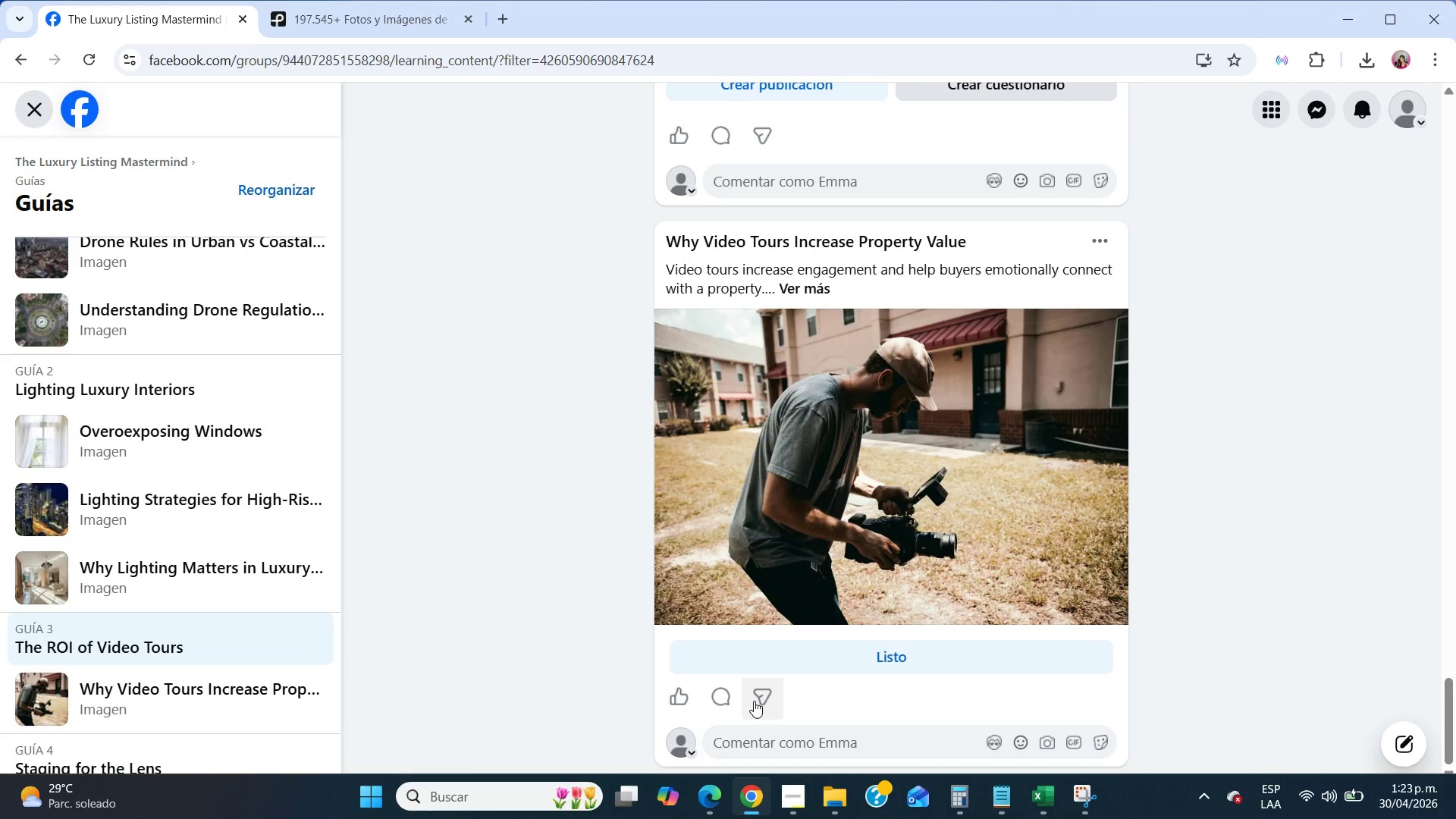 
wait(7.55)
 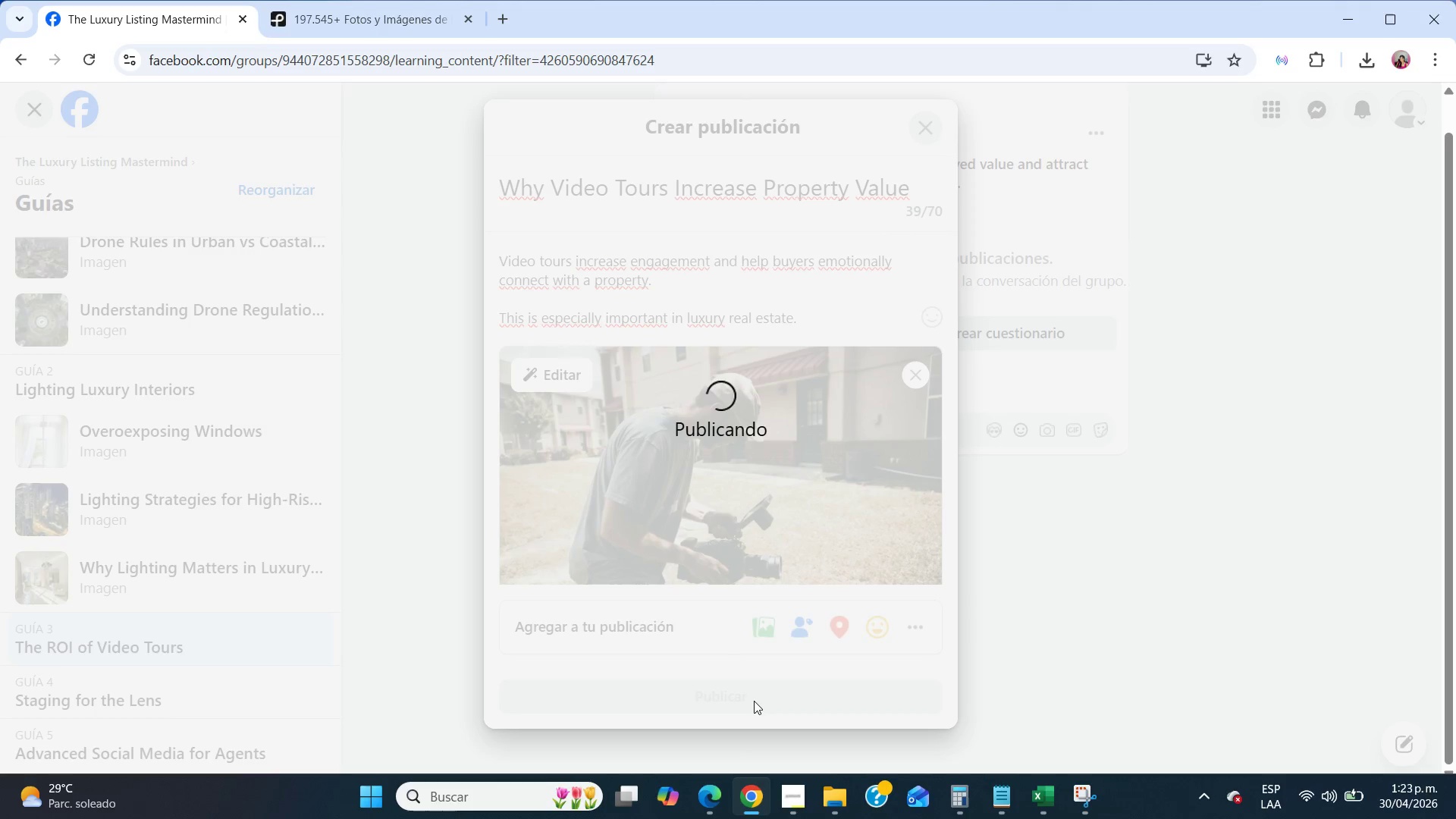 
scroll: coordinate [780, 378], scroll_direction: up, amount: 5.0
 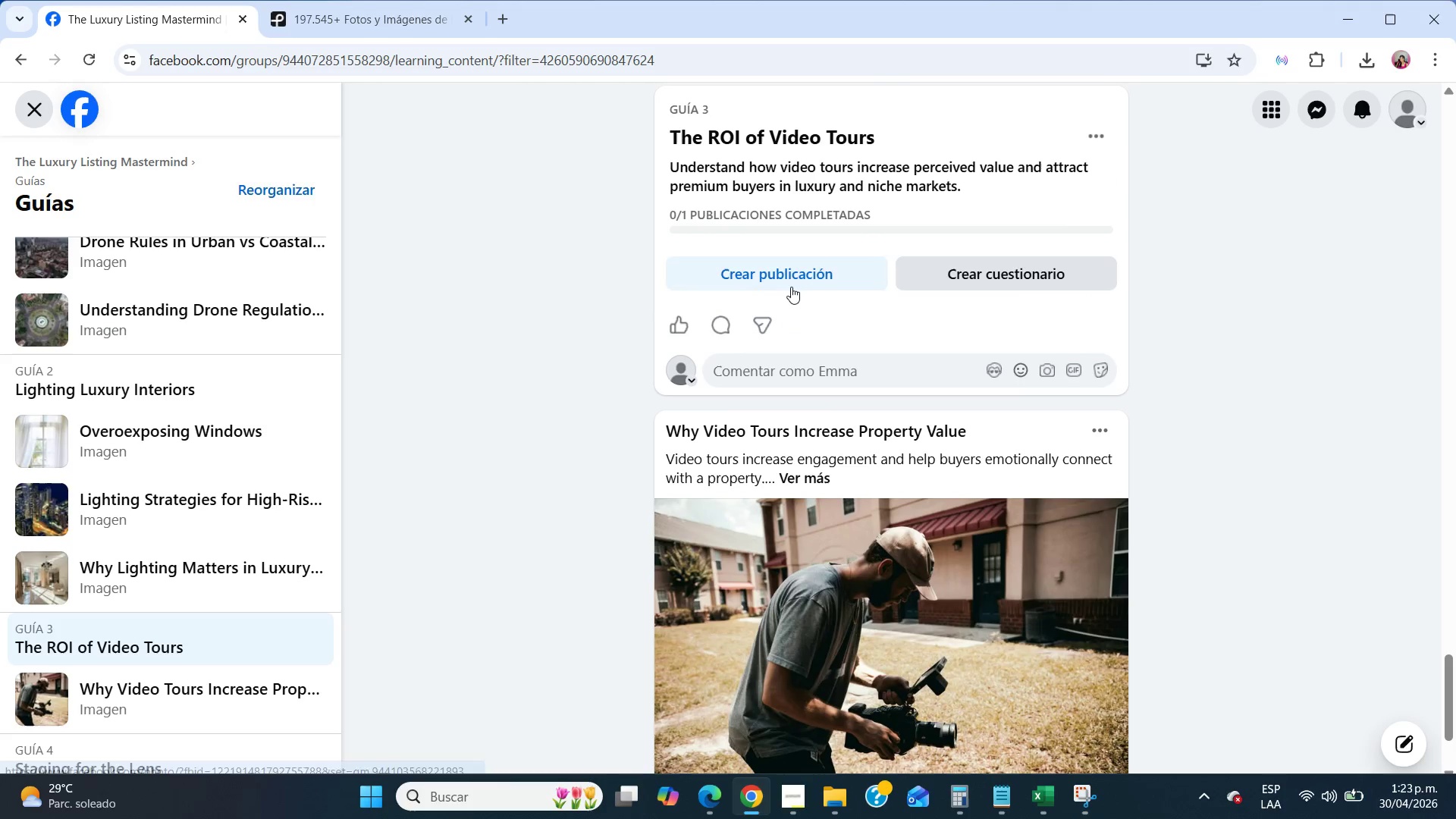 
left_click([792, 282])
 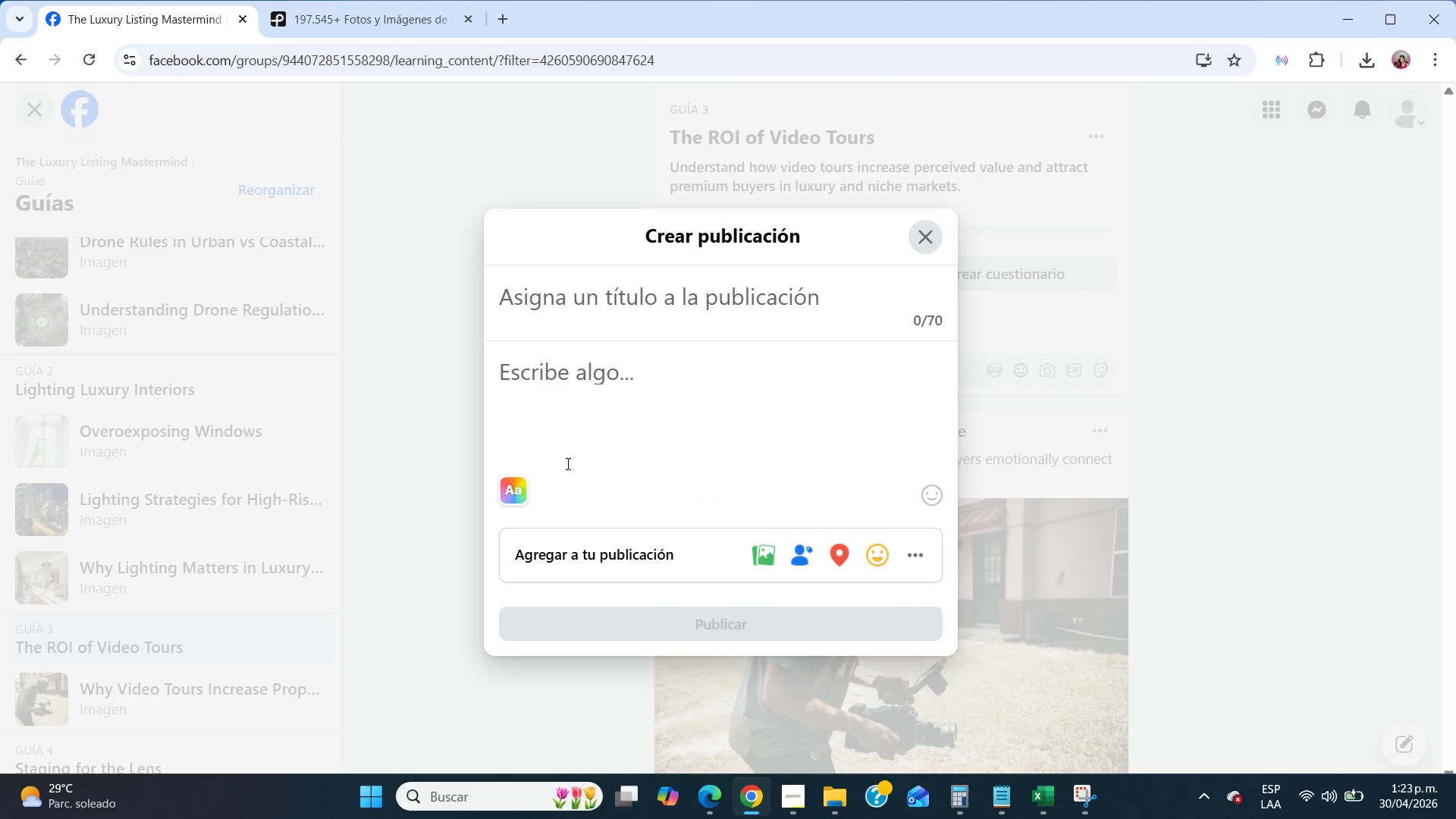 
left_click([567, 391])
 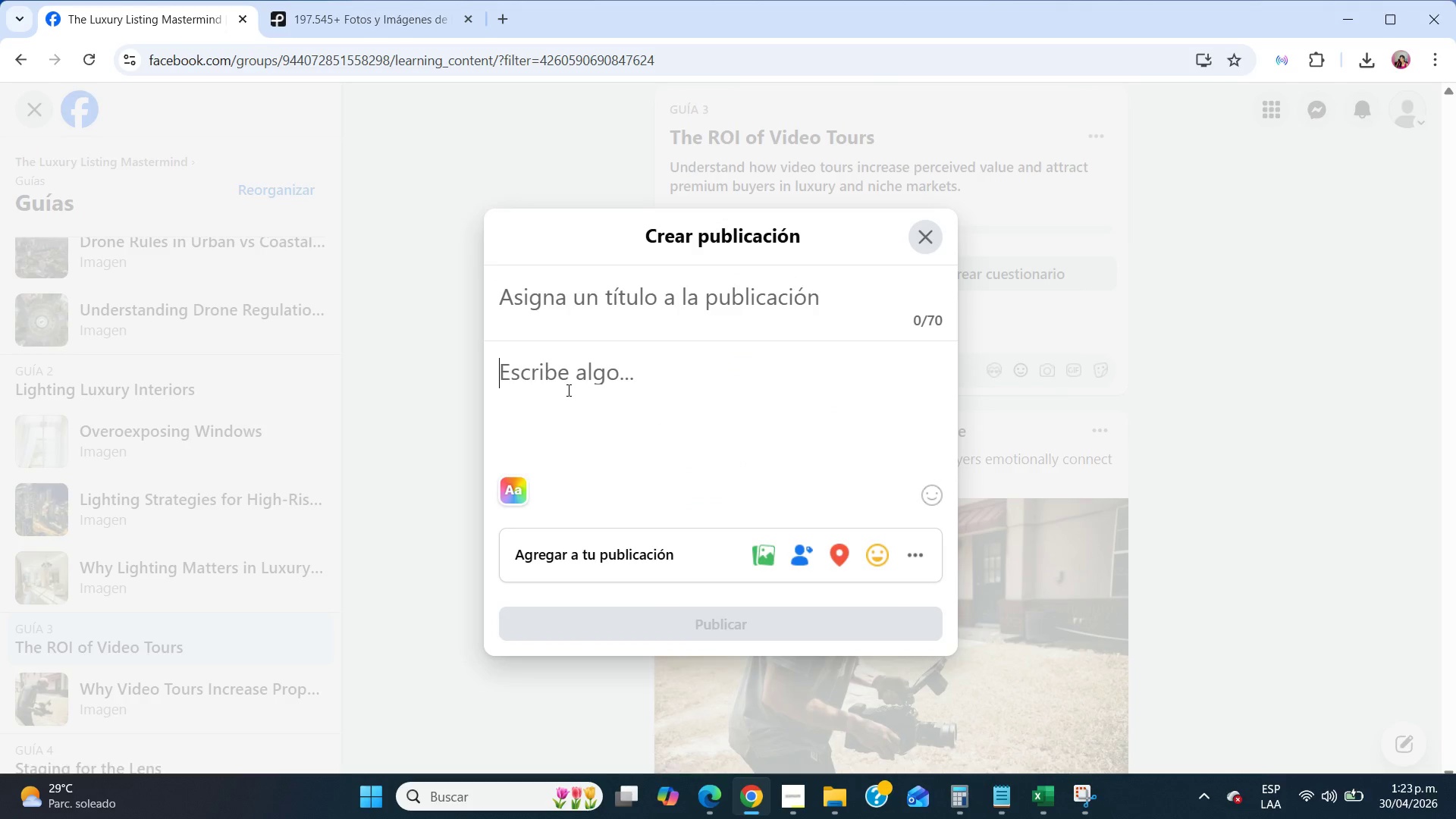 
type(Properties with video content tend to receive more inquiries and higher perceived value.)
 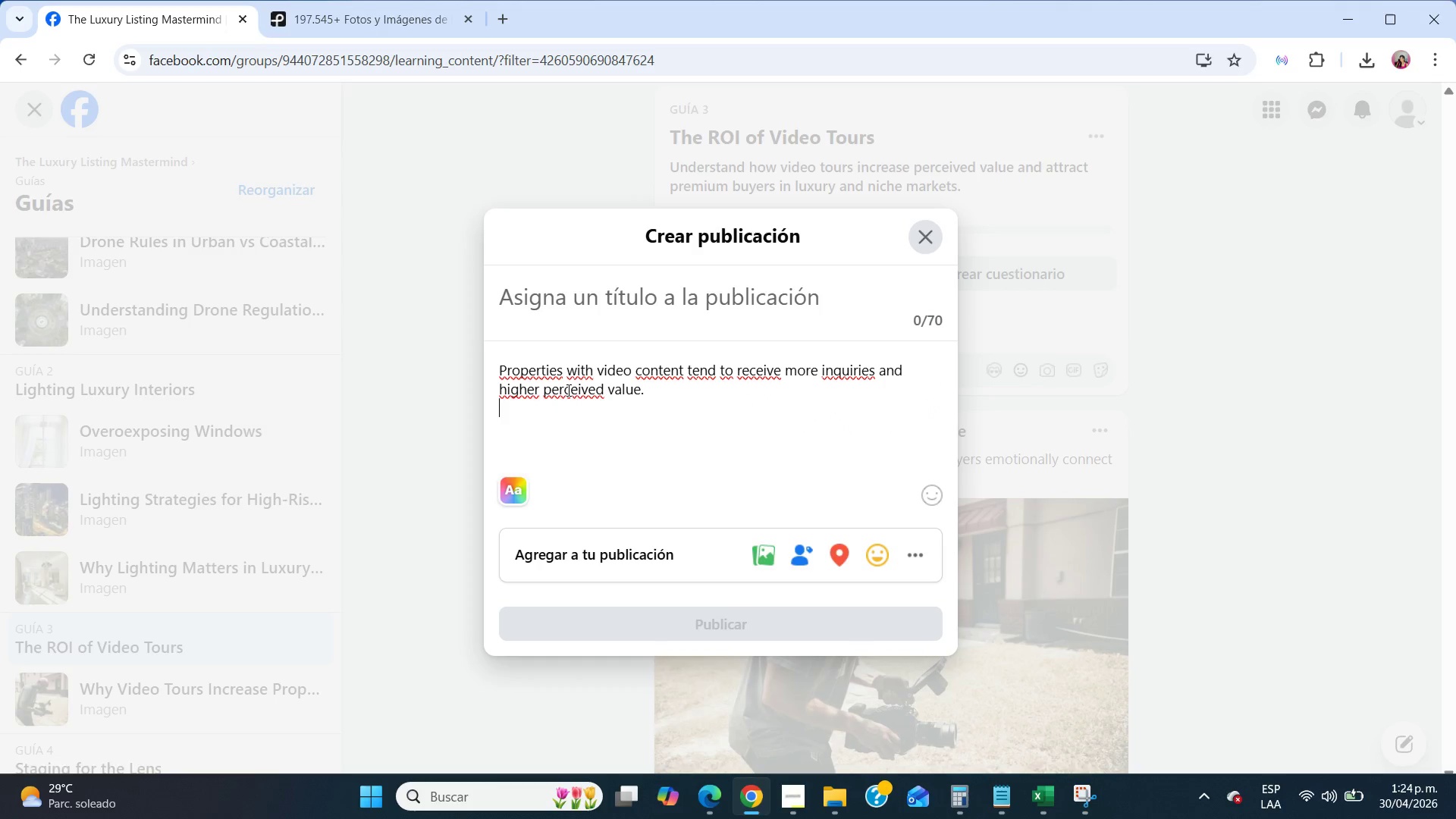 
key(Enter)
 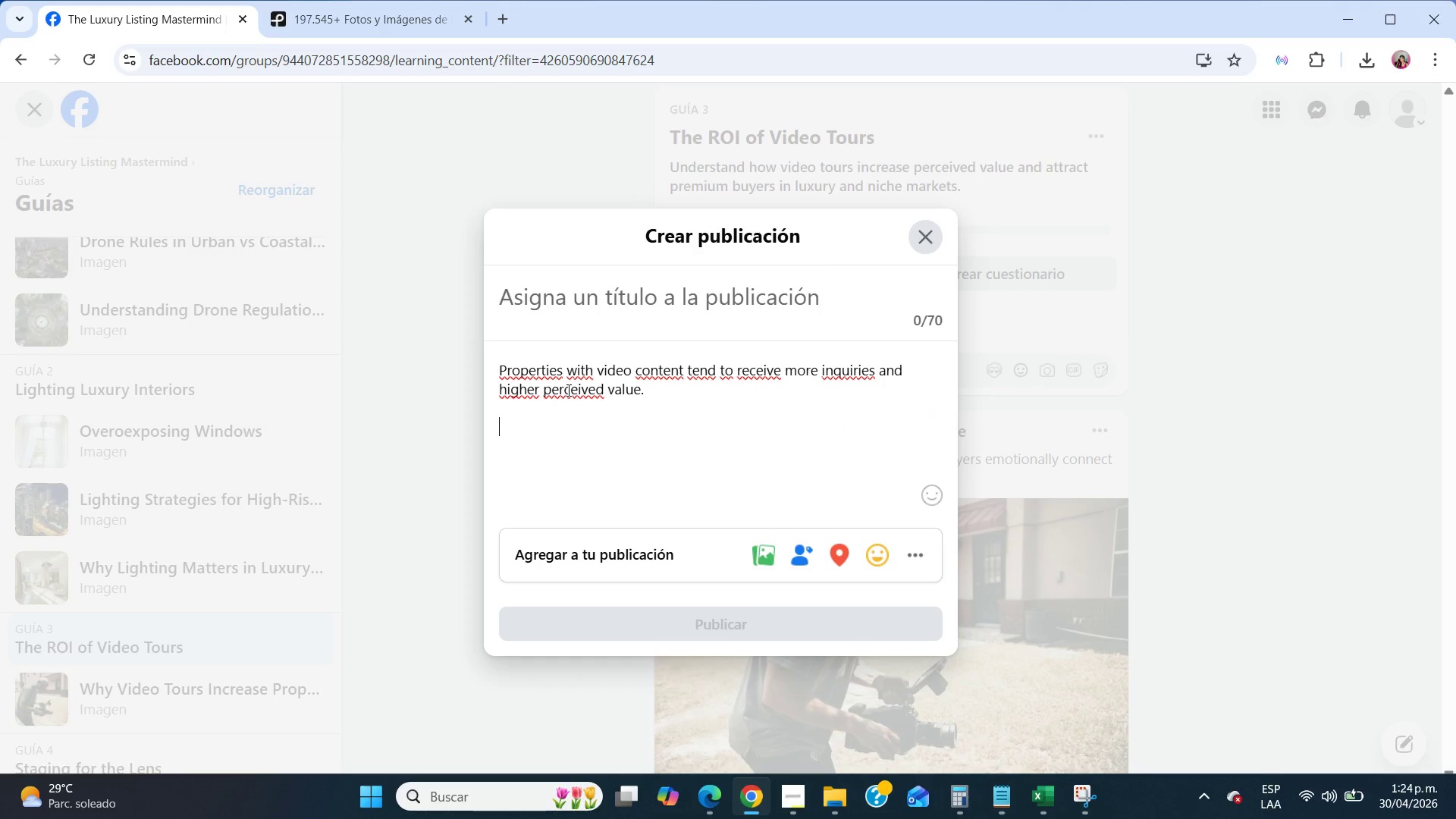 
key(Enter)
 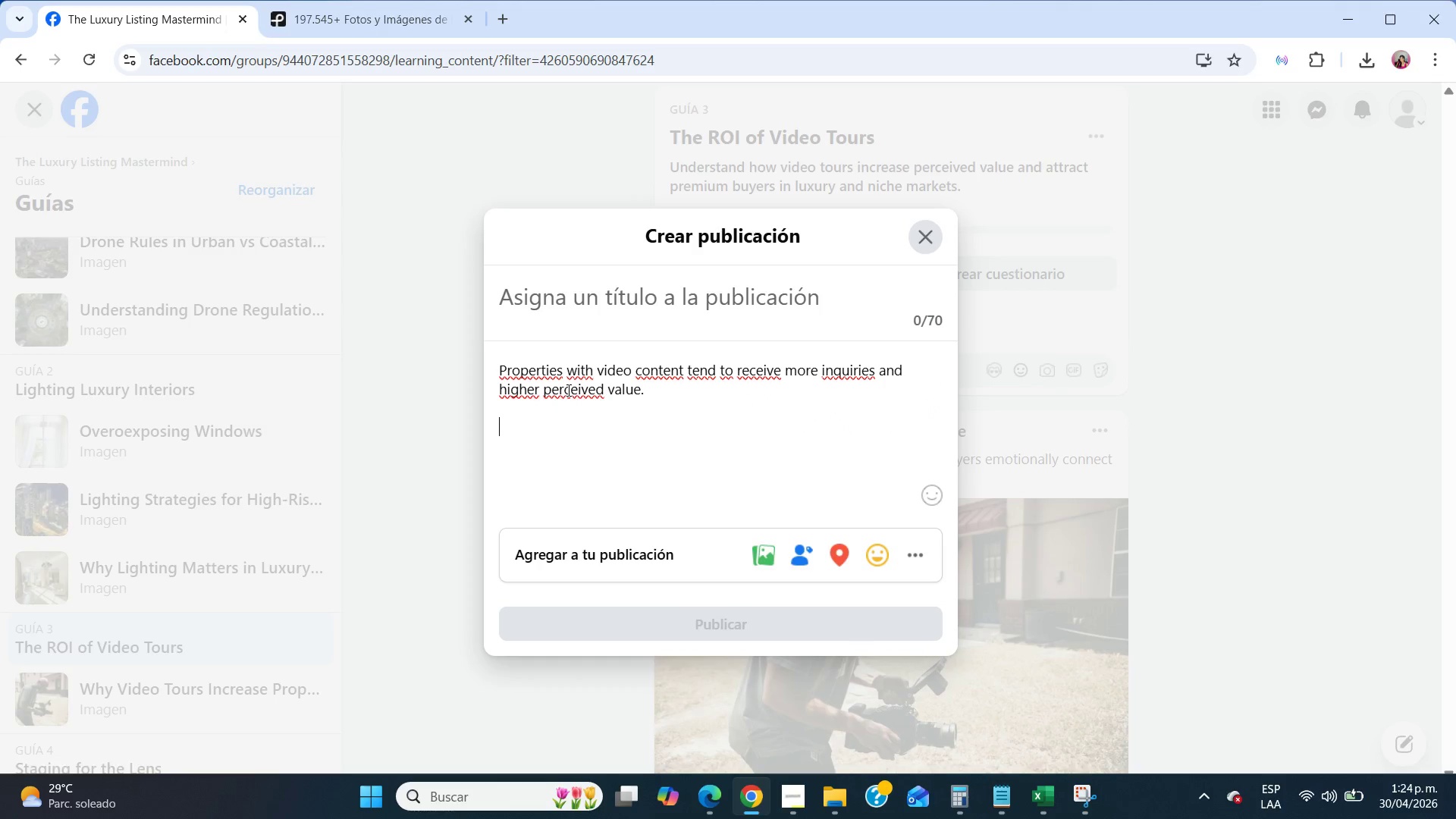 
type(Video )
 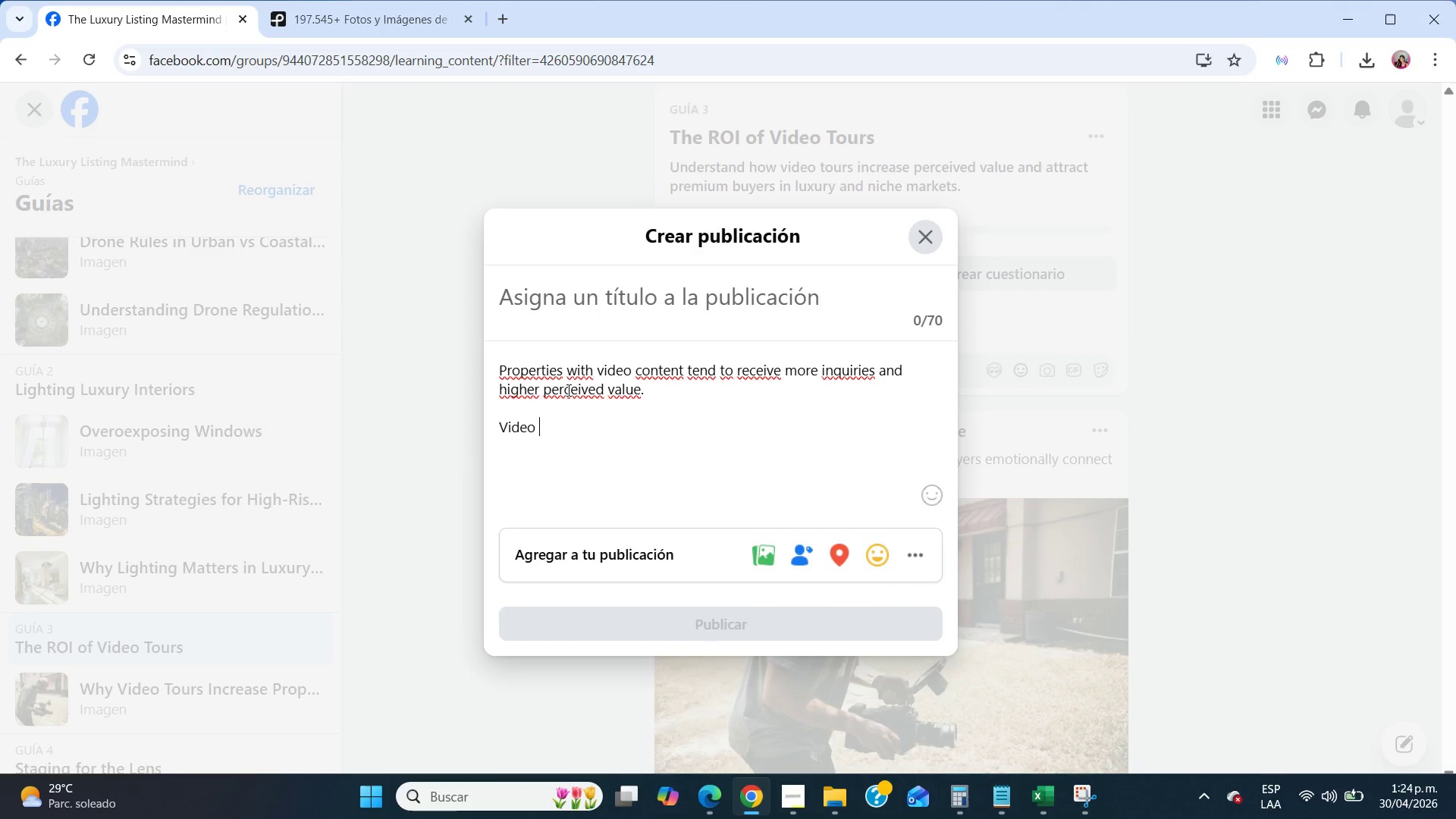 
wait(12.23)
 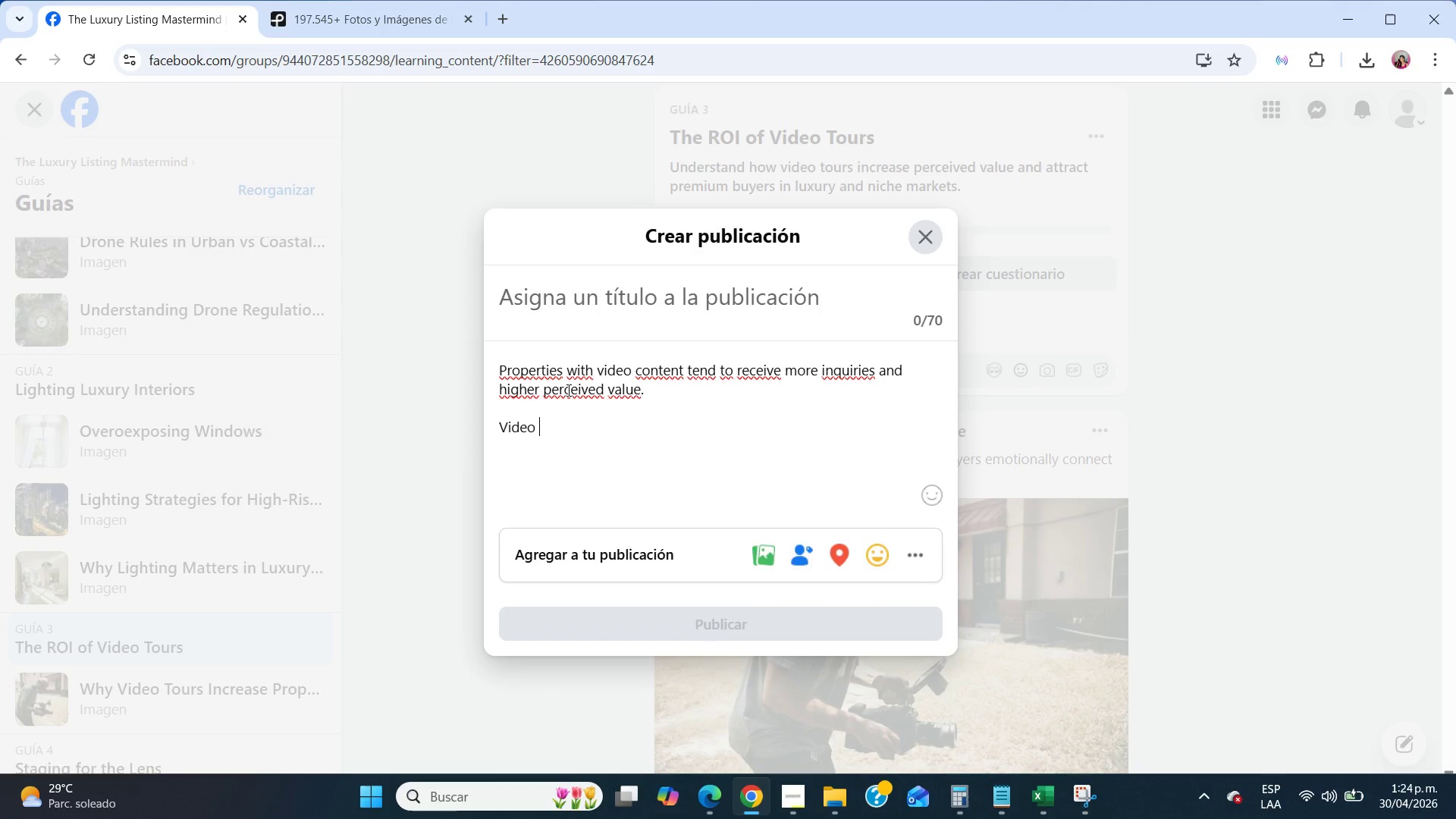 
type(is no longer optional - it[s expeceted)
key(Backspace)
key(Backspace)
key(Backspace)
key(Backspace)
type(ted. )
 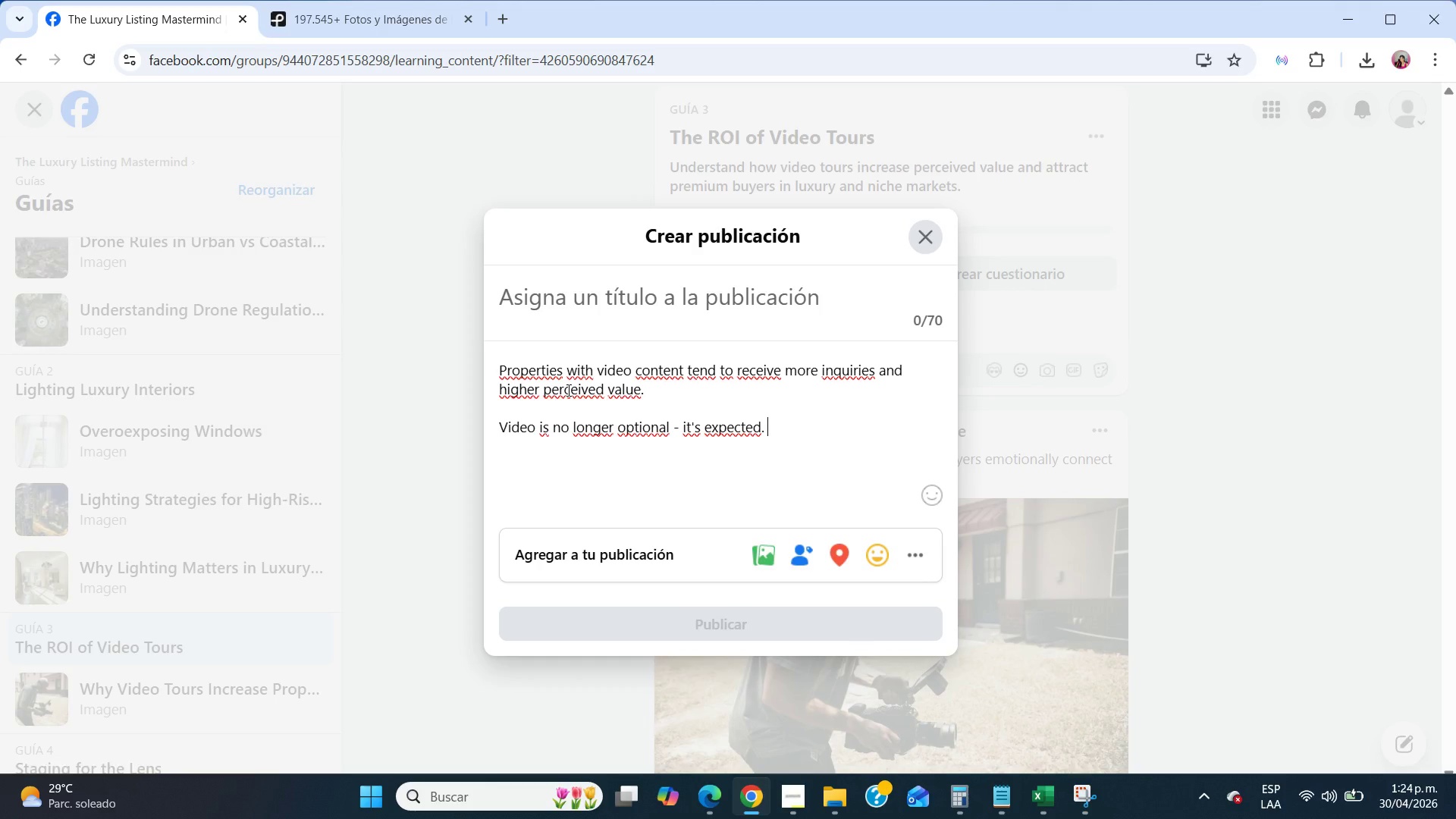 
wait(5.86)
 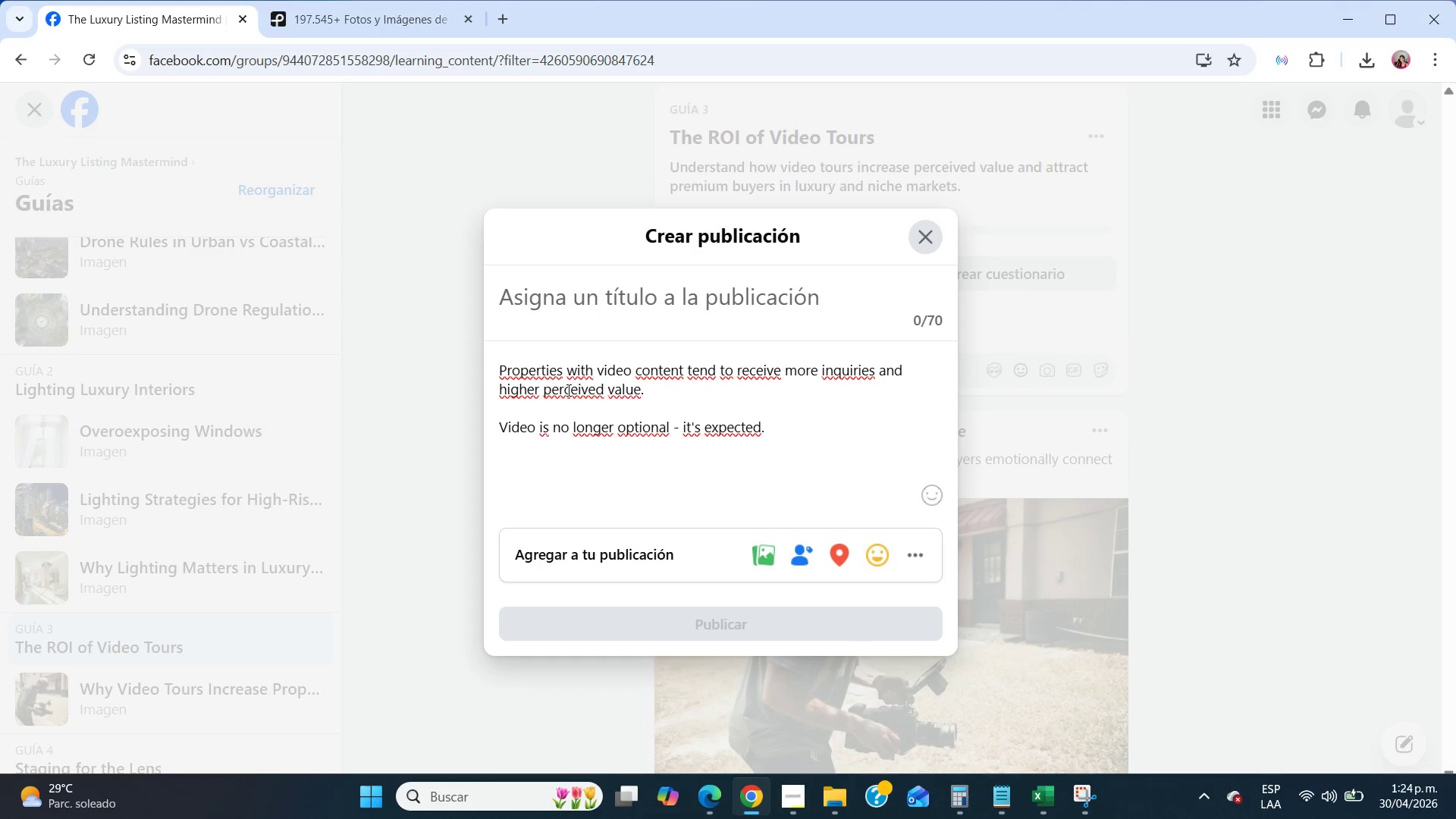 
left_click([544, 319])
 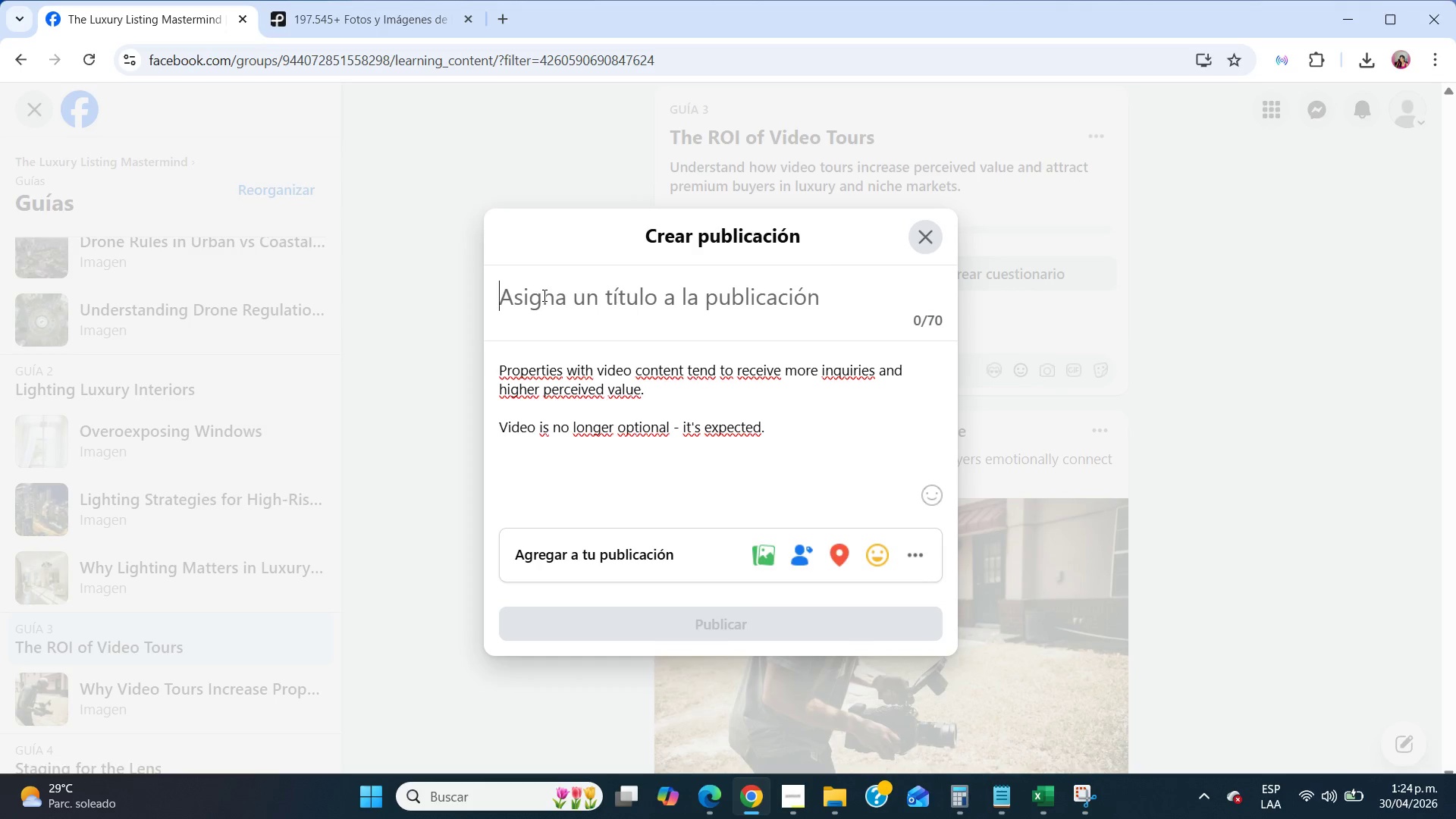 
left_click([543, 295])
 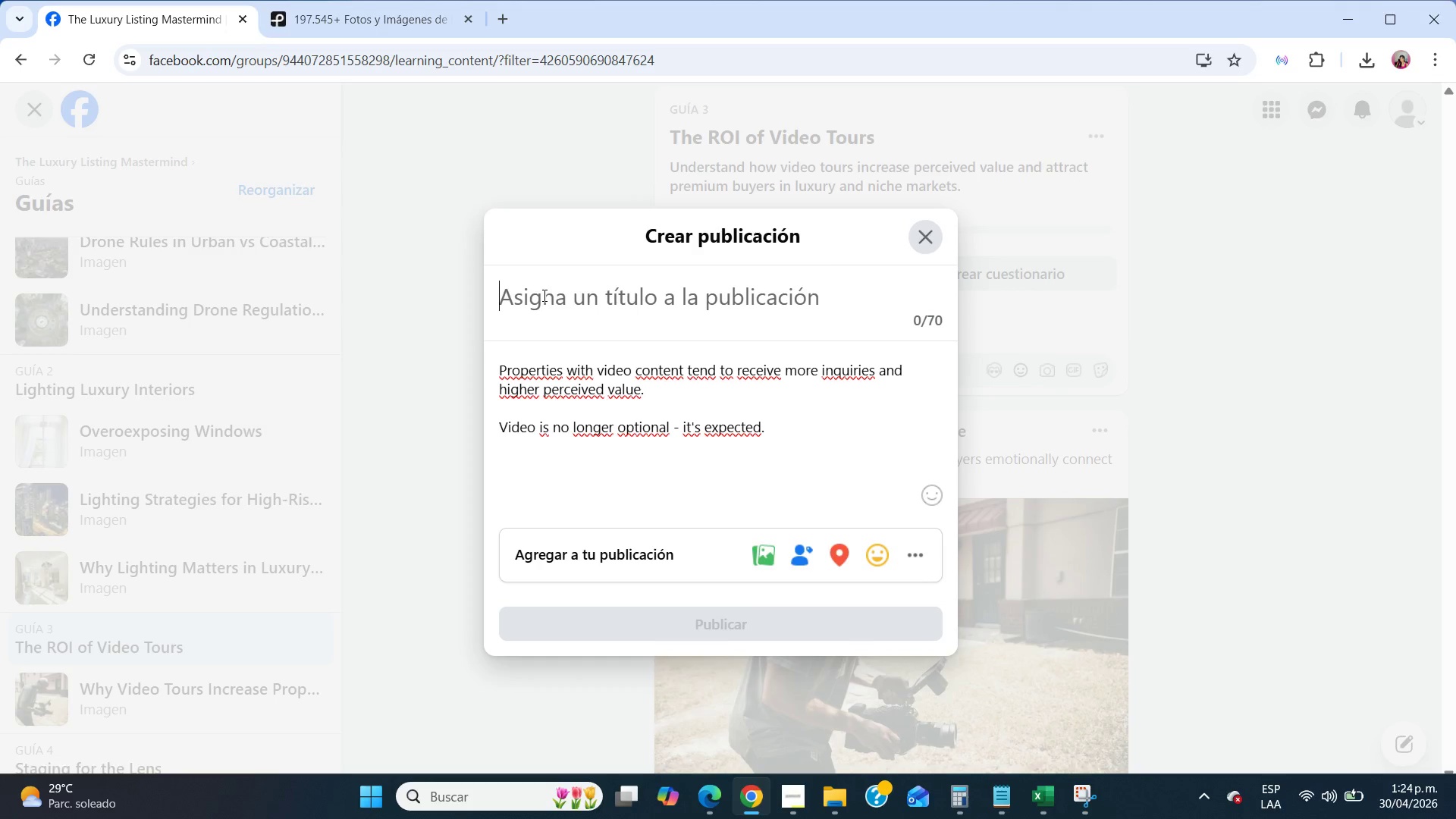 
type(The Impact of Video on Buyer Interest)
 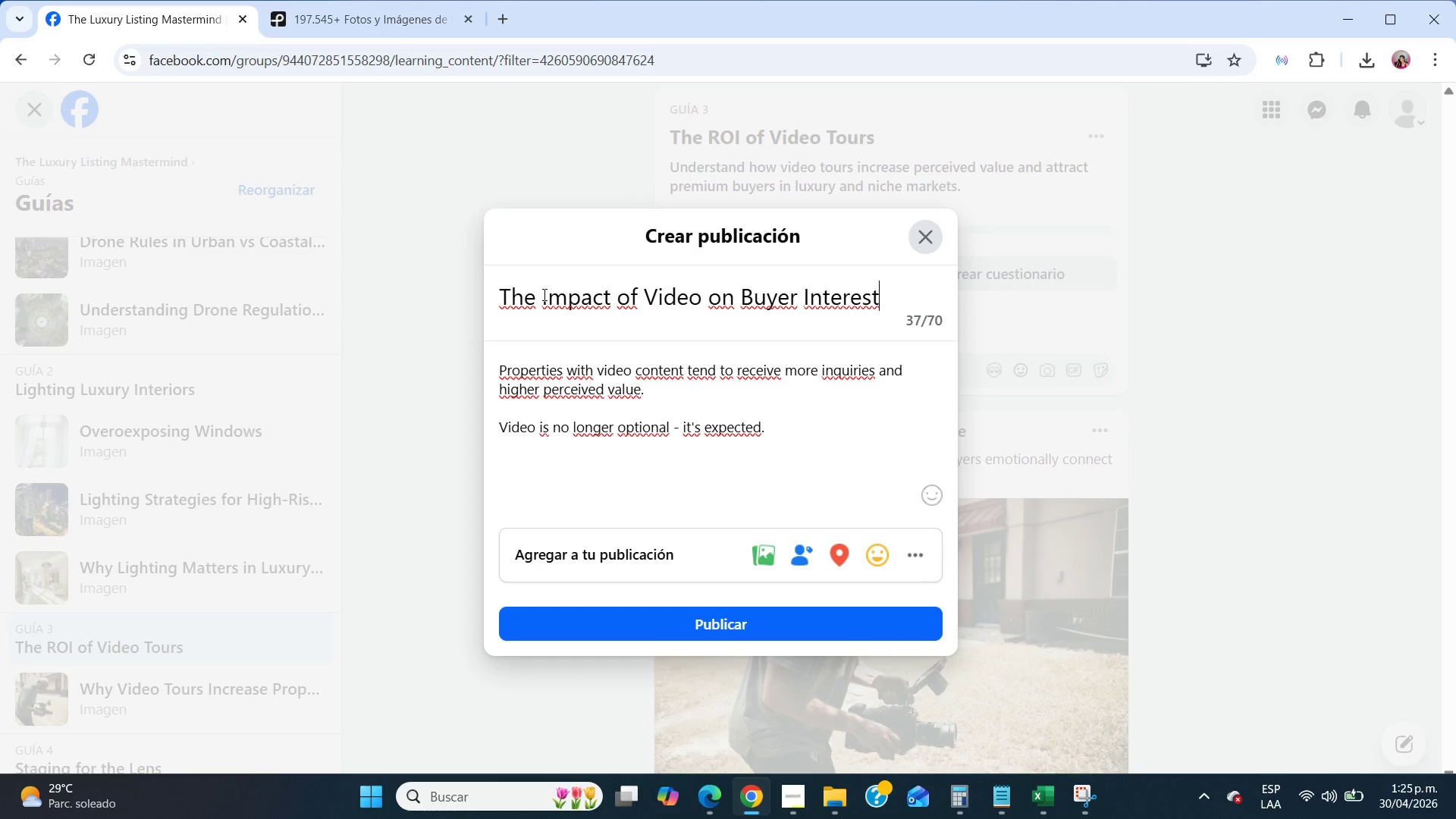 
wait(14.67)
 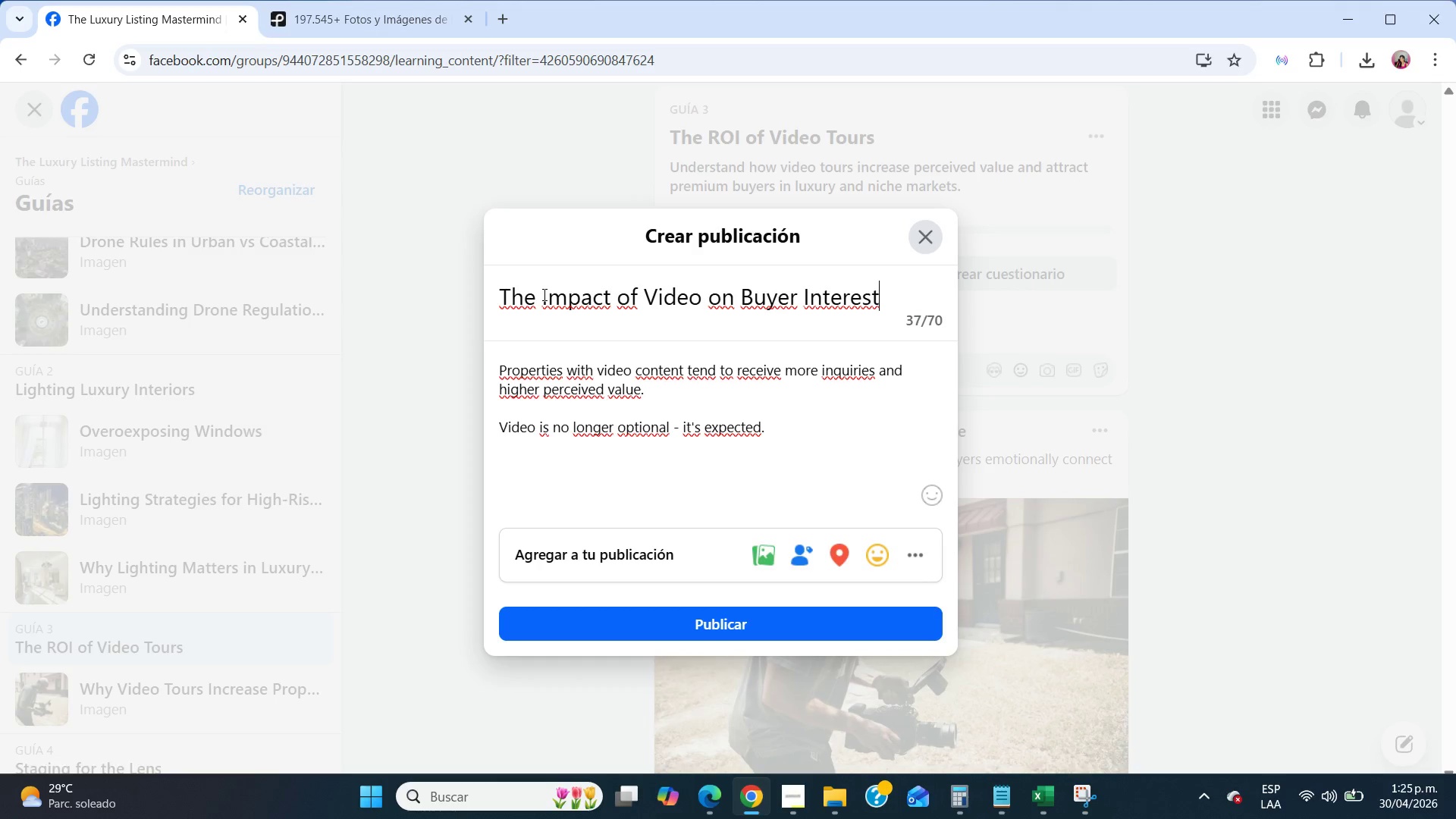 
left_click([328, 0])
 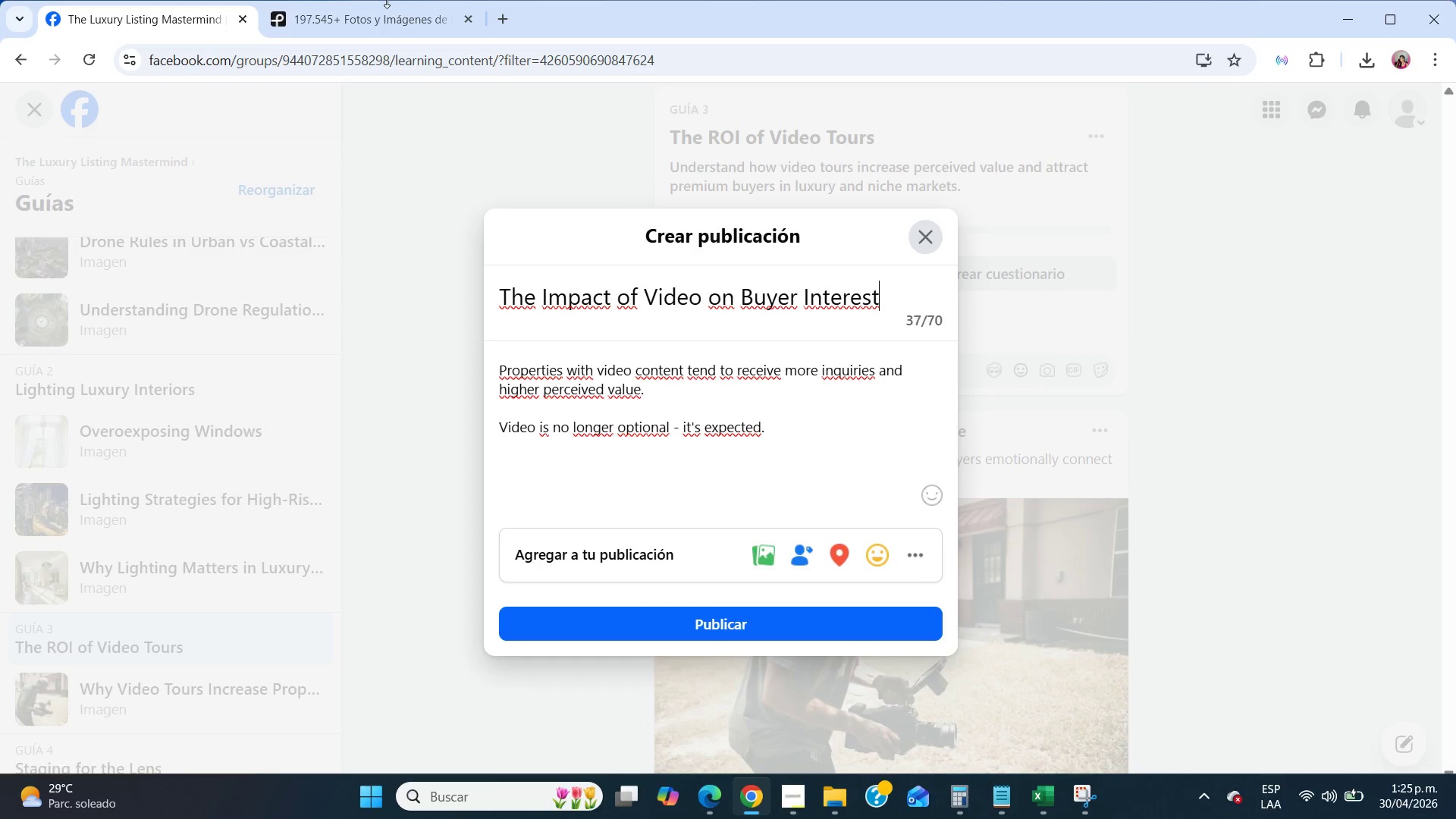 
left_click([387, 0])
 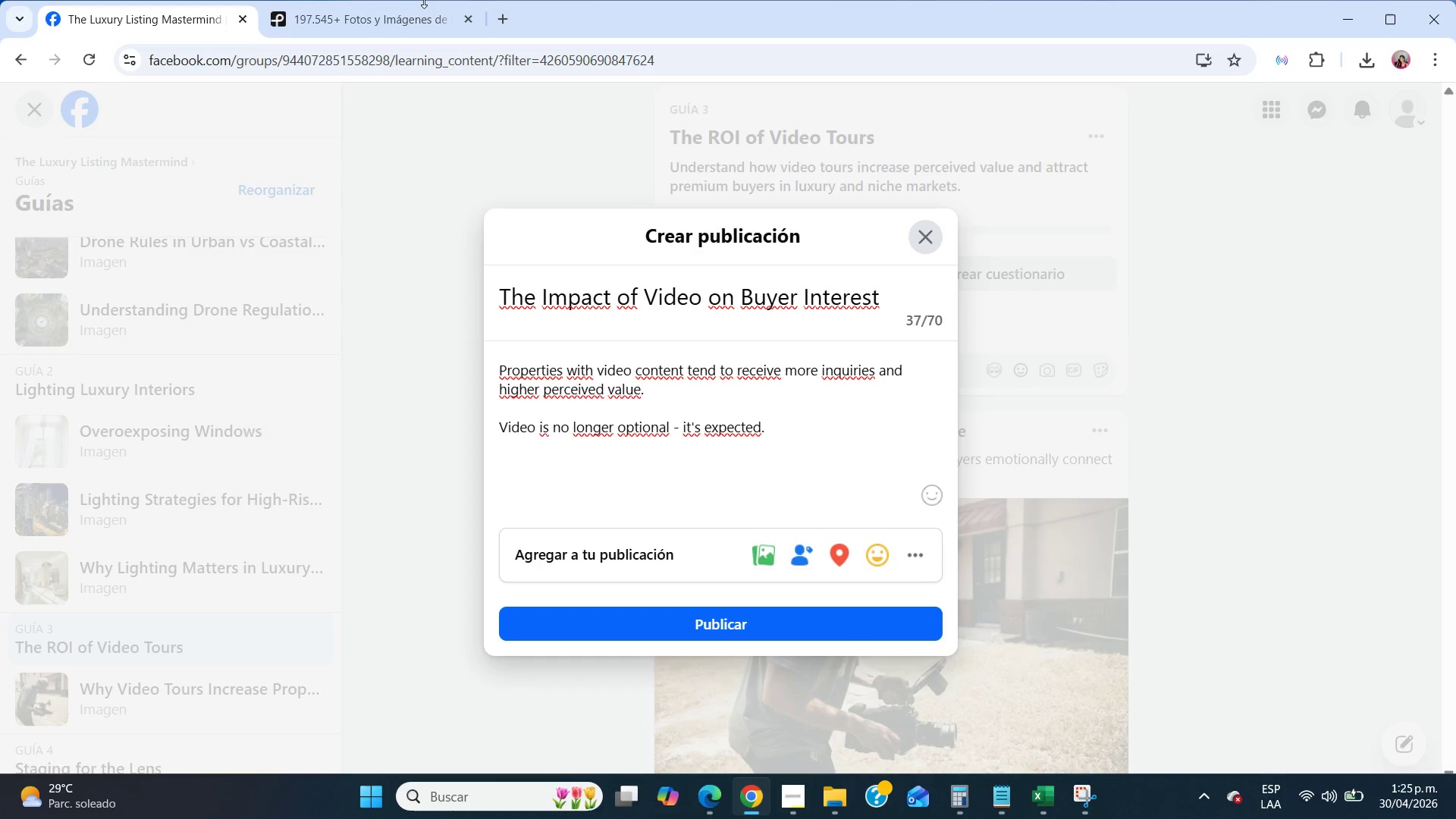 
left_click([424, 0])
 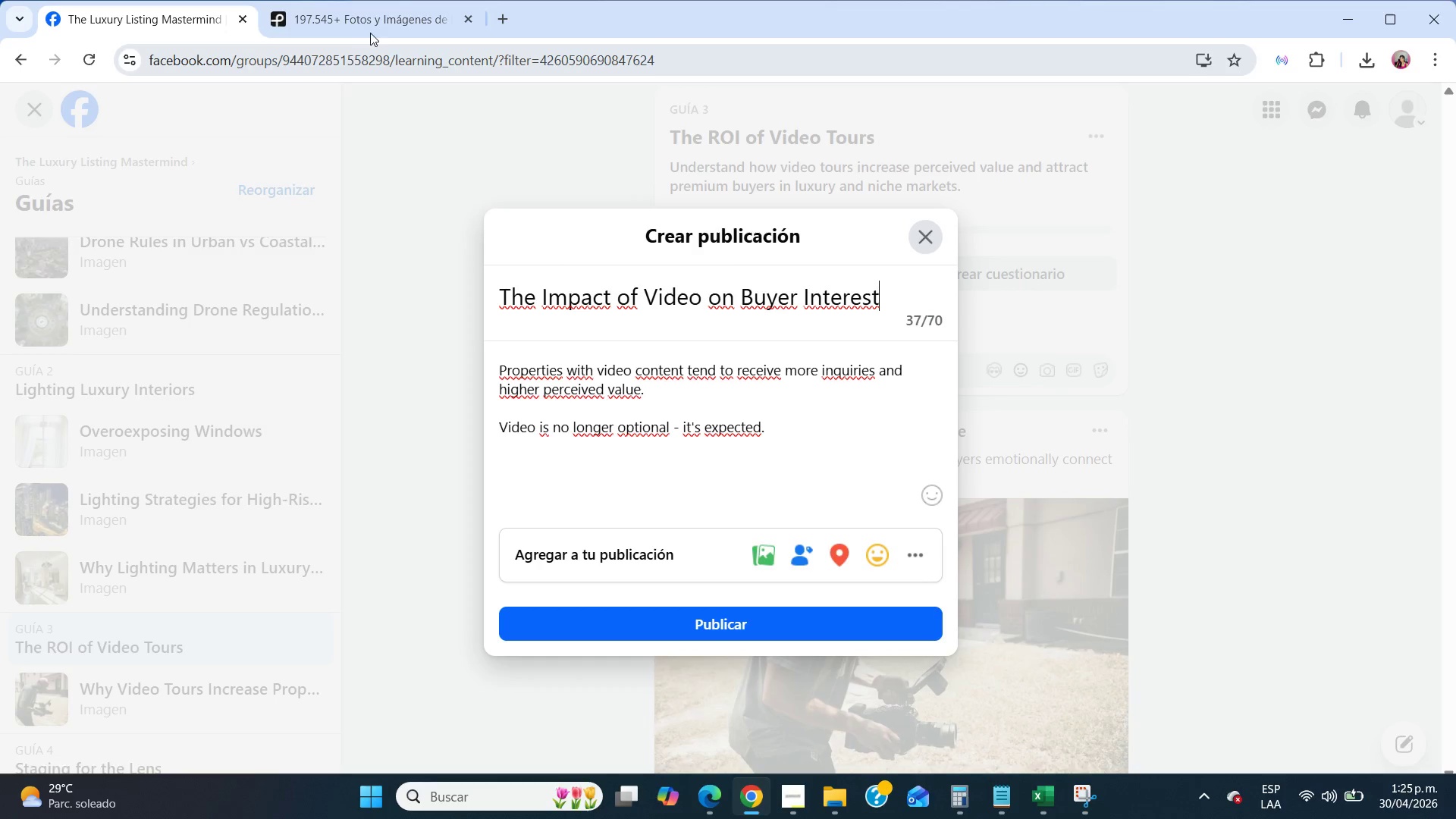 
left_click([369, 25])
 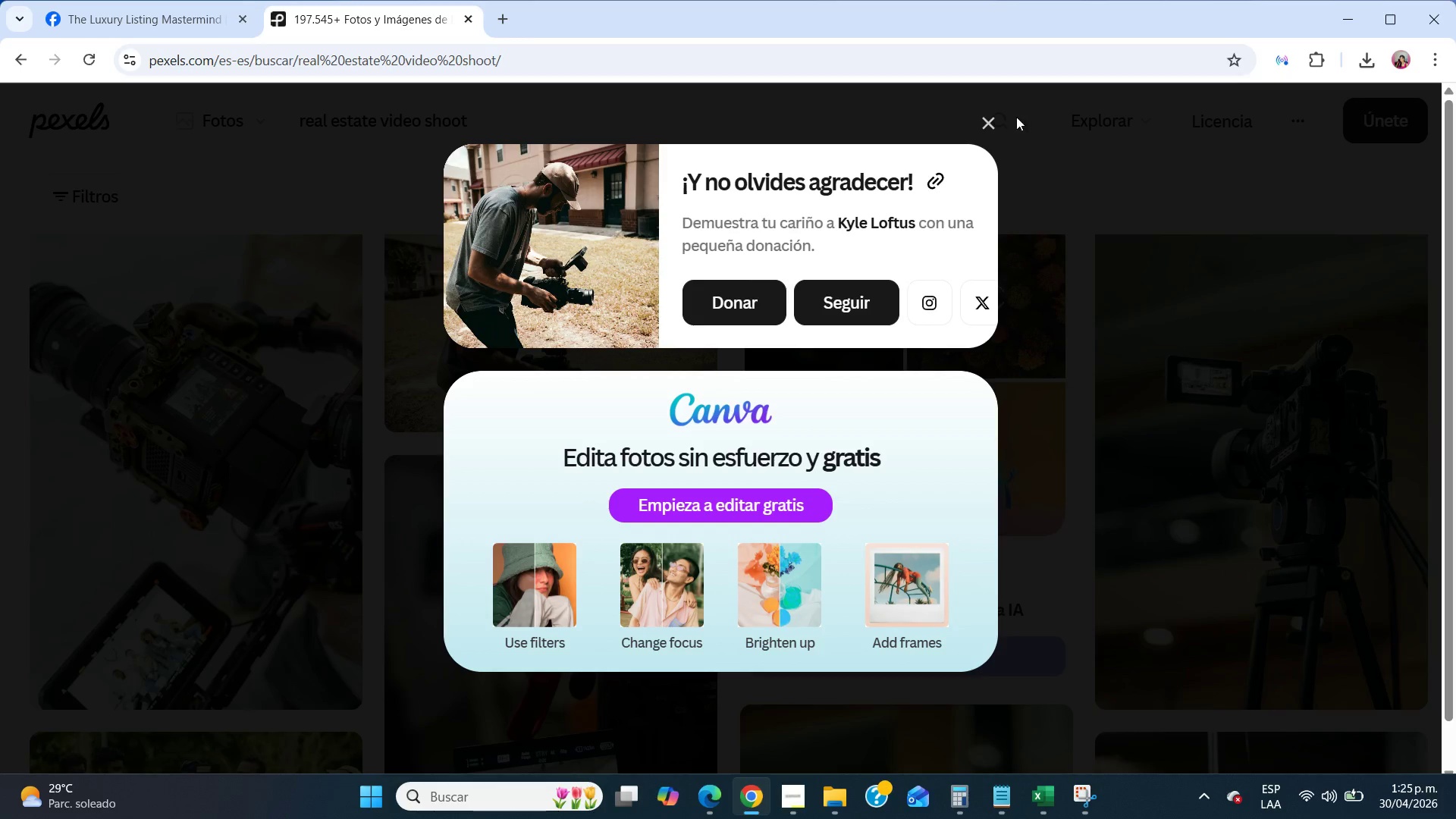 
left_click([997, 118])
 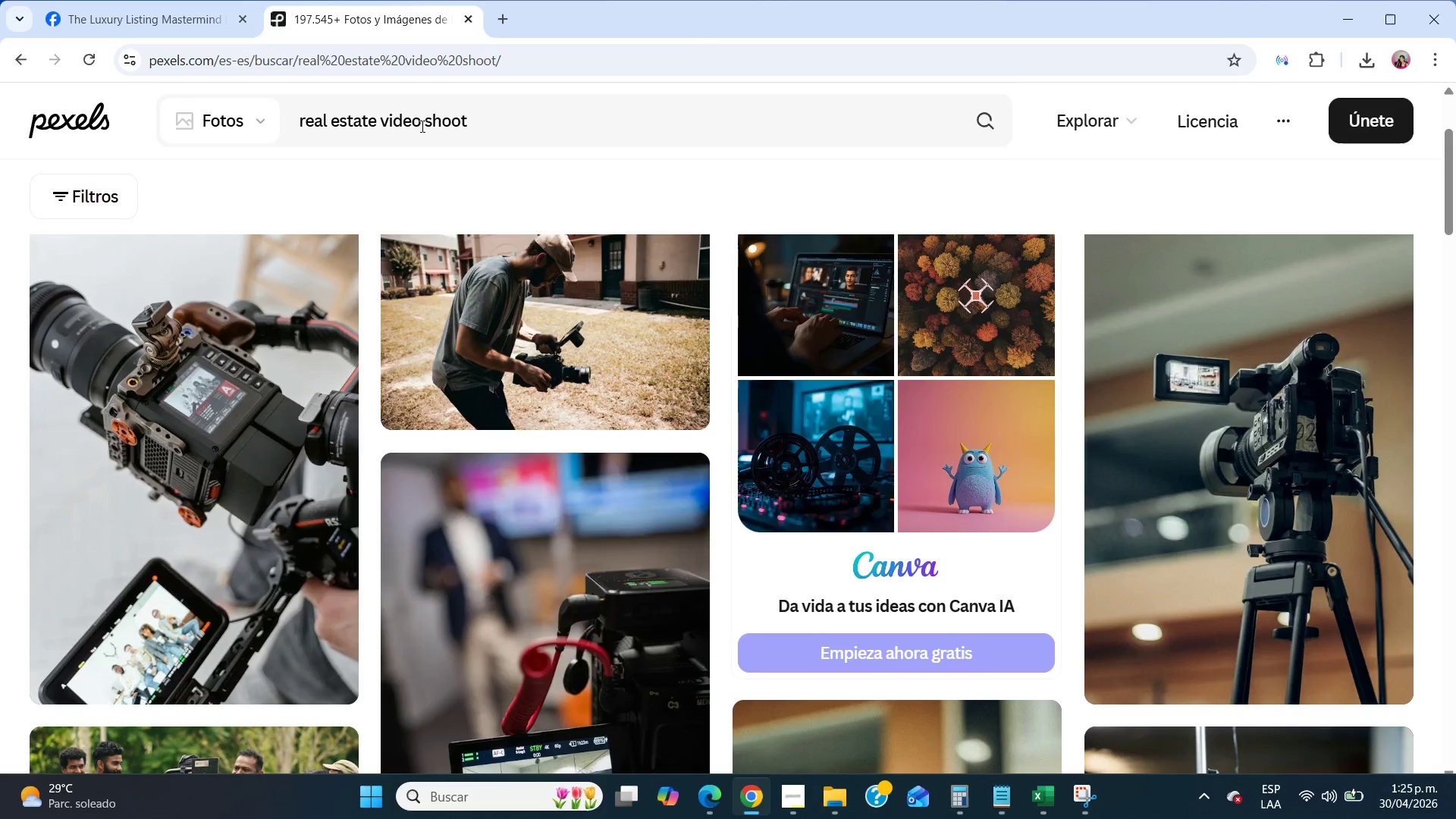 
double_click([421, 126])
 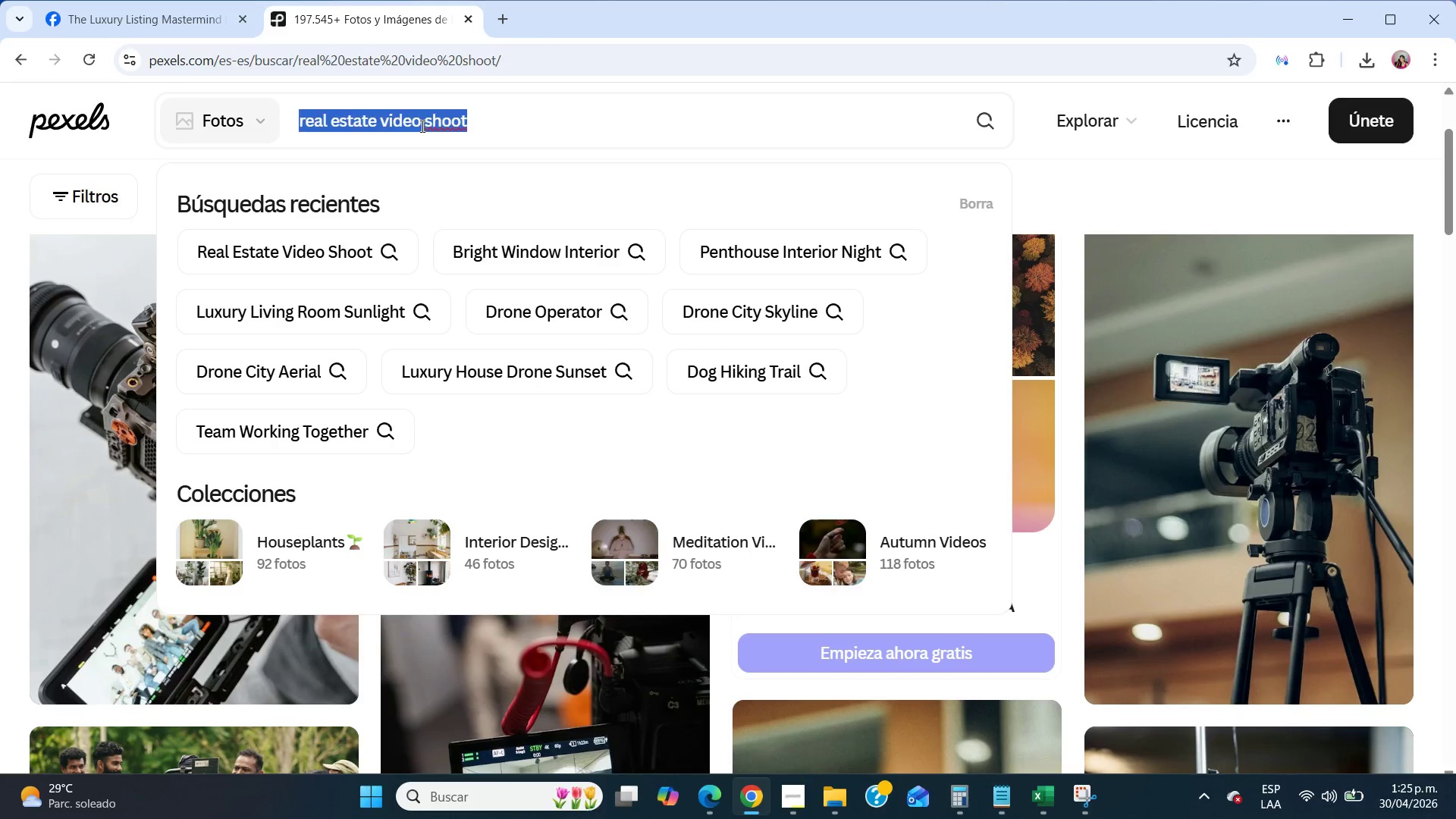 
triple_click([421, 126])
 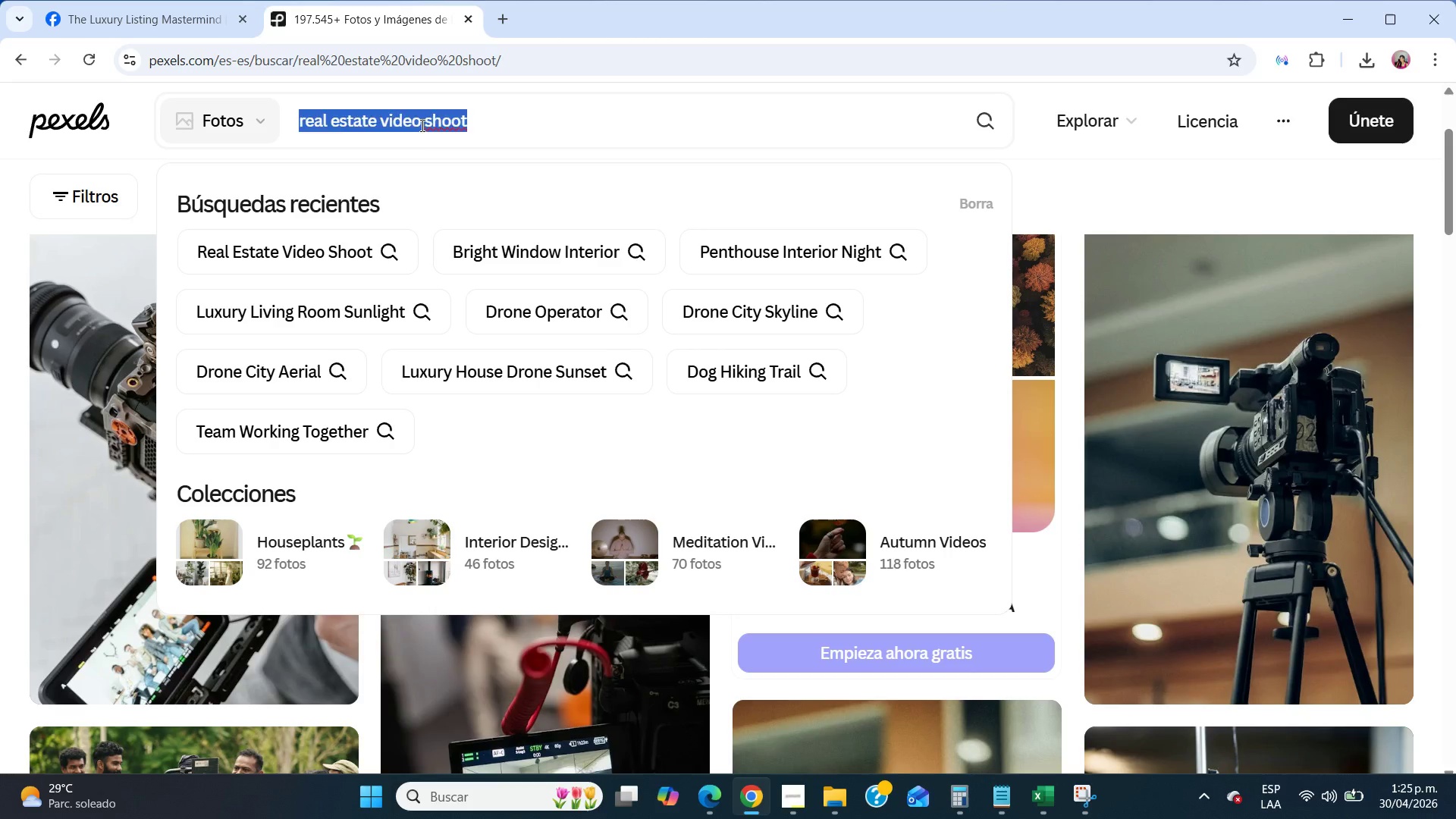 
type(fliming )
key(Backspace)
key(Backspace)
key(Backspace)
key(Backspace)
key(Backspace)
key(Backspace)
key(Backspace)
type(ilming house)
 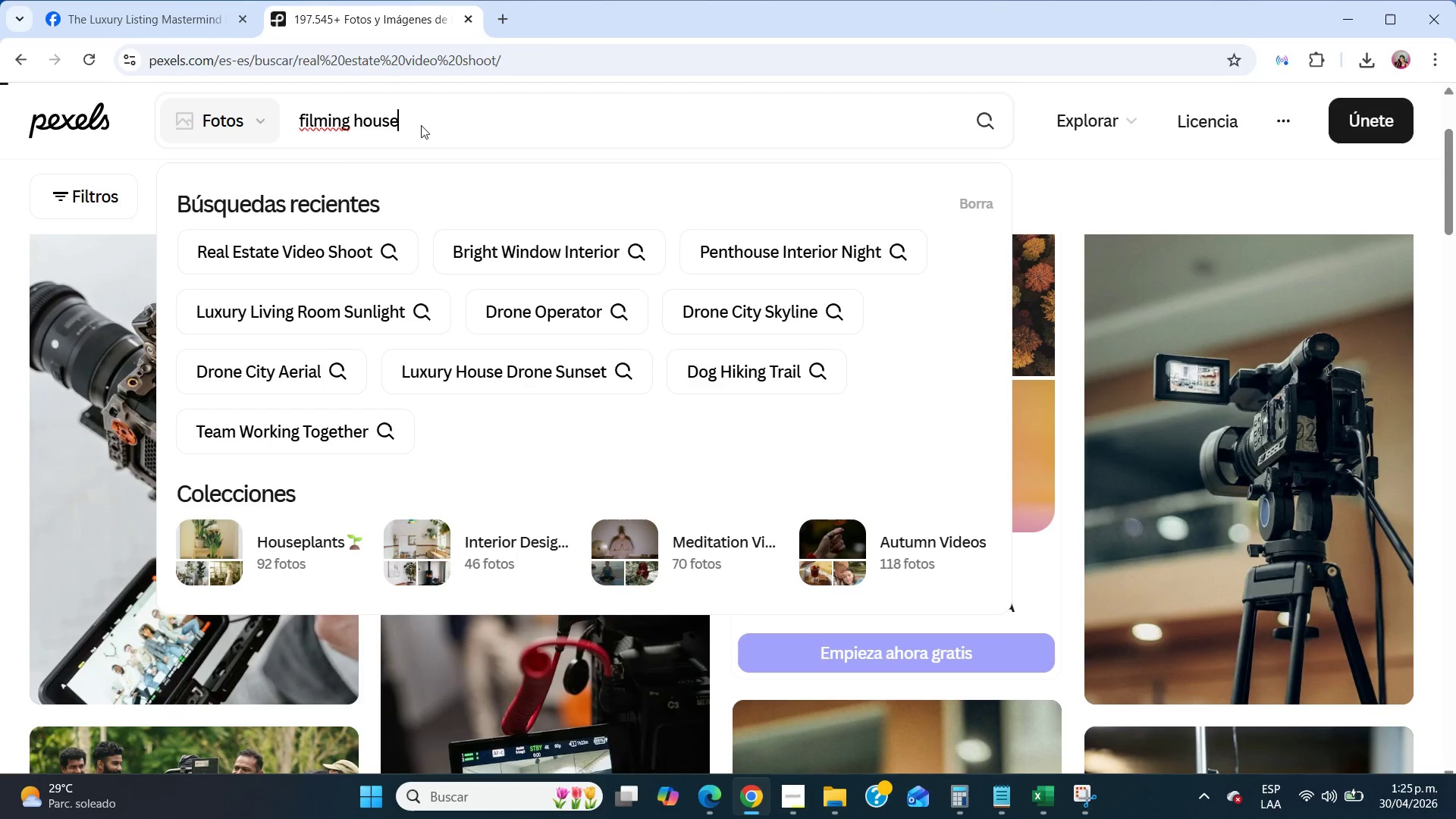 
key(Enter)
 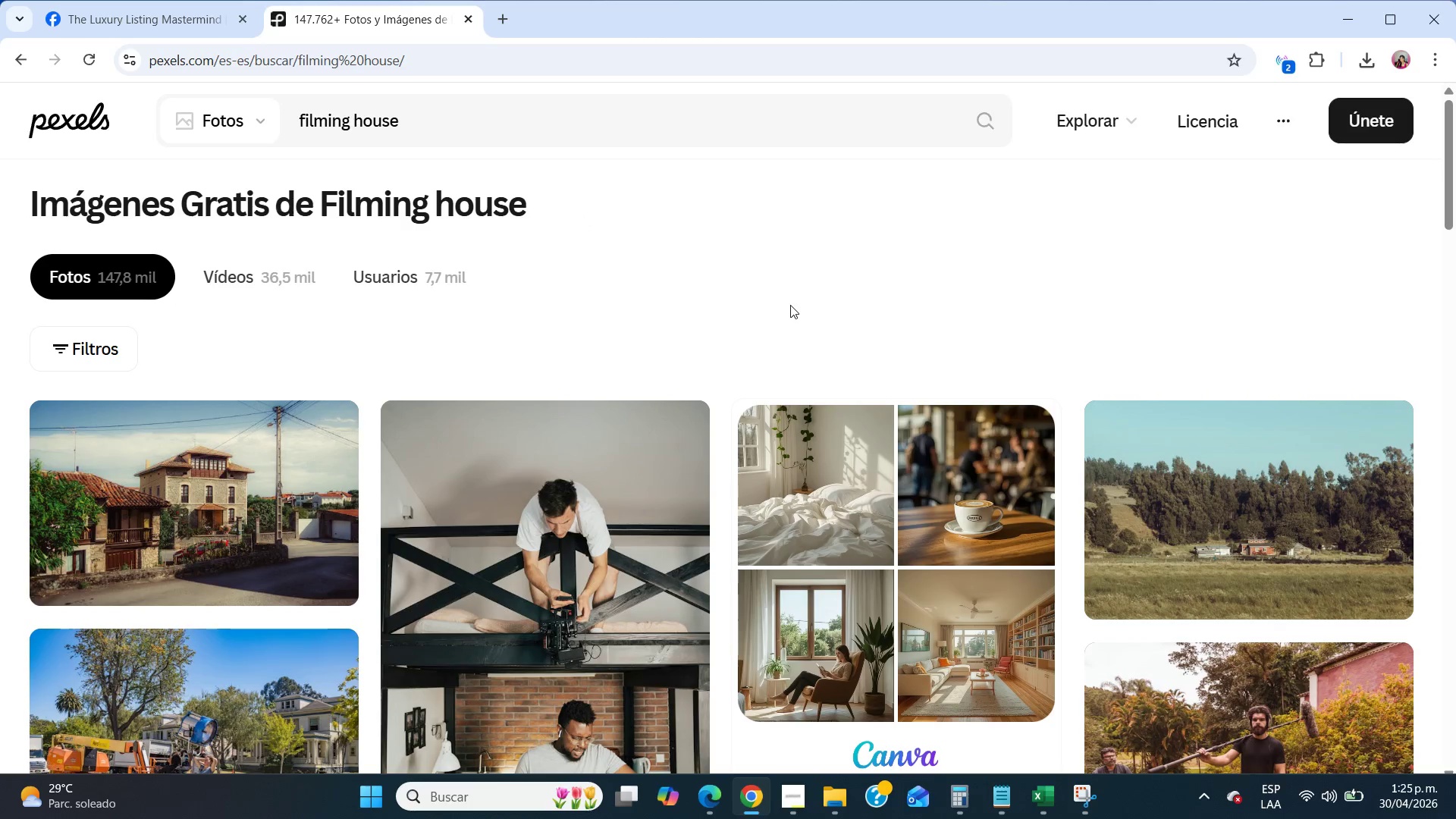 
scroll: coordinate [790, 305], scroll_direction: down, amount: 3.0
 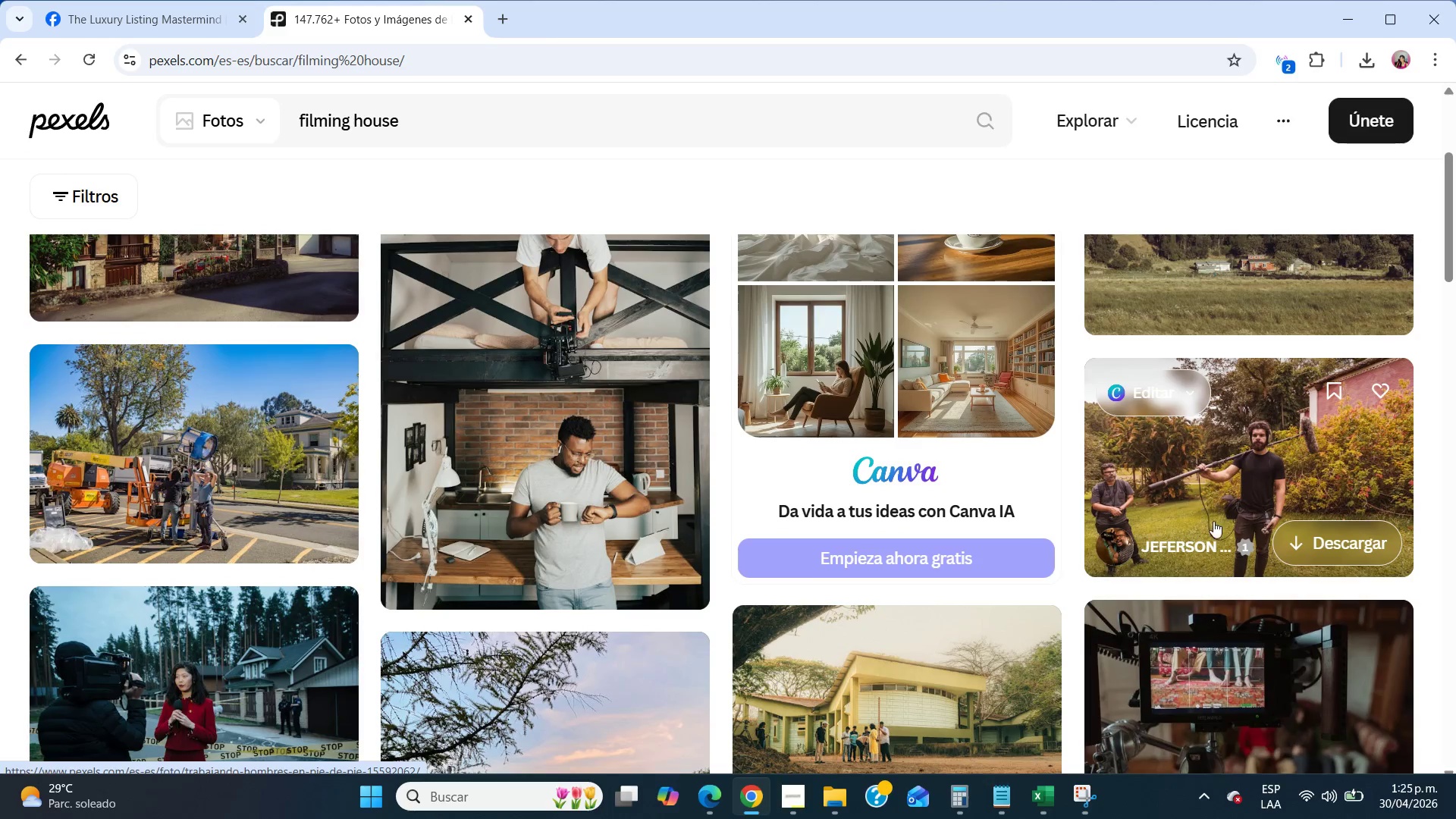 
left_click([1346, 535])
 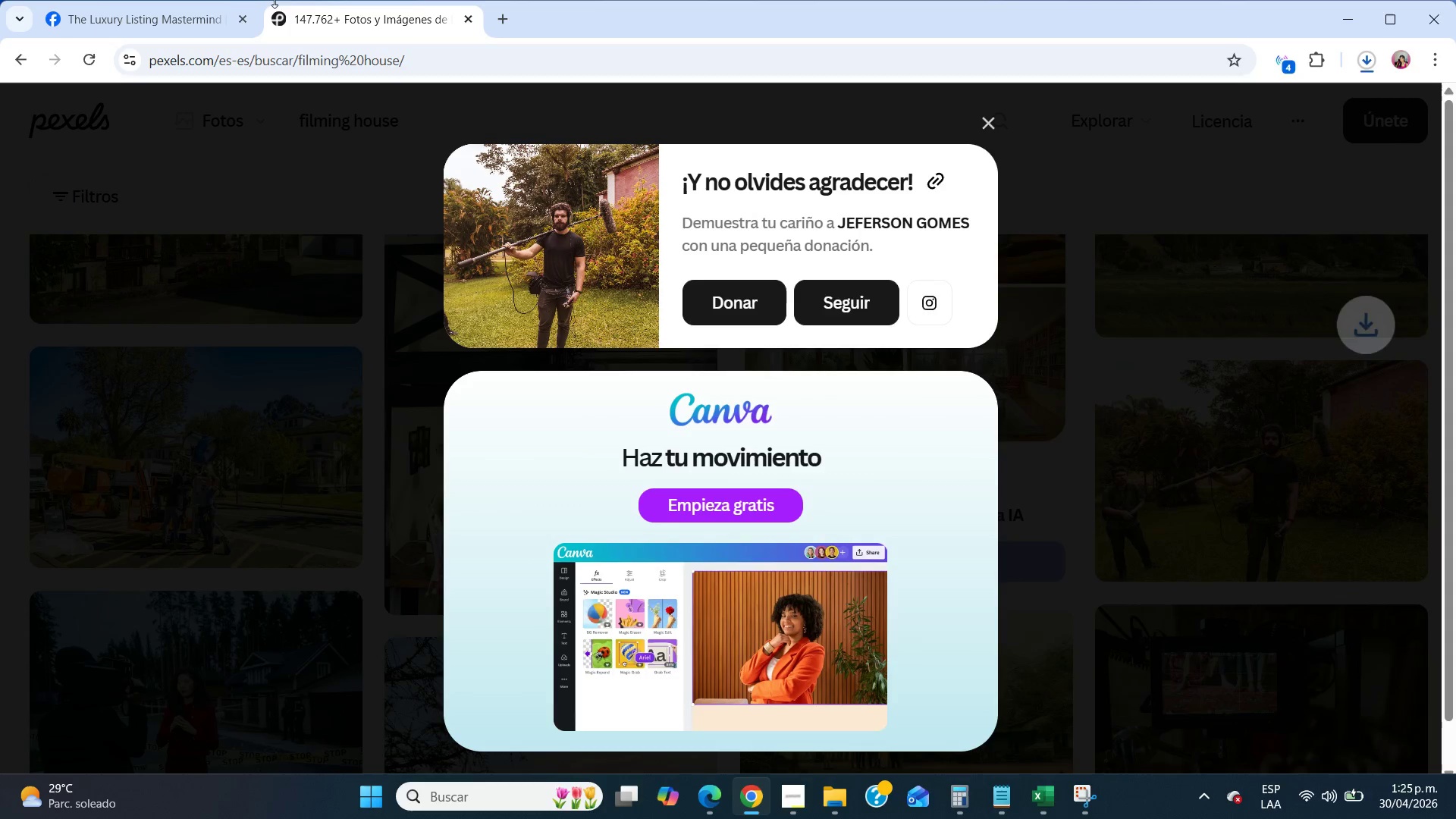 
left_click([27, 0])
 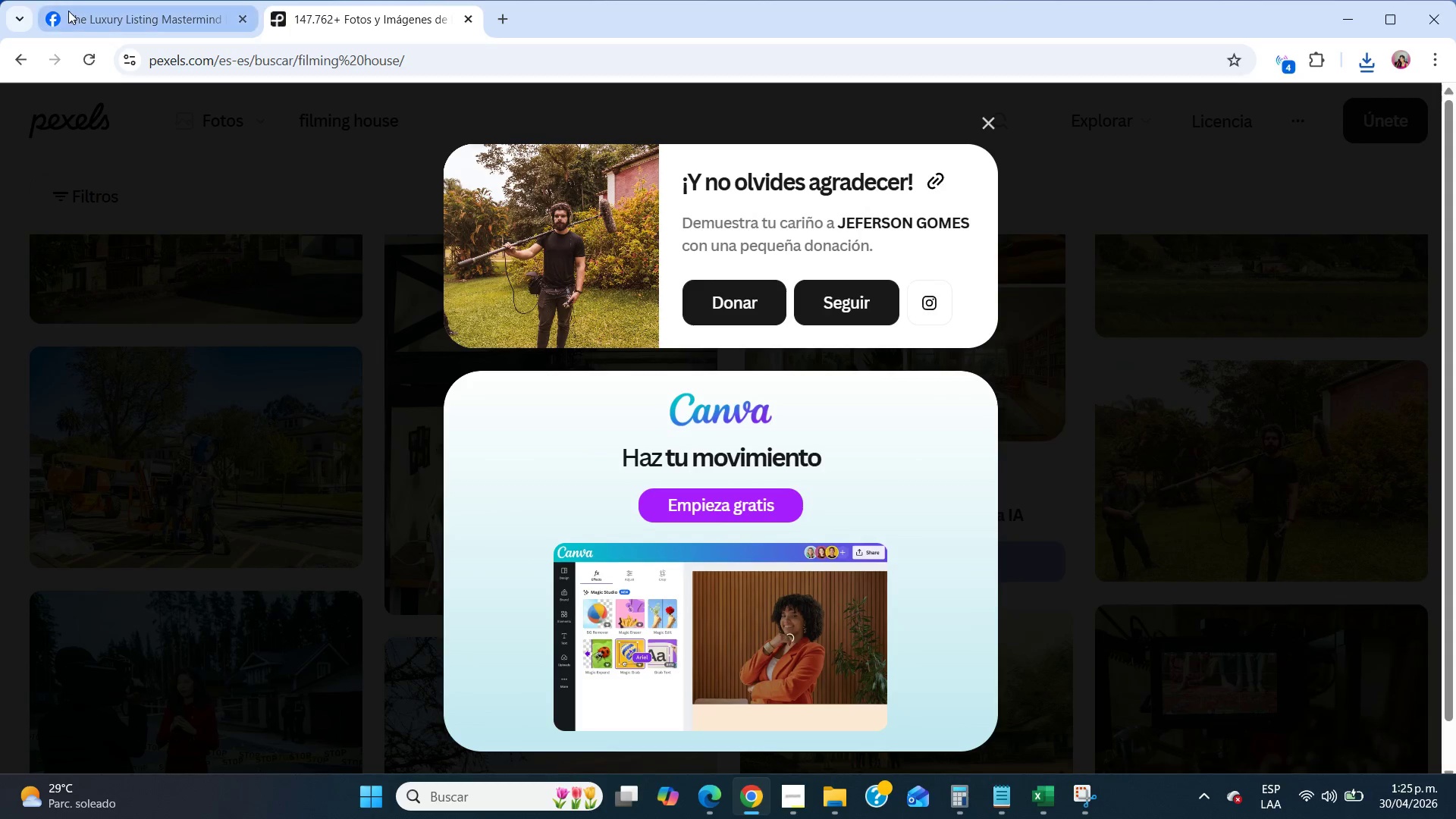 
left_click([68, 11])
 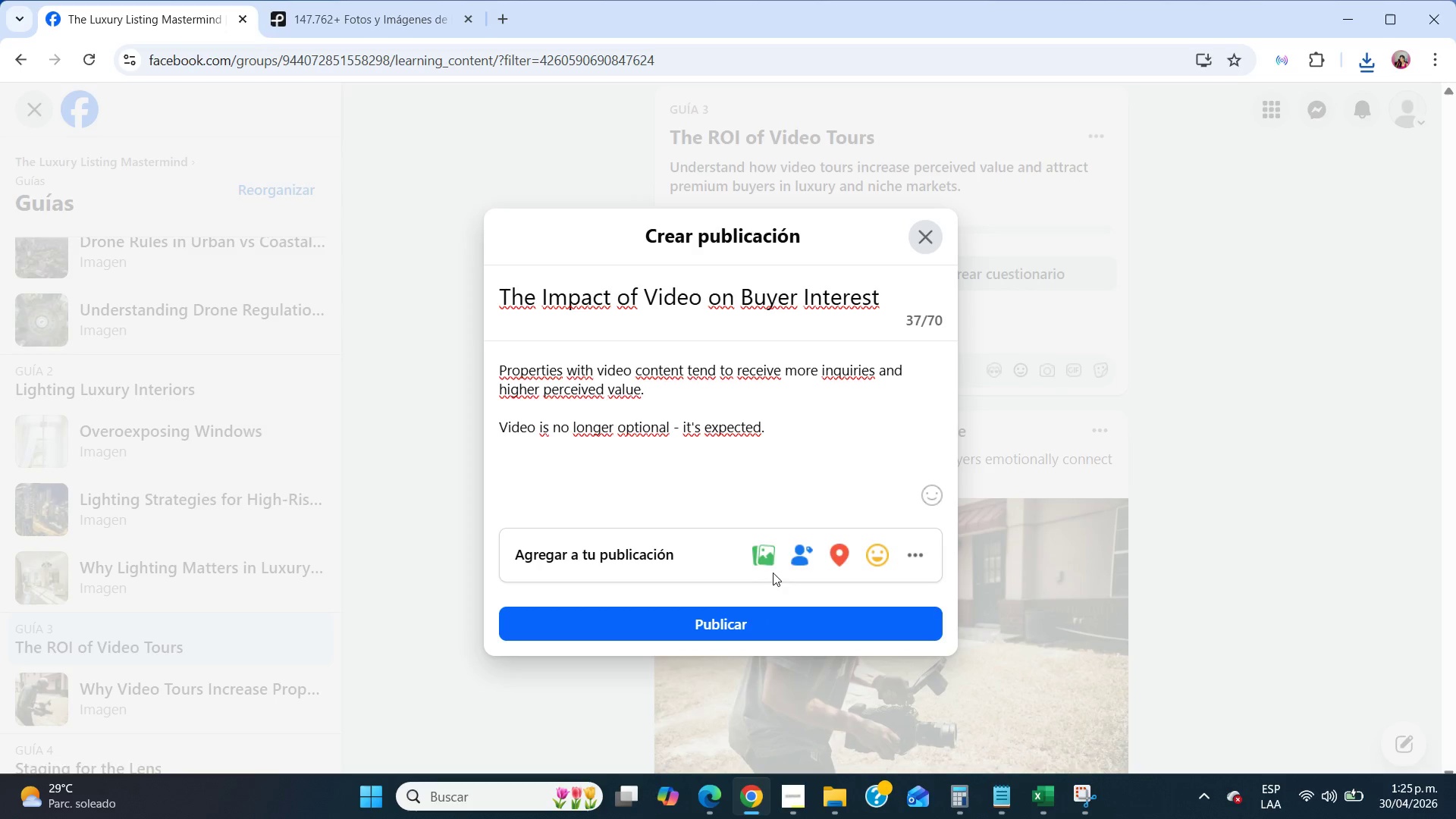 
left_click([771, 565])
 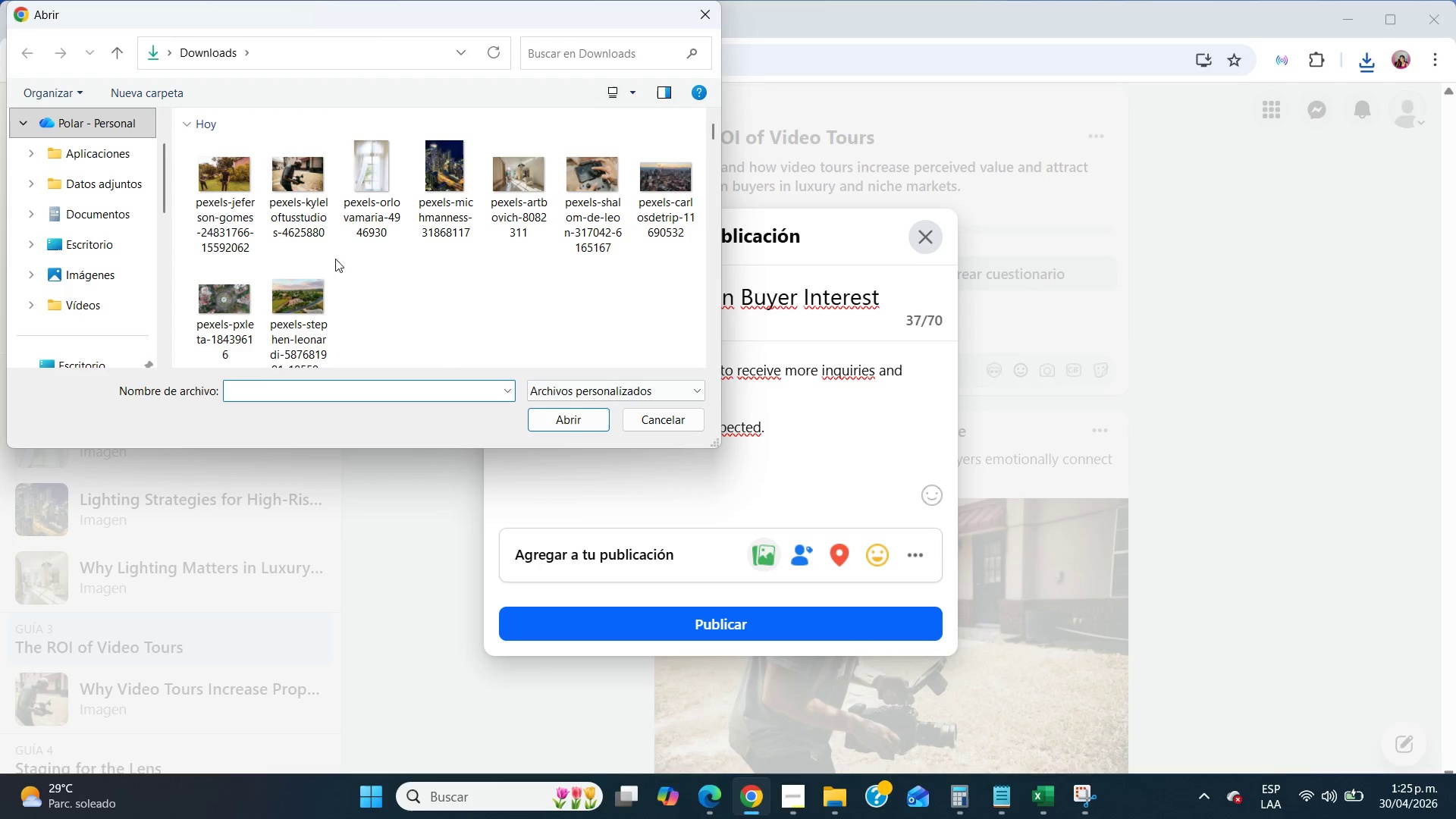 
left_click([199, 223])
 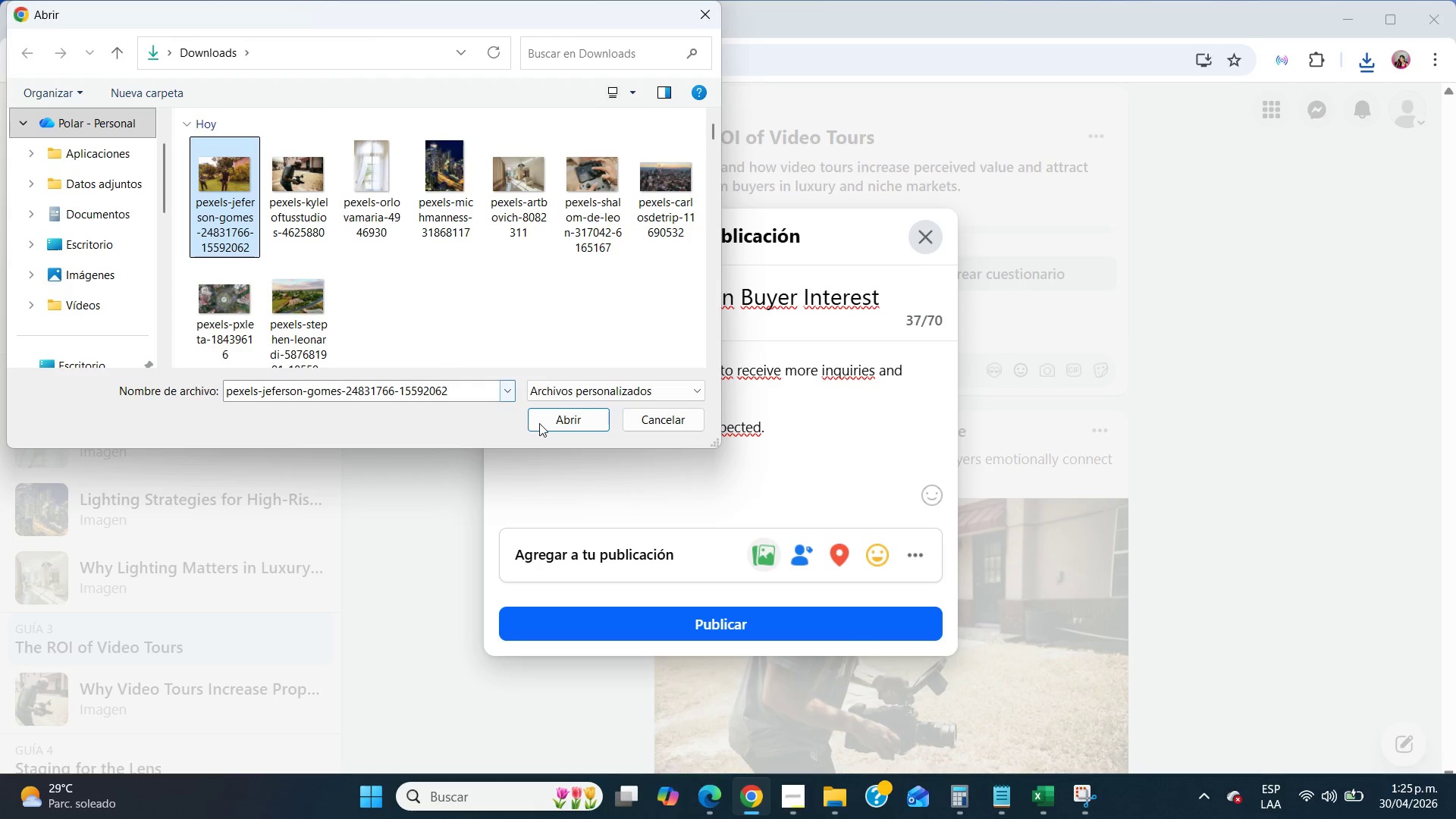 
left_click([545, 423])
 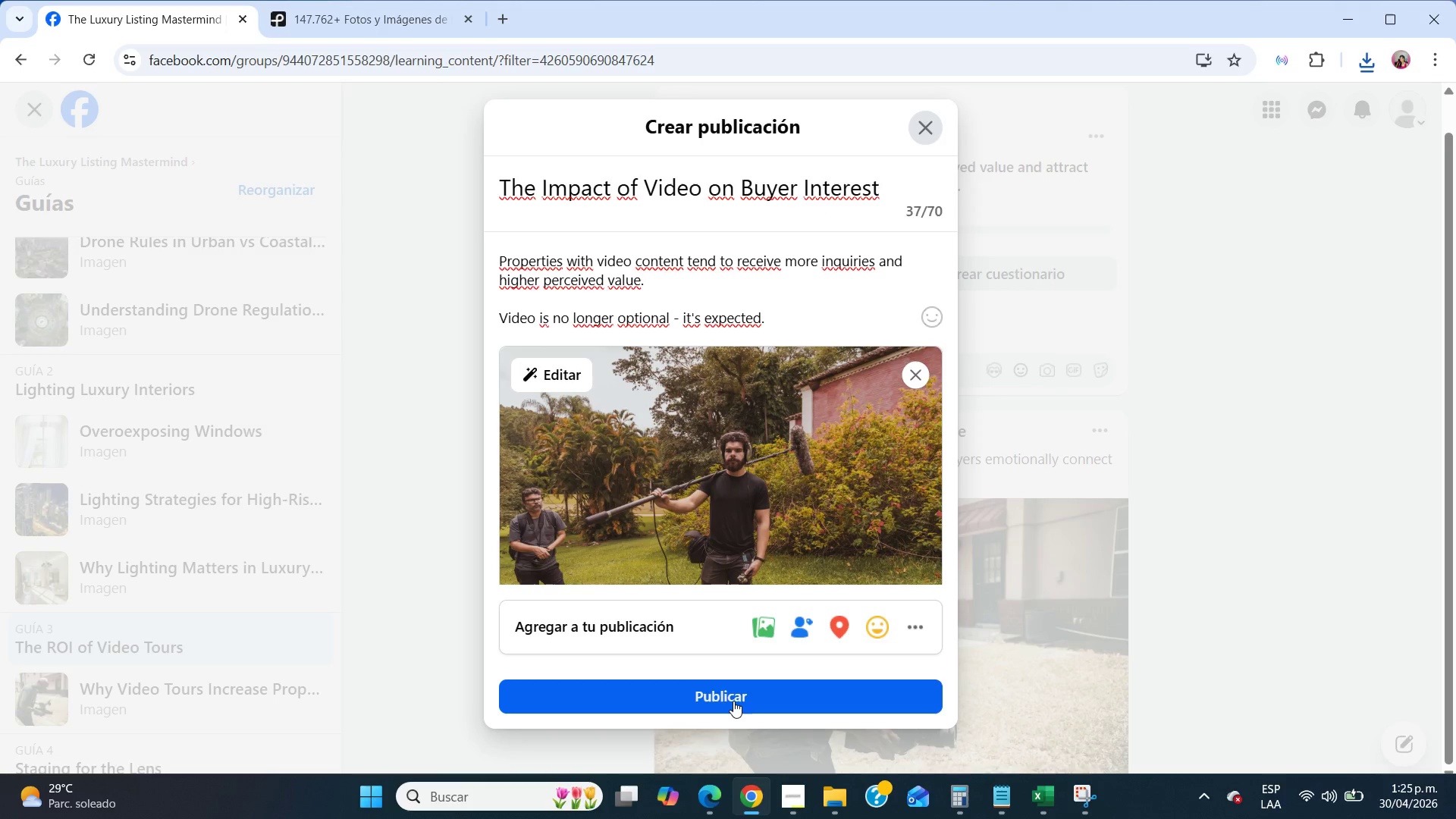 
left_click([733, 701])
 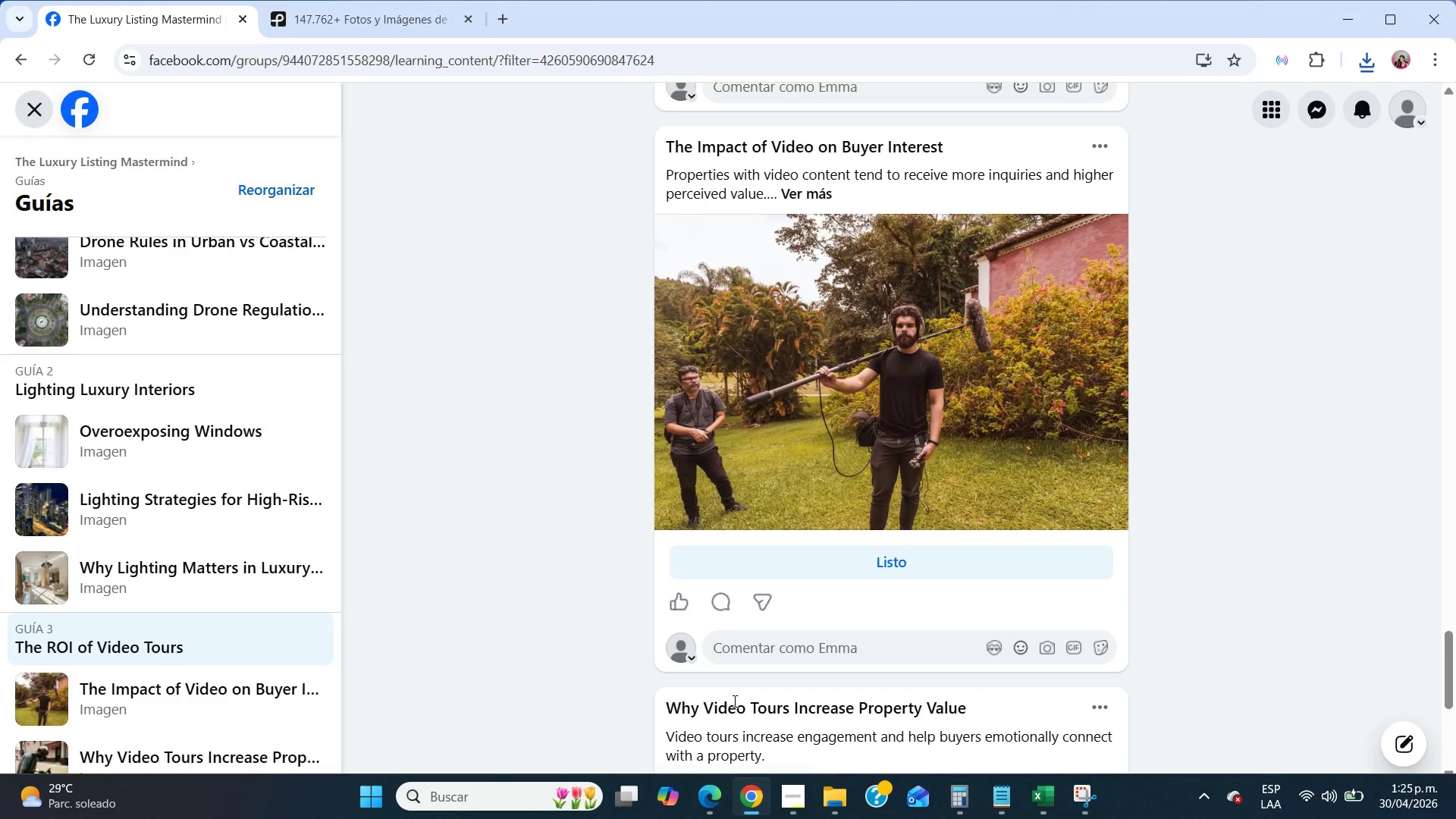 
wait(10.23)
 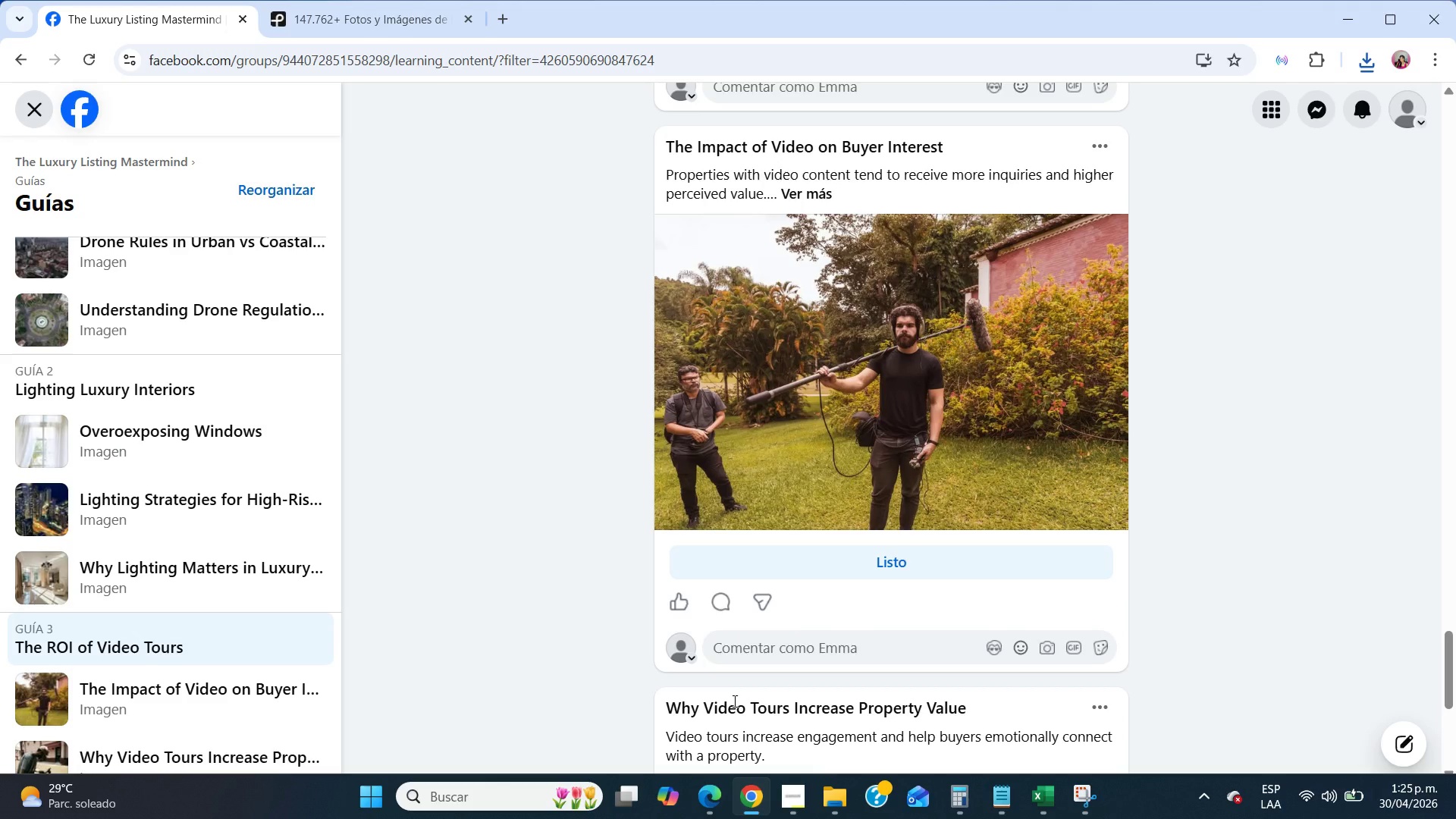 
left_click([317, 0])
 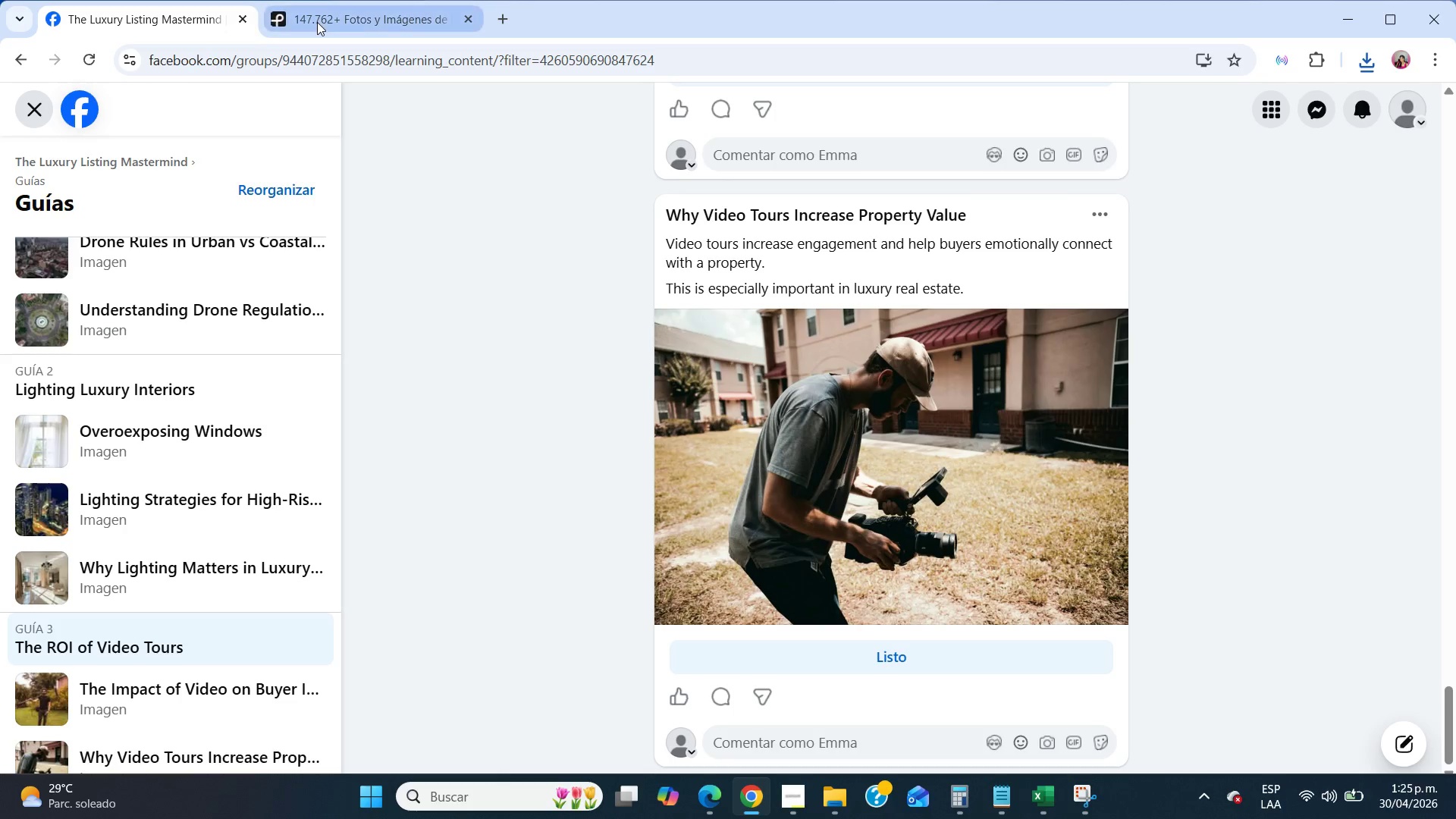 
left_click([317, 22])
 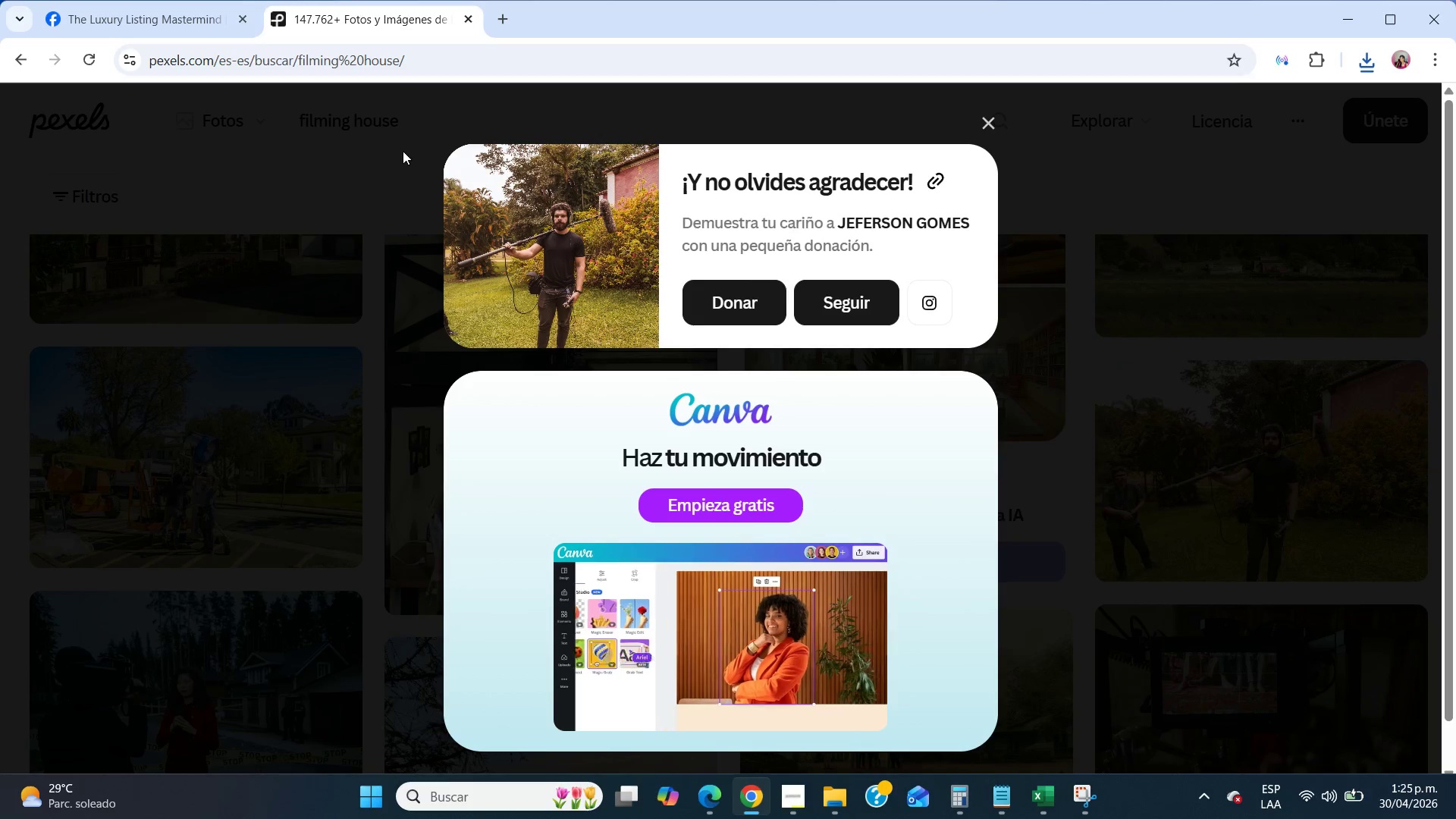 
left_click([403, 151])
 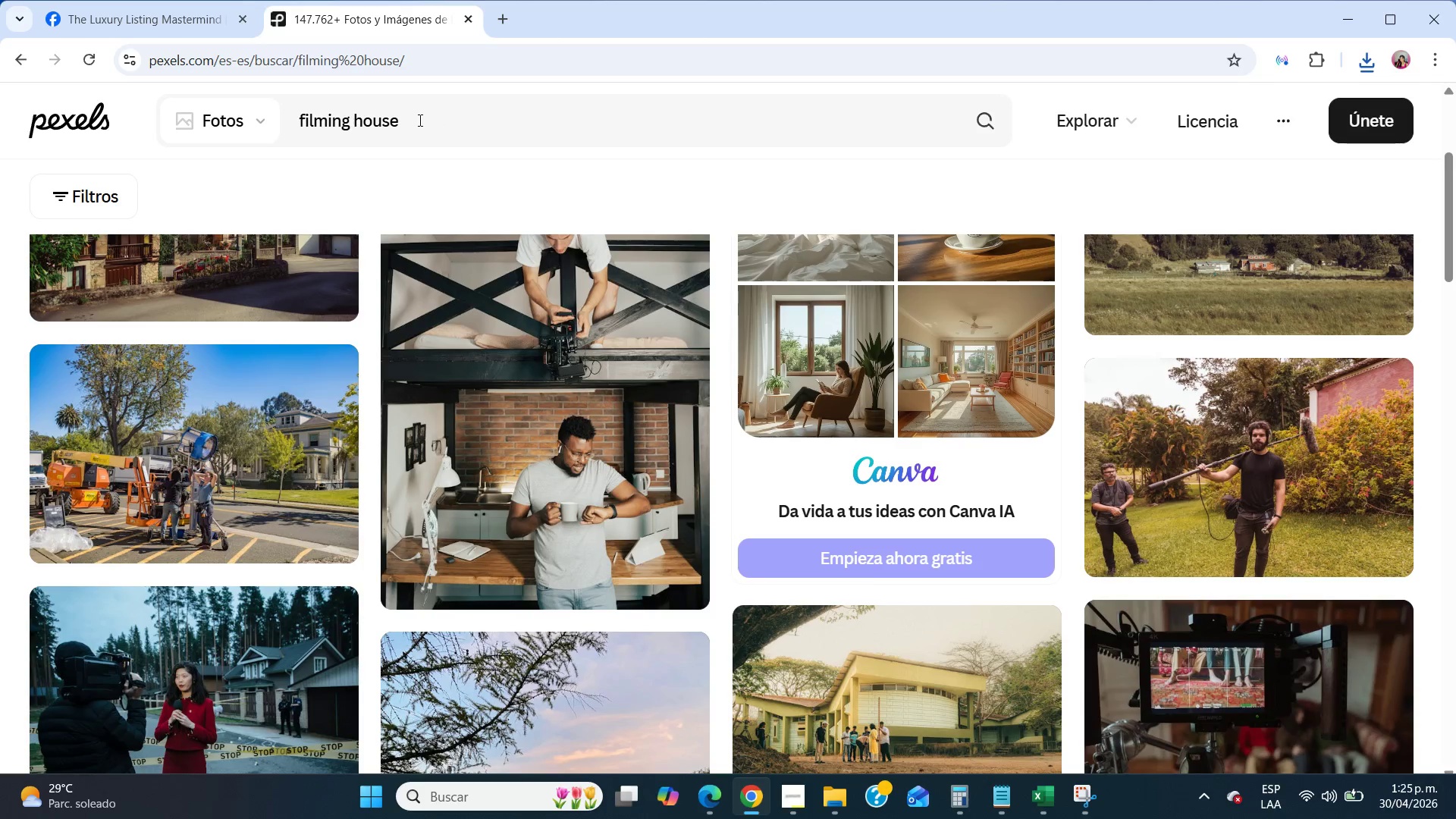 
double_click([419, 120])
 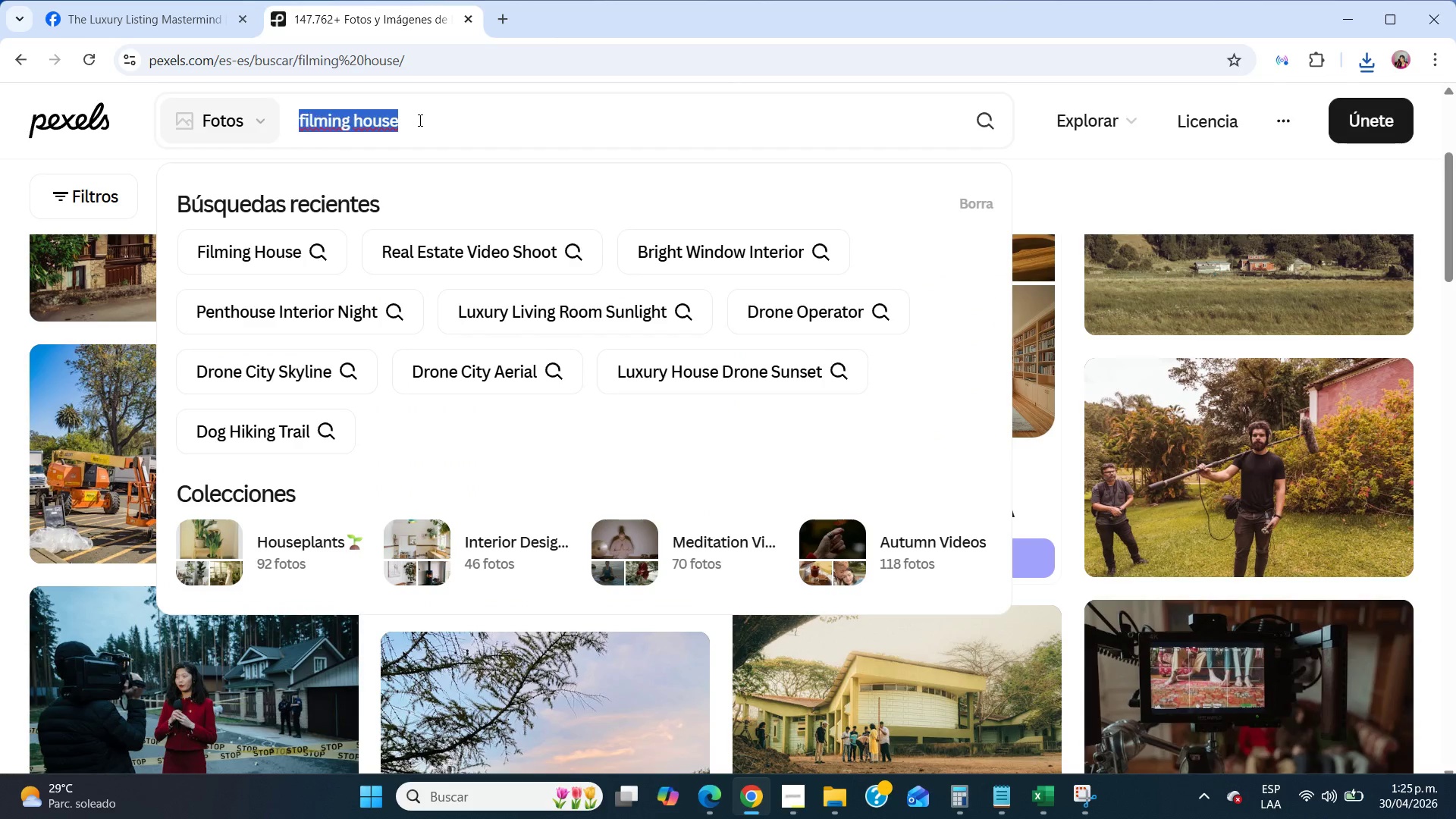 
triple_click([419, 120])
 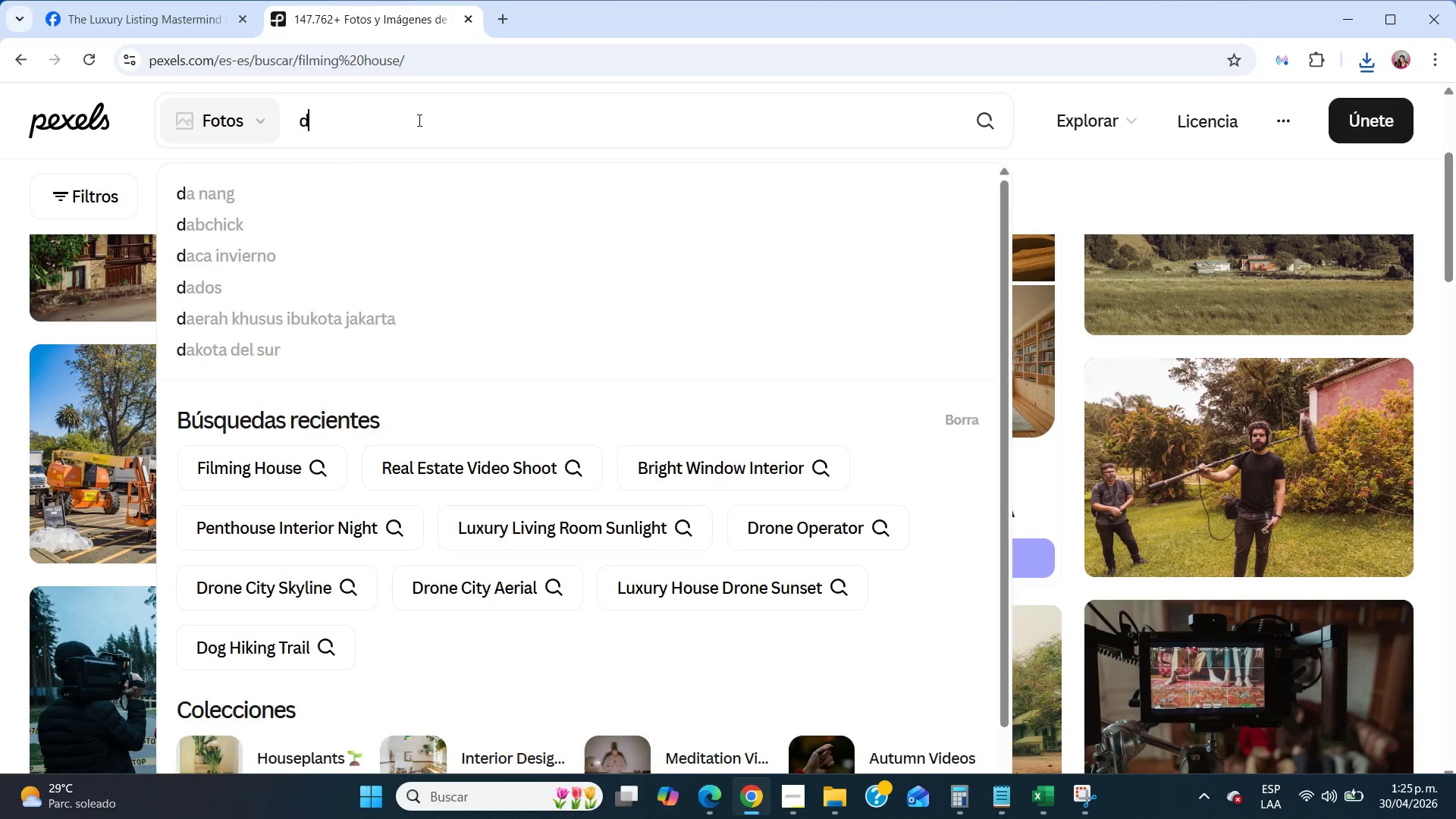 
type(drone beach house)
 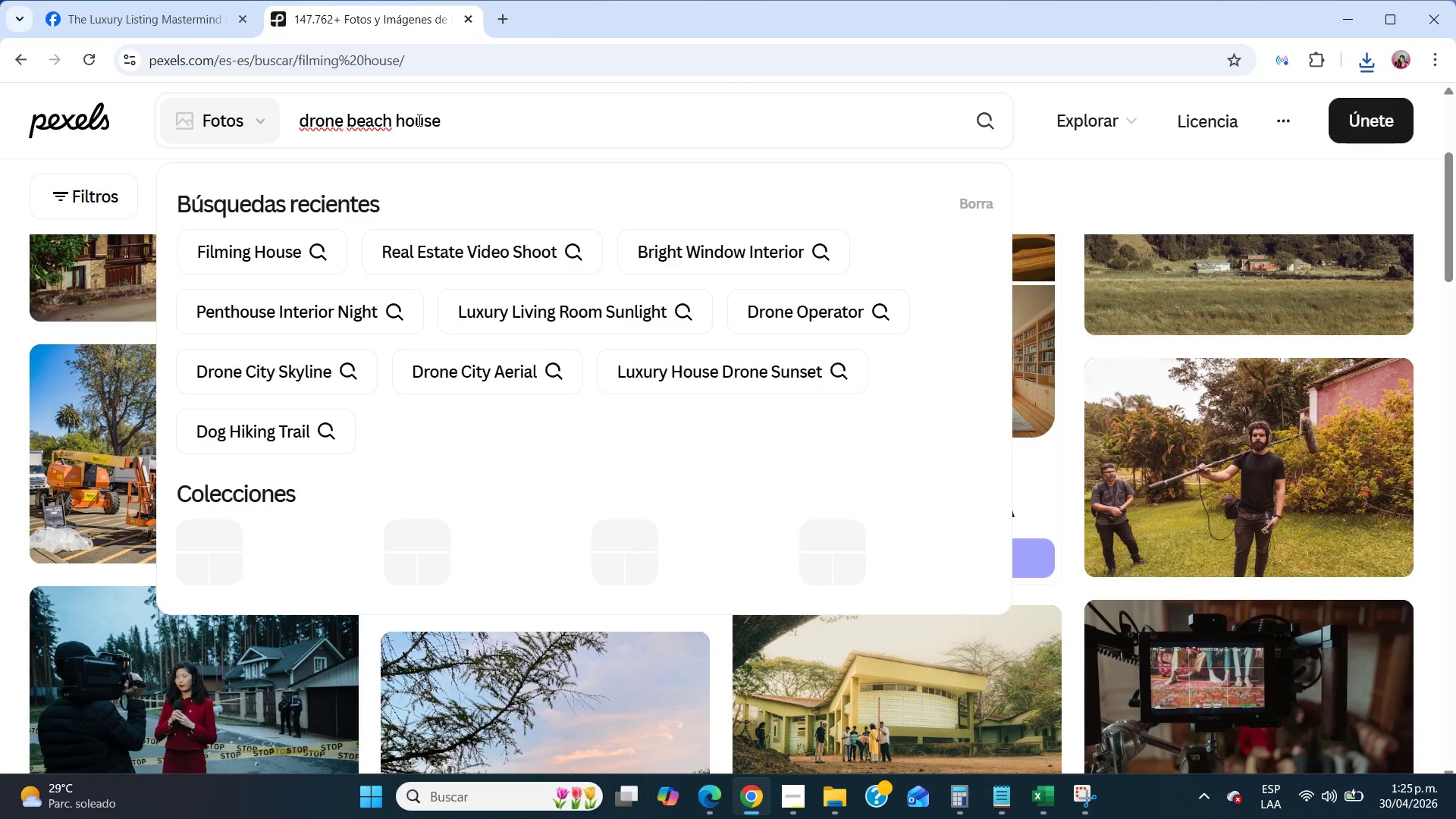 
key(Enter)
 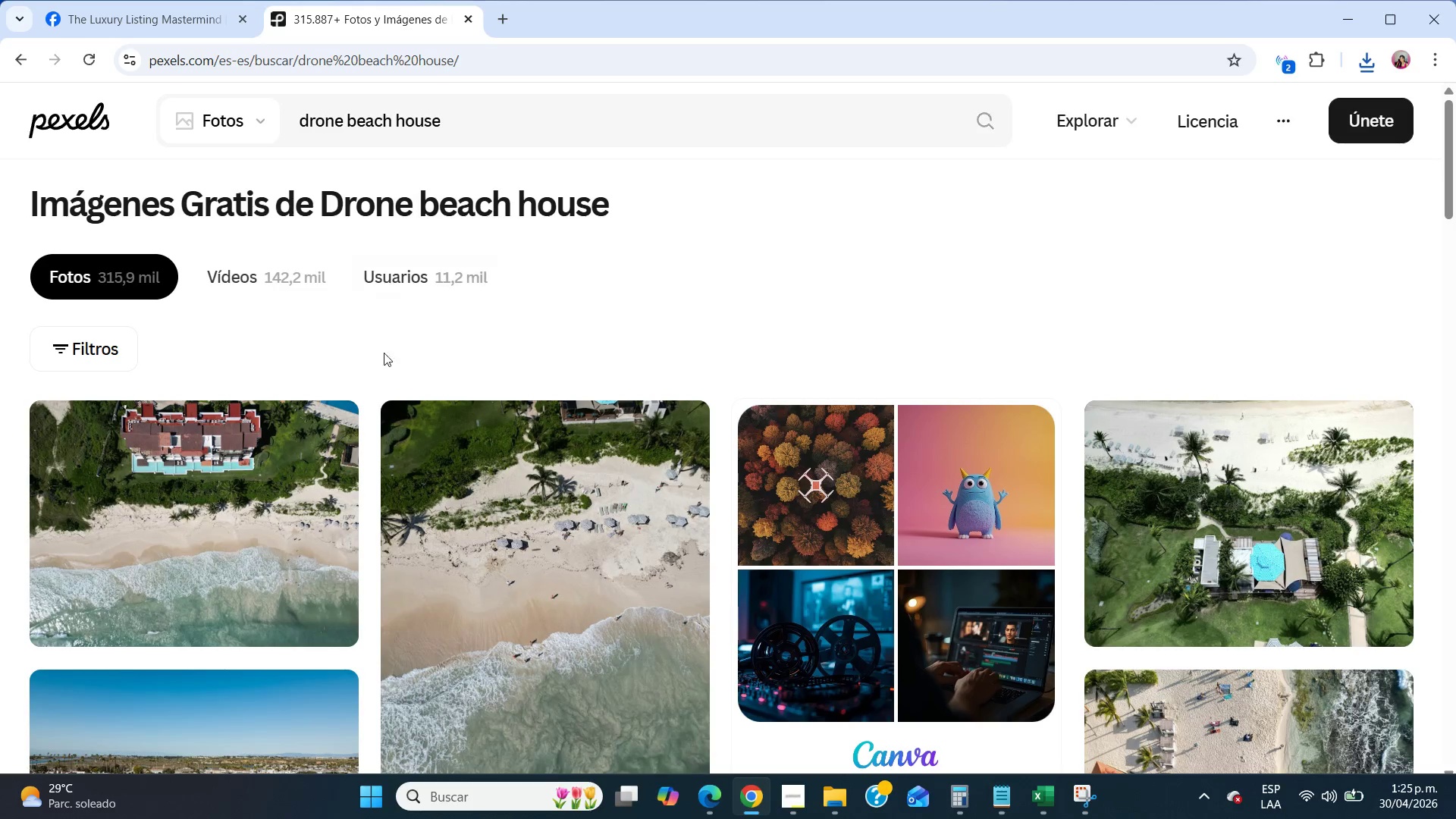 
left_click([268, 609])
 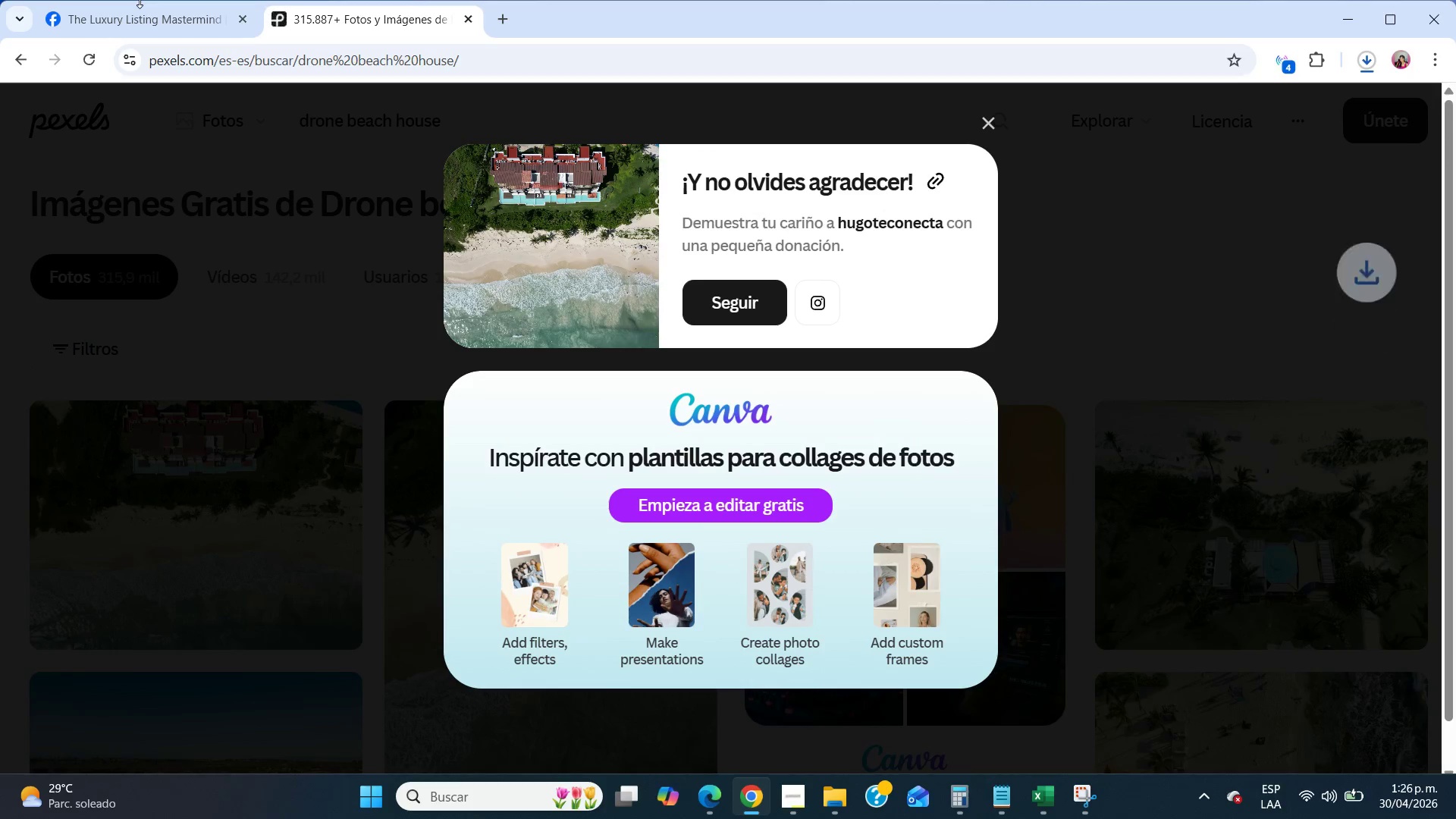 
left_click([140, 0])
 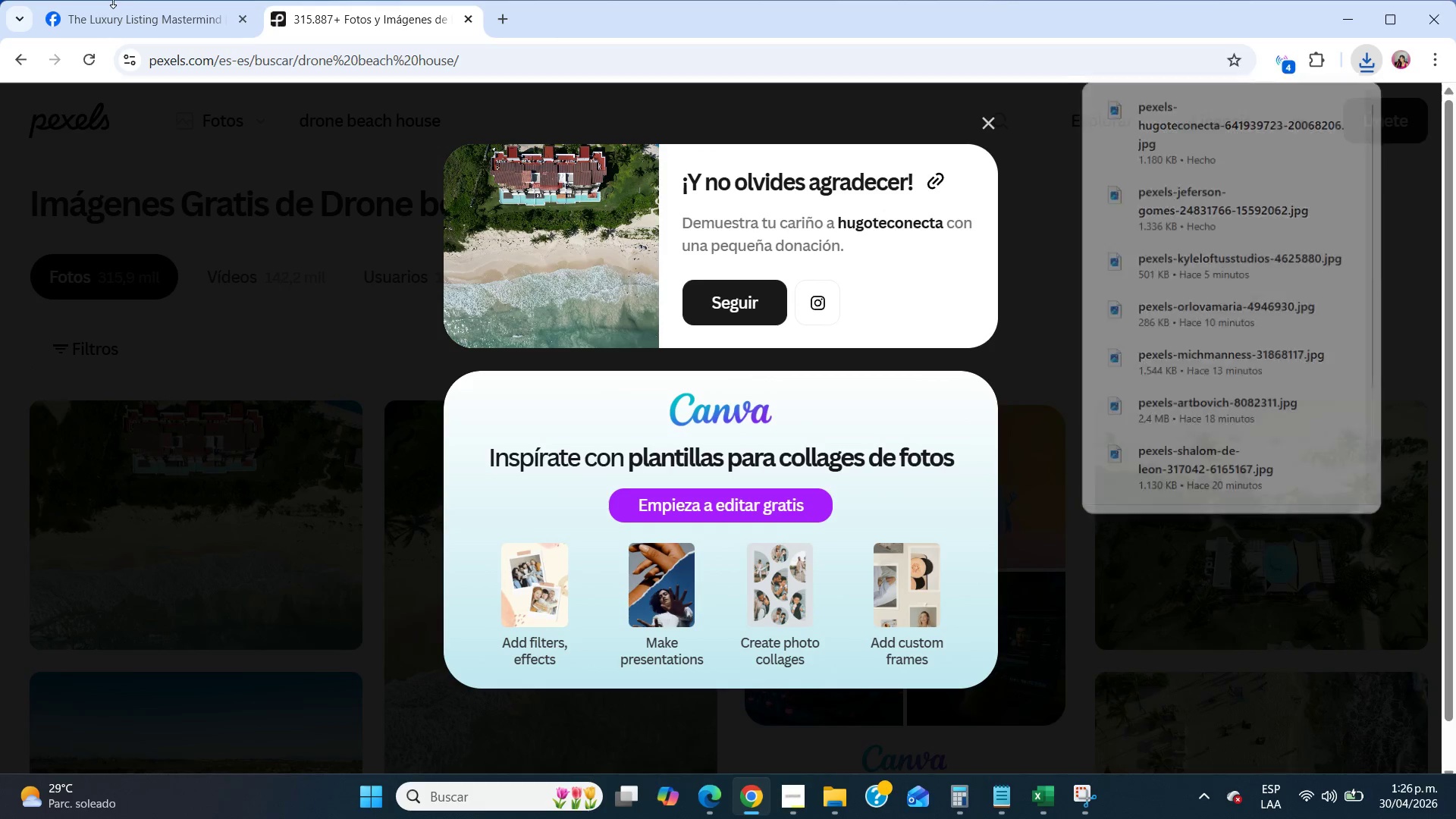 
double_click([97, 12])
 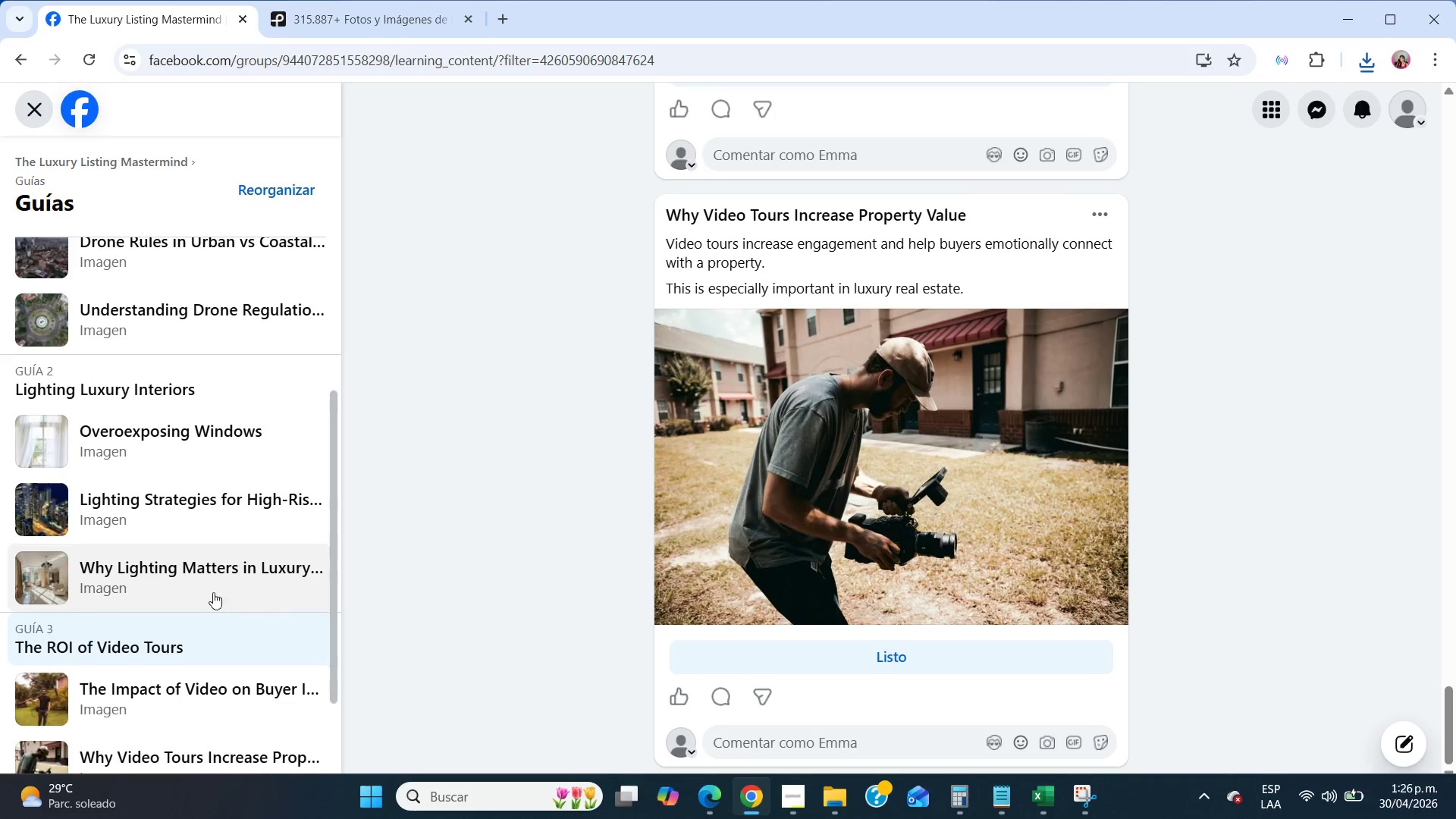 
scroll: coordinate [190, 582], scroll_direction: down, amount: 2.0
 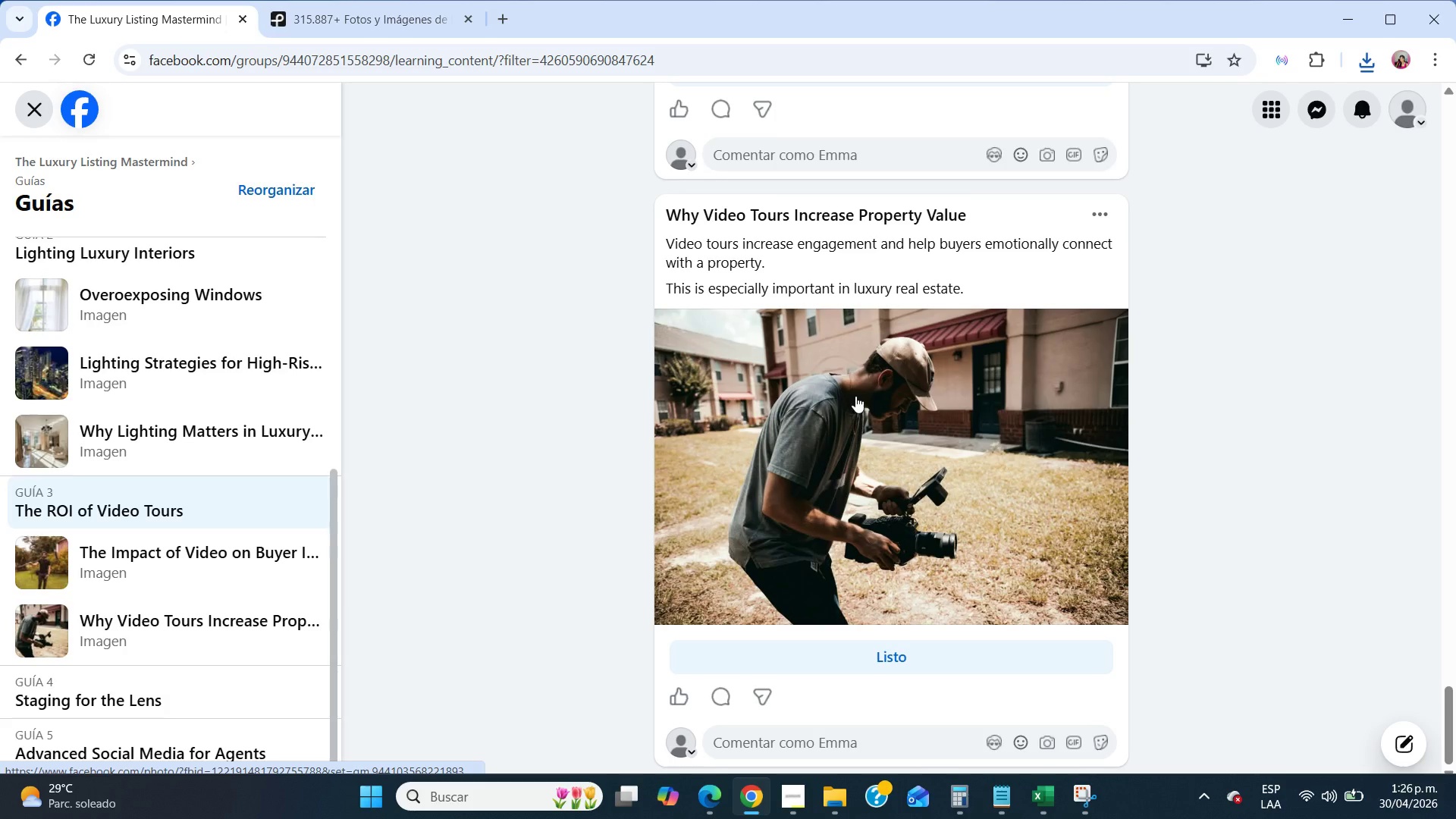 
scroll: coordinate [855, 396], scroll_direction: up, amount: 3.0
 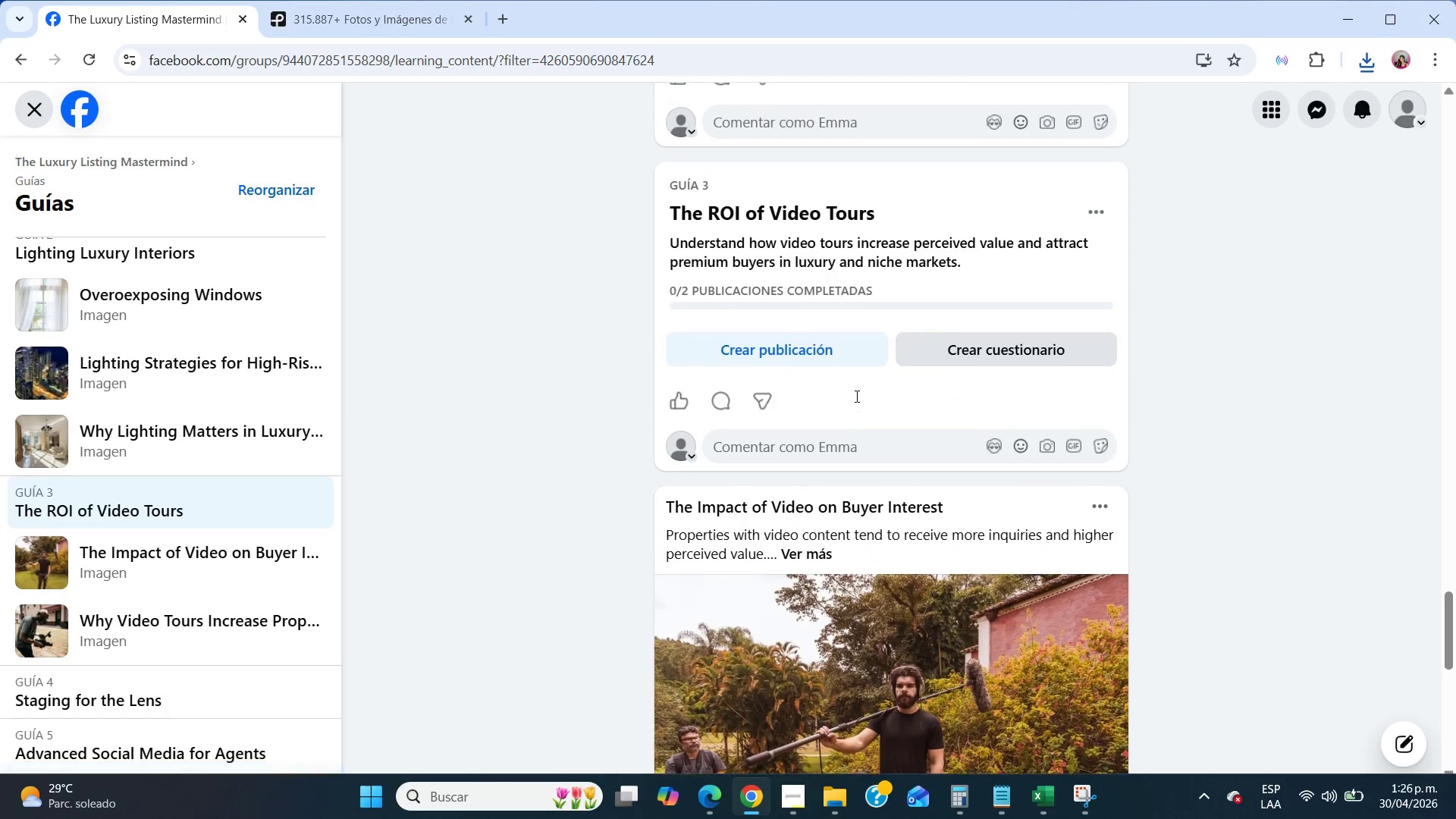 
left_click([814, 334])
 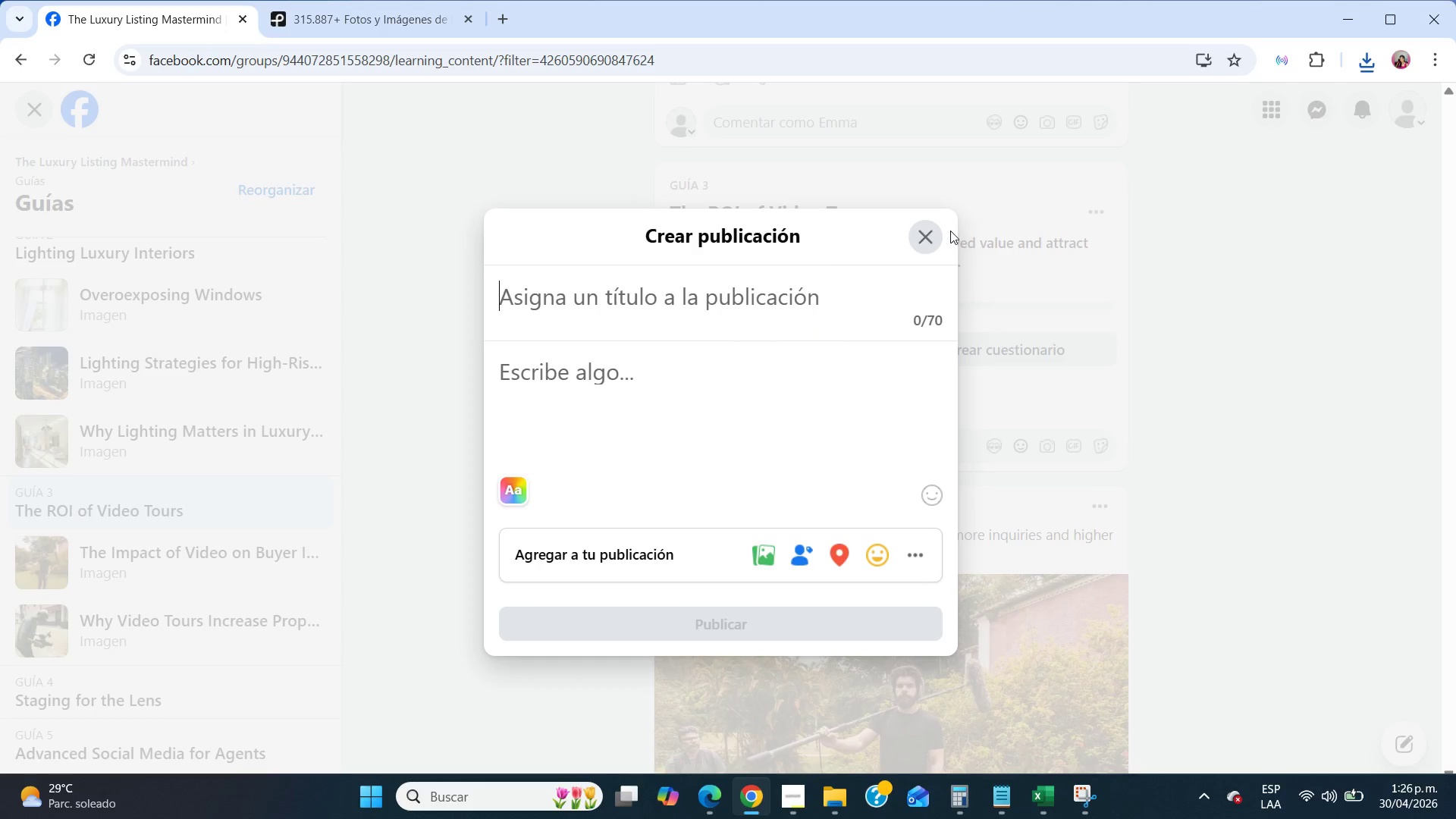 
left_click([934, 237])
 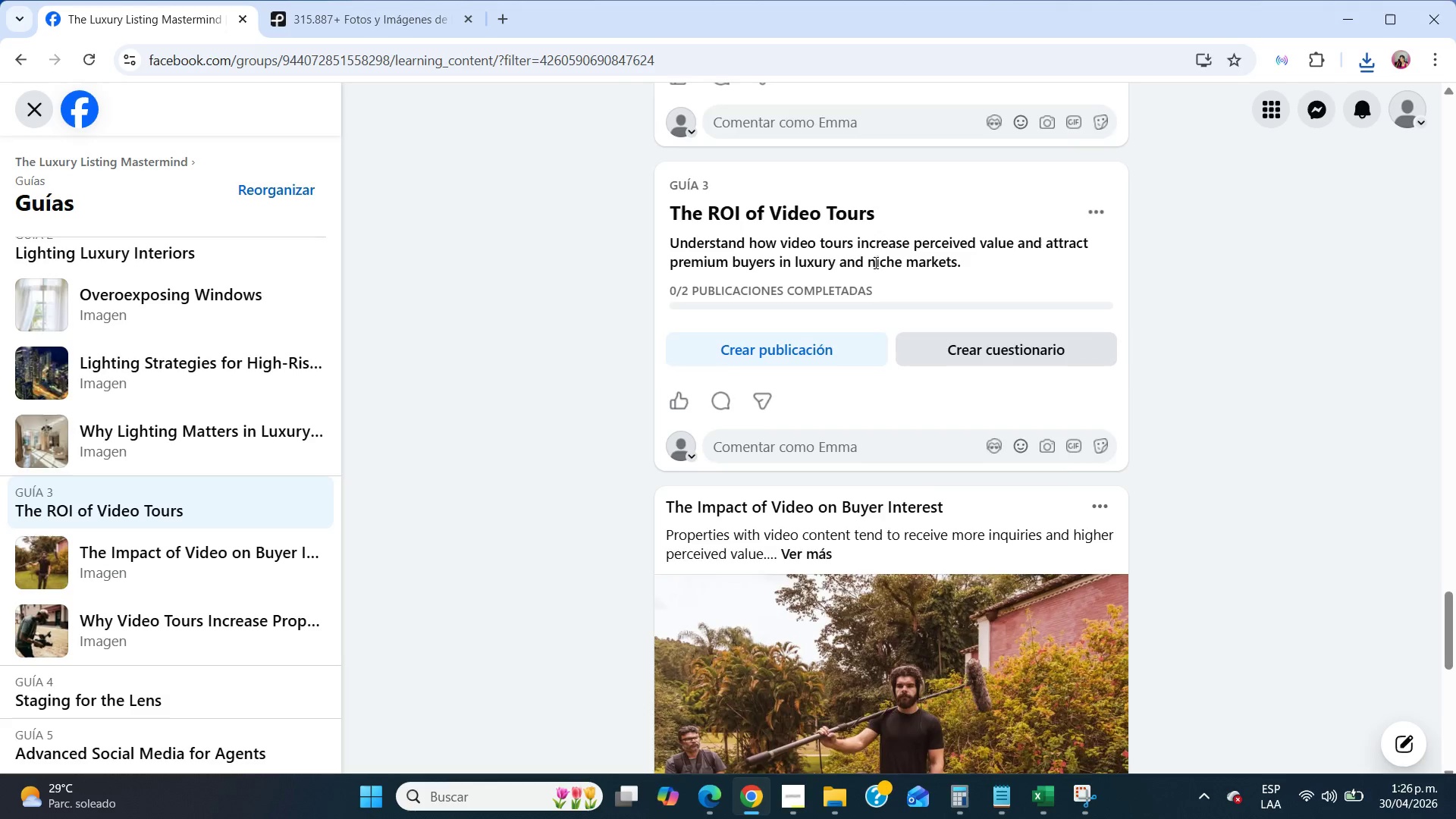 
scroll: coordinate [868, 268], scroll_direction: up, amount: 2.0
 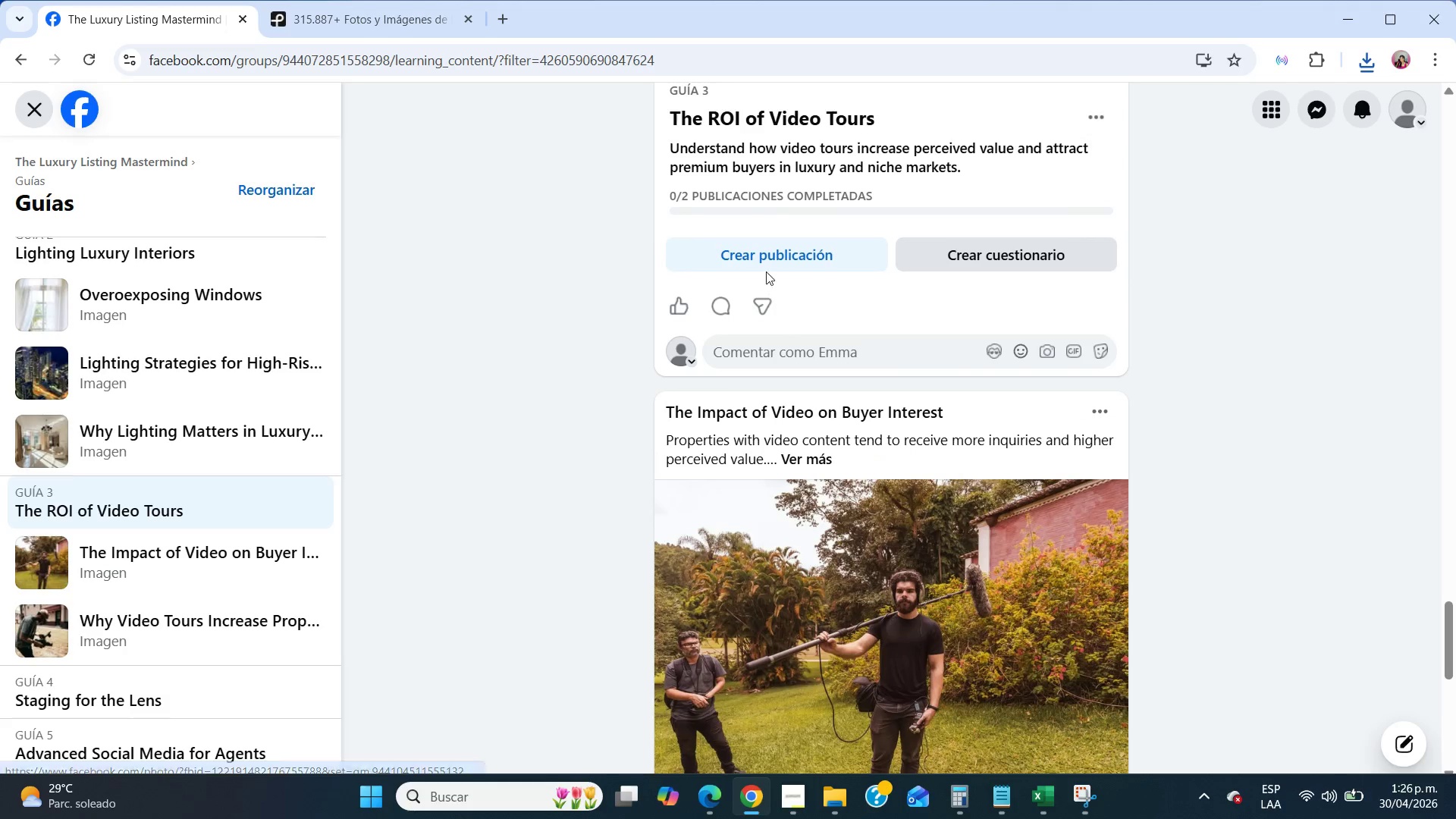 
left_click([765, 264])
 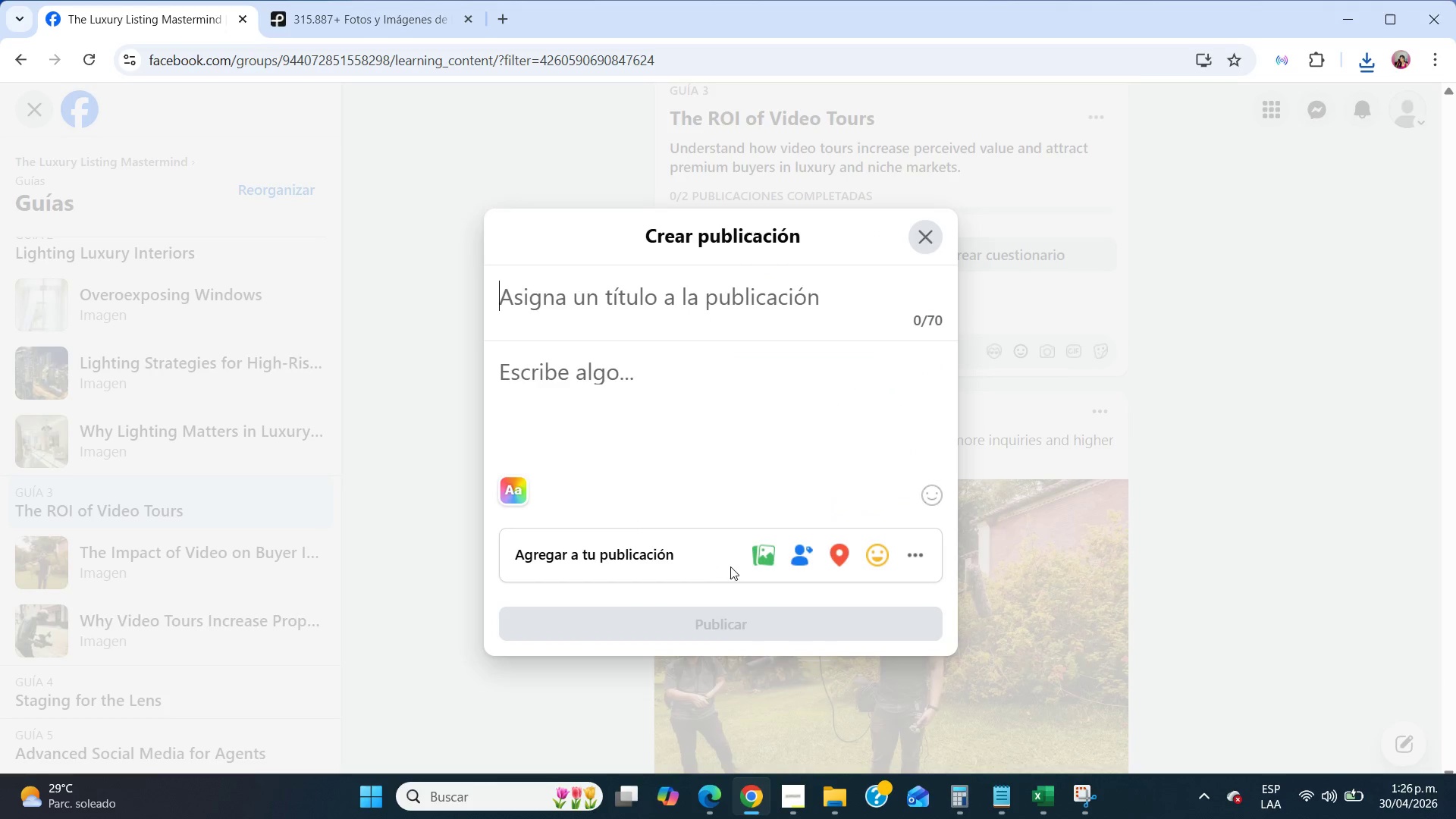 
left_click([770, 562])
 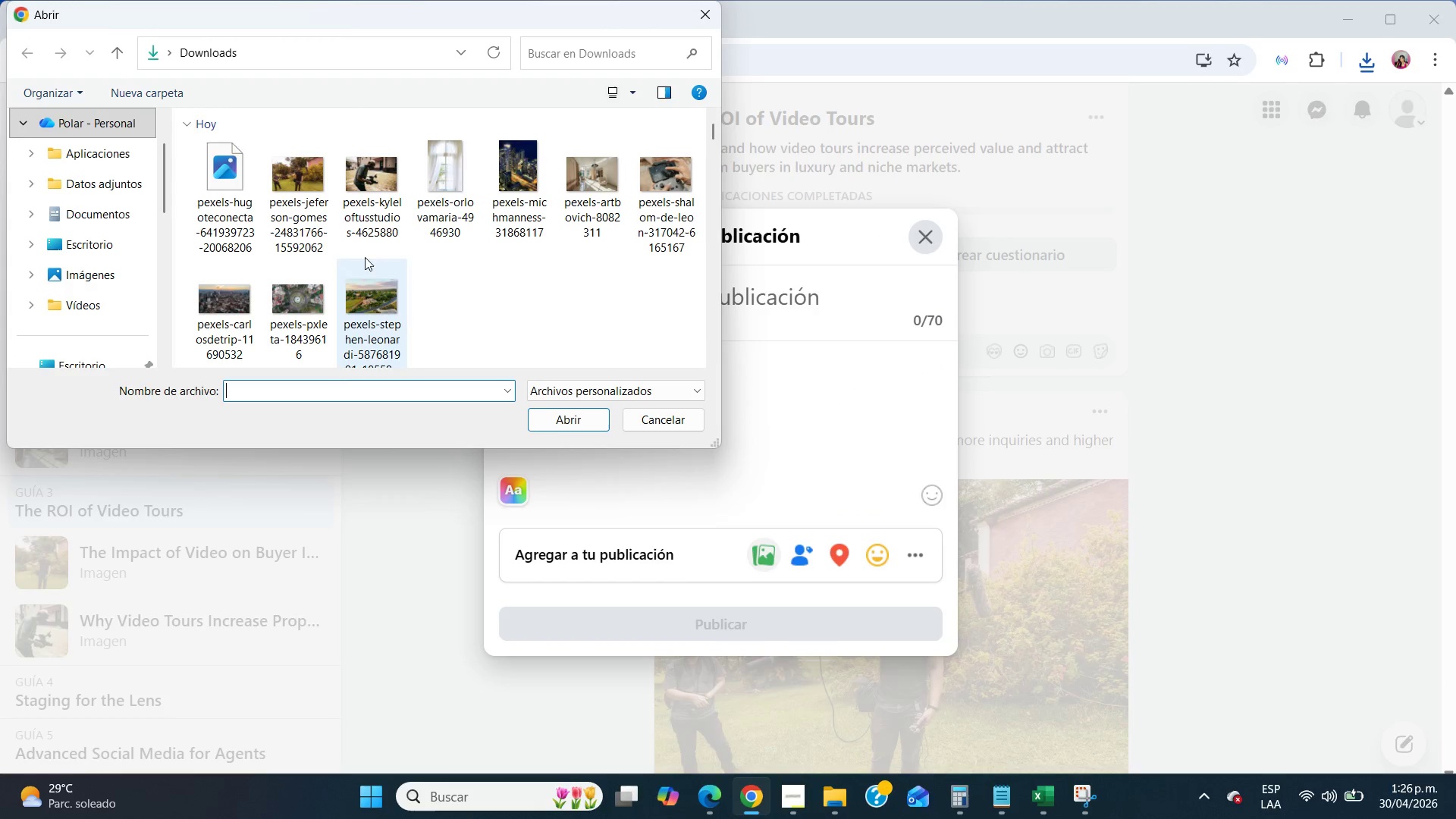 
left_click([234, 203])
 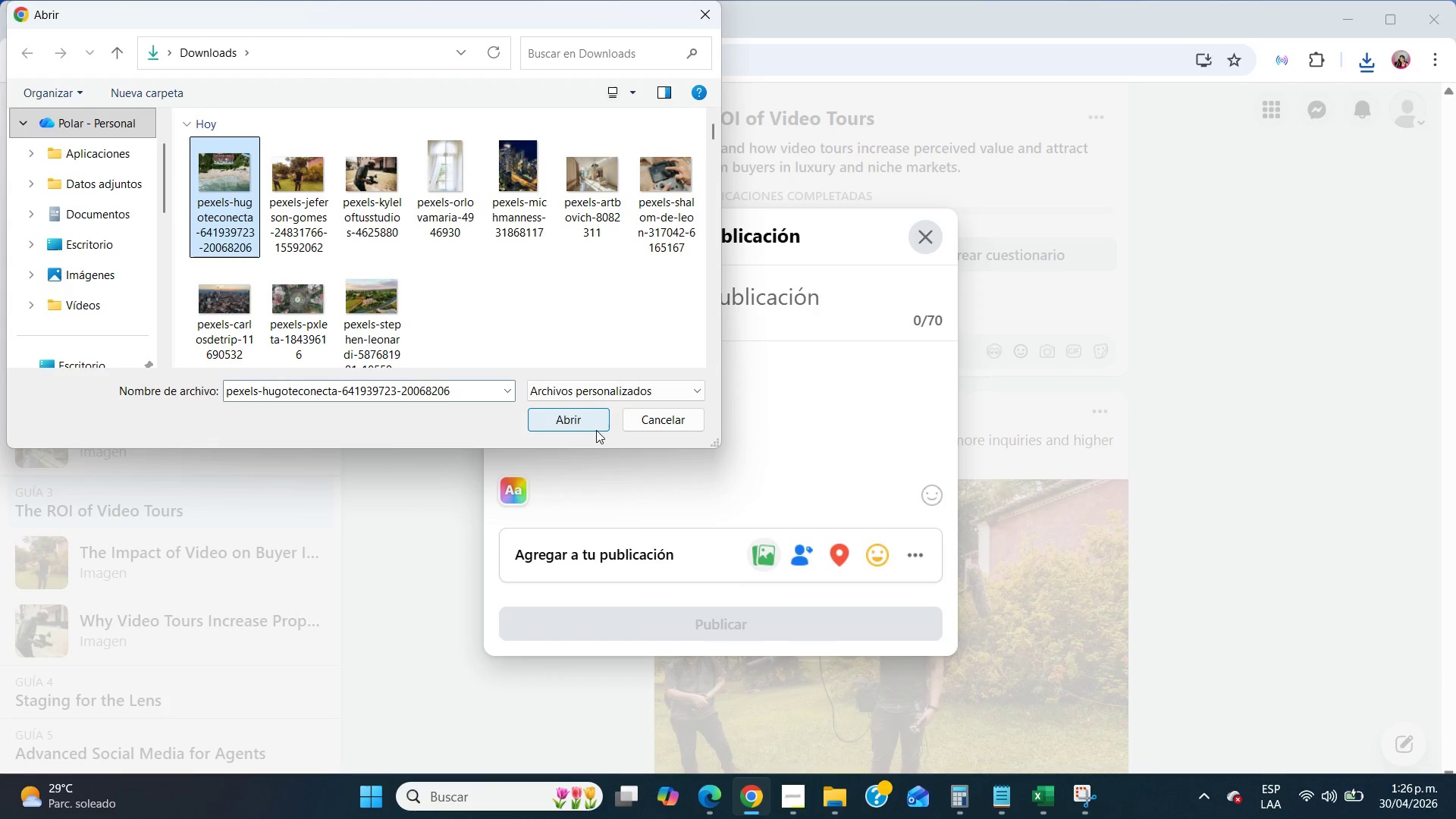 
left_click([596, 430])
 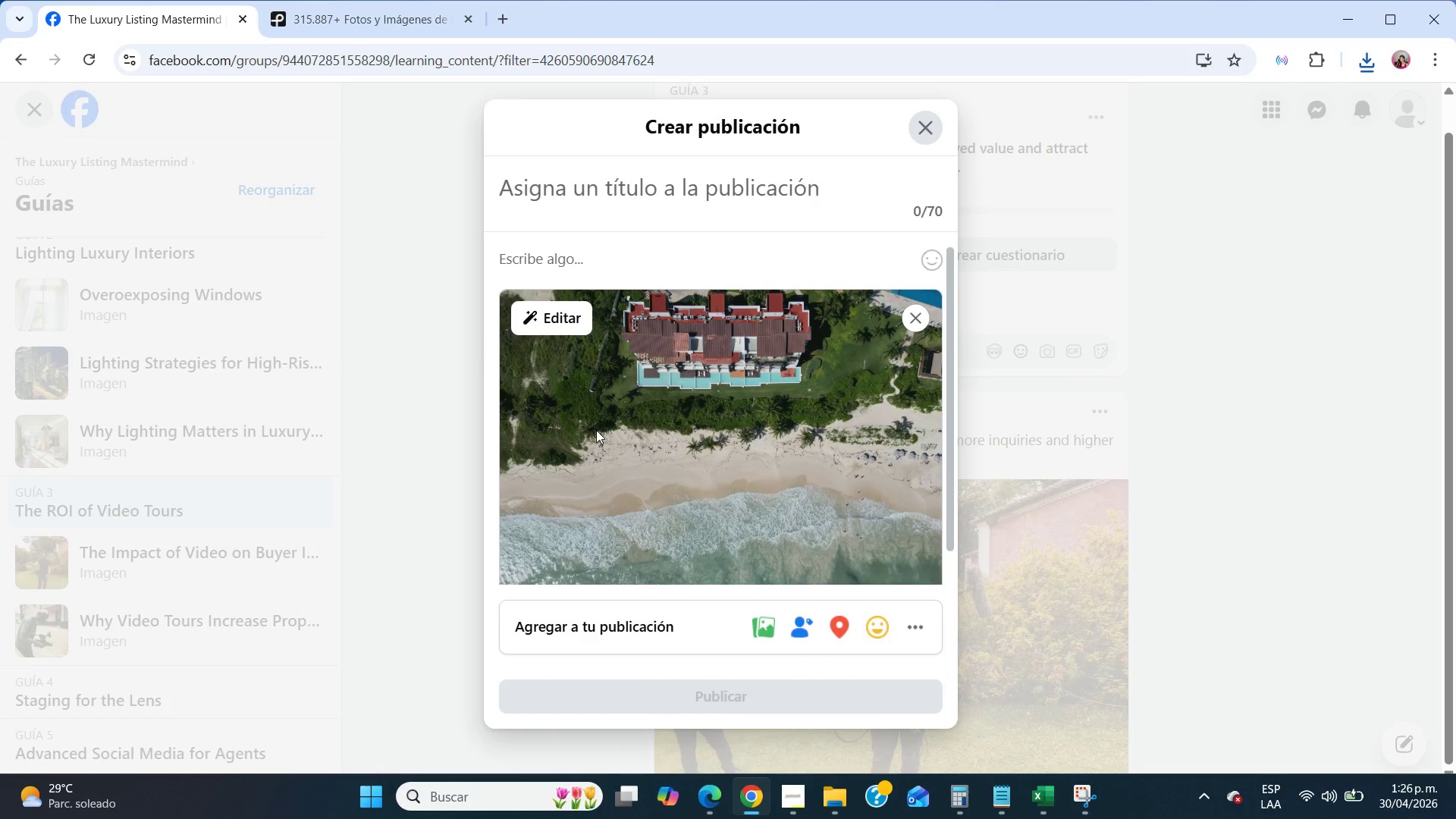 
wait(15.8)
 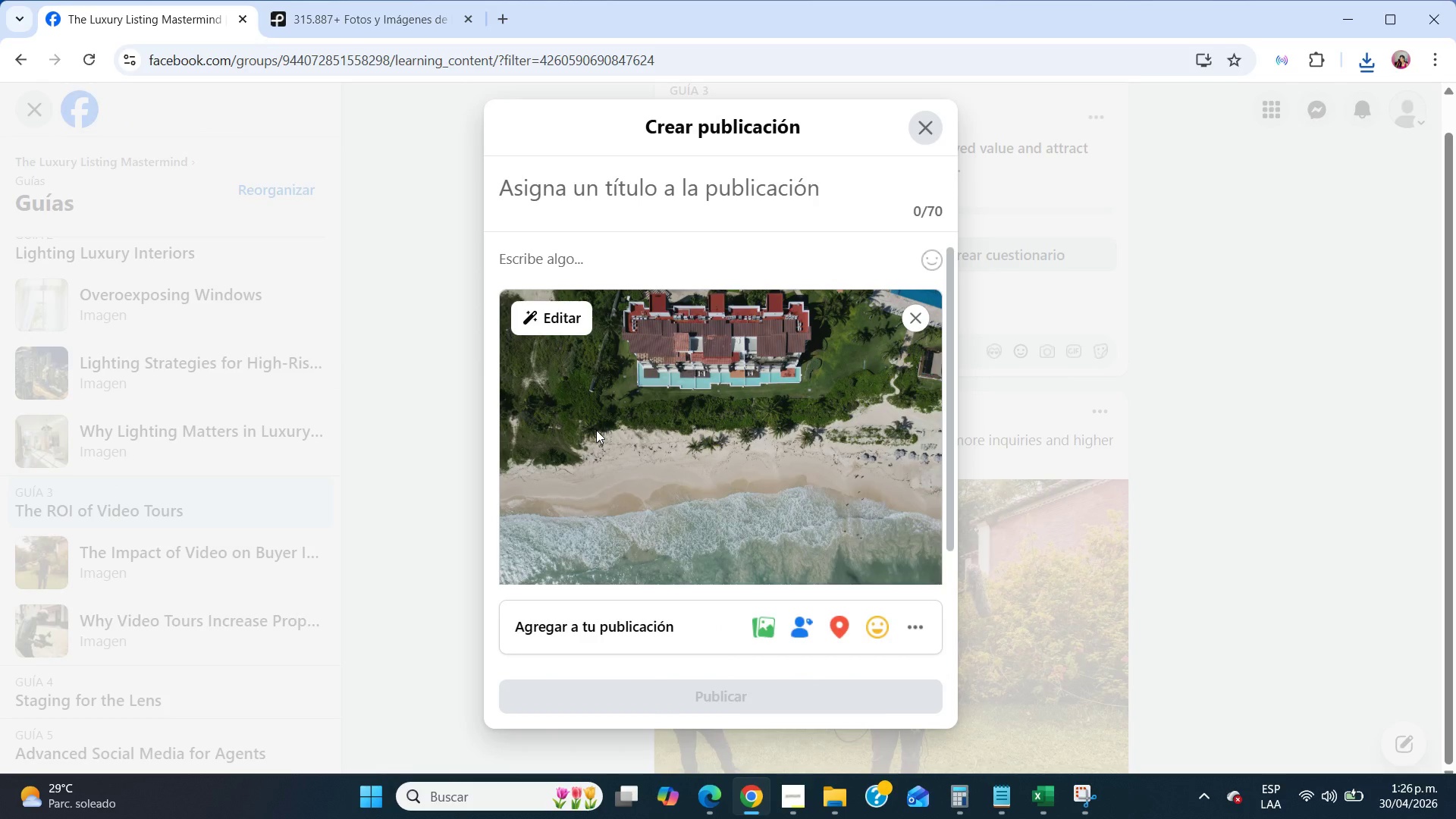 
left_click([526, 192])
 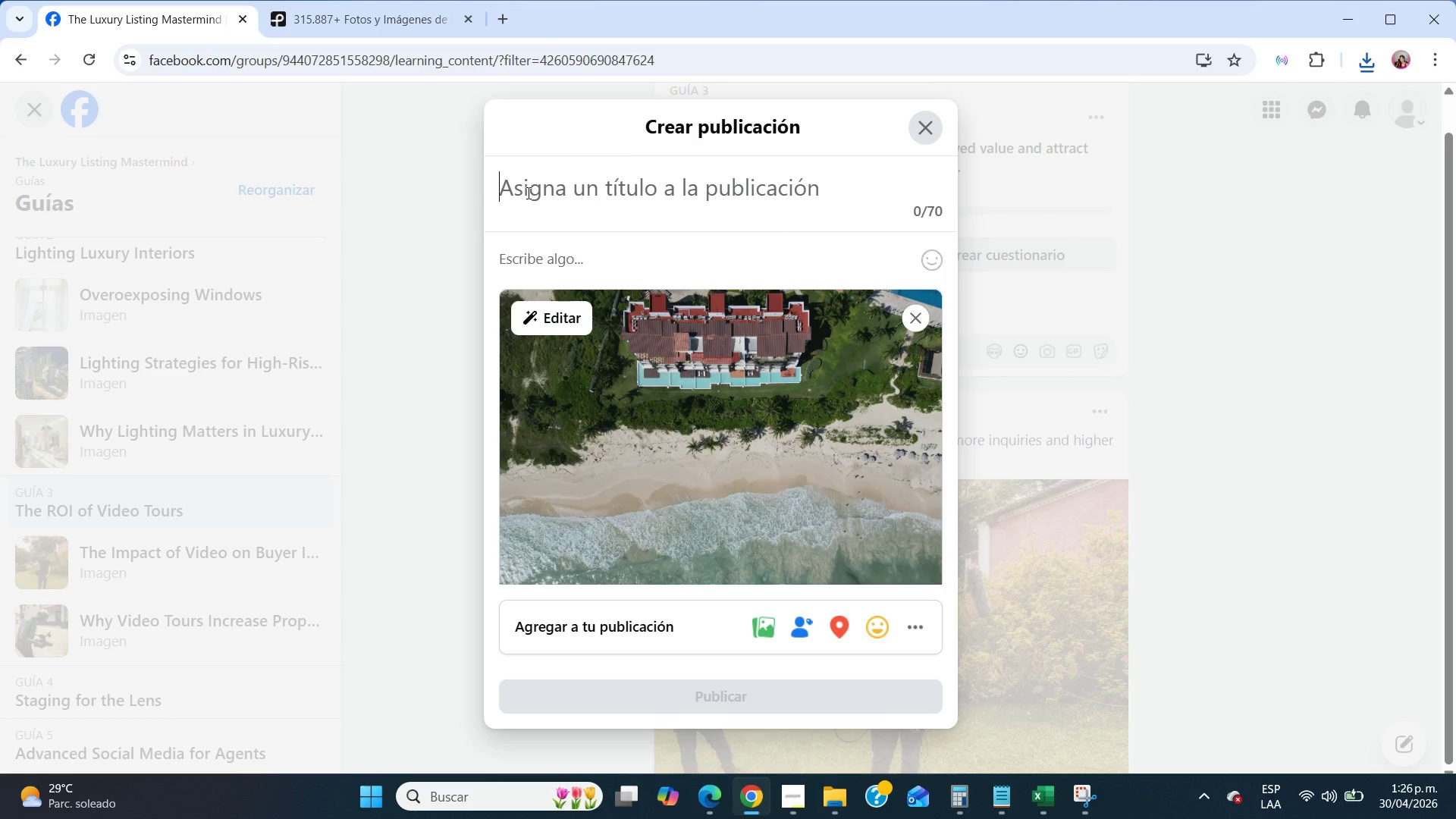 
type(Cimbining Drone and Interior Video)
 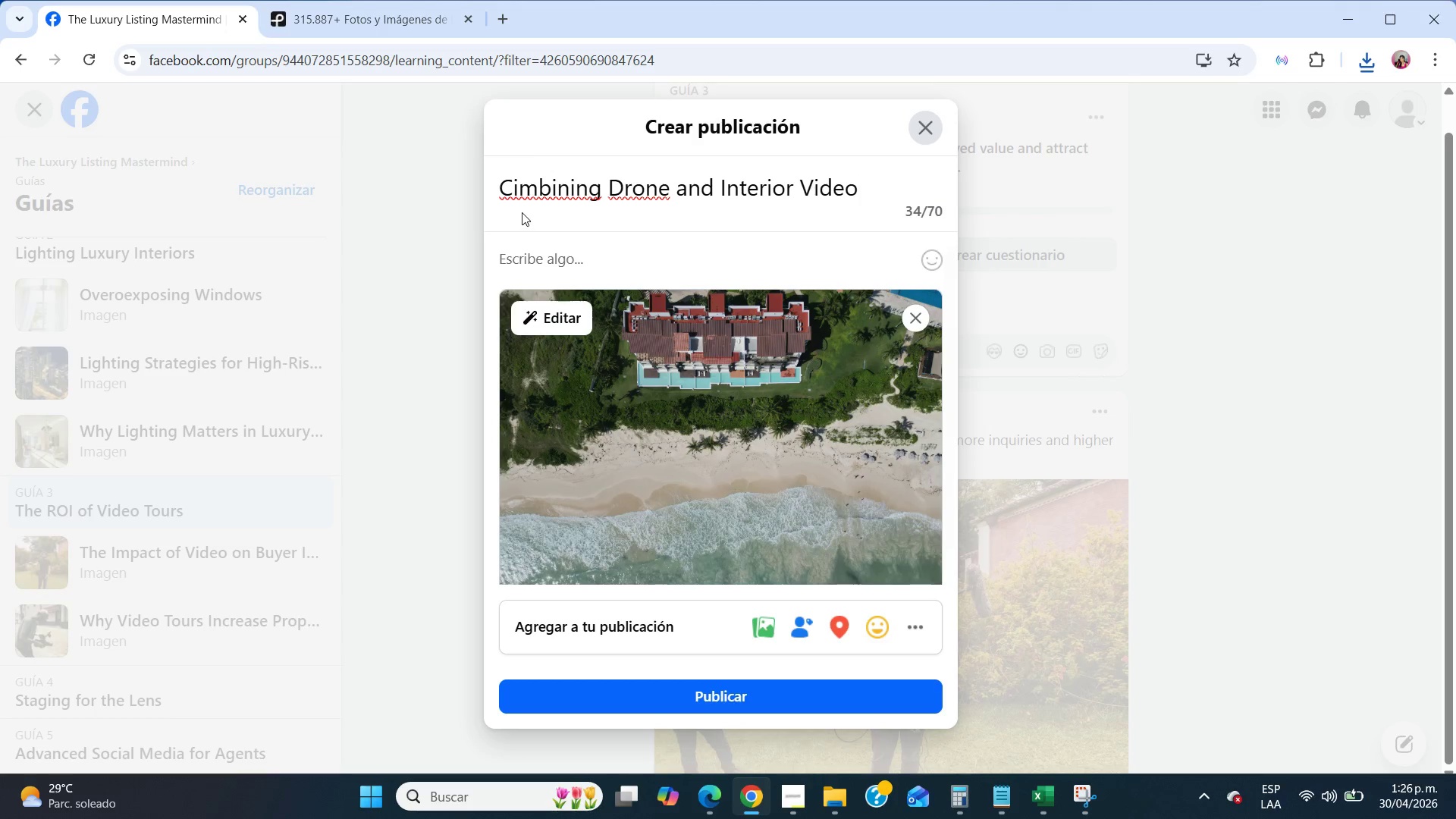 
left_click([521, 187])
 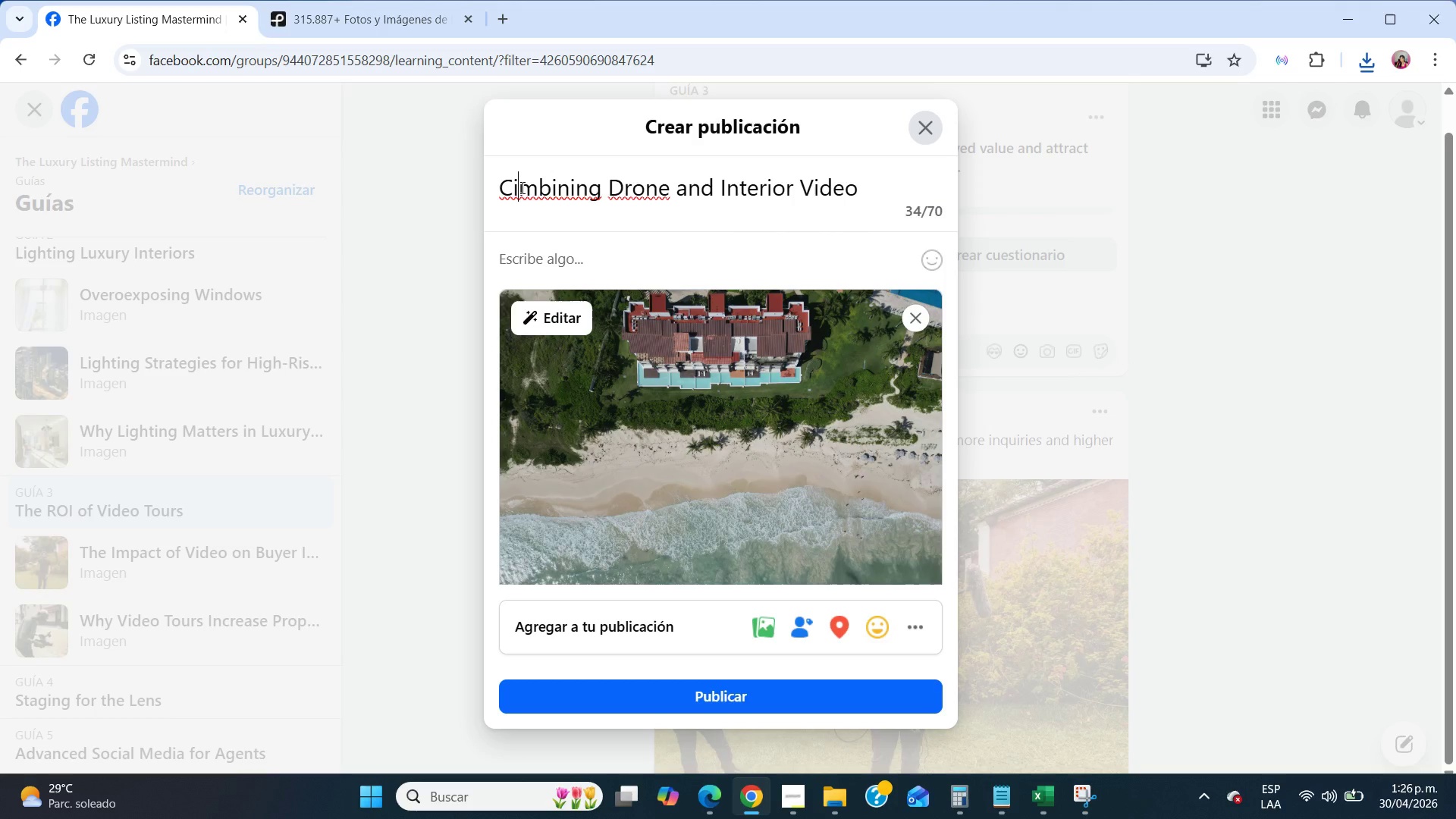 
key(Backspace)
 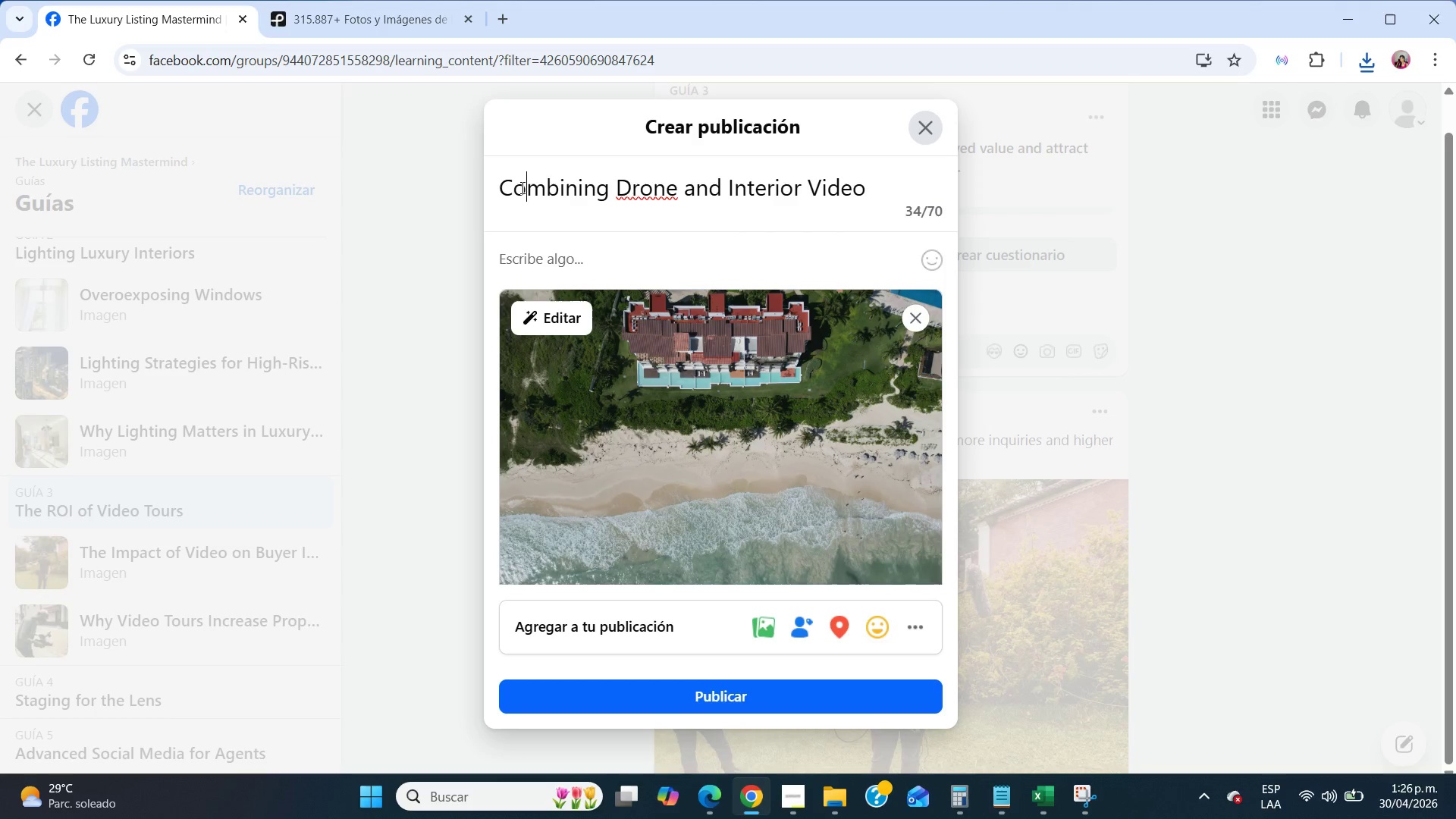 
key(O)
 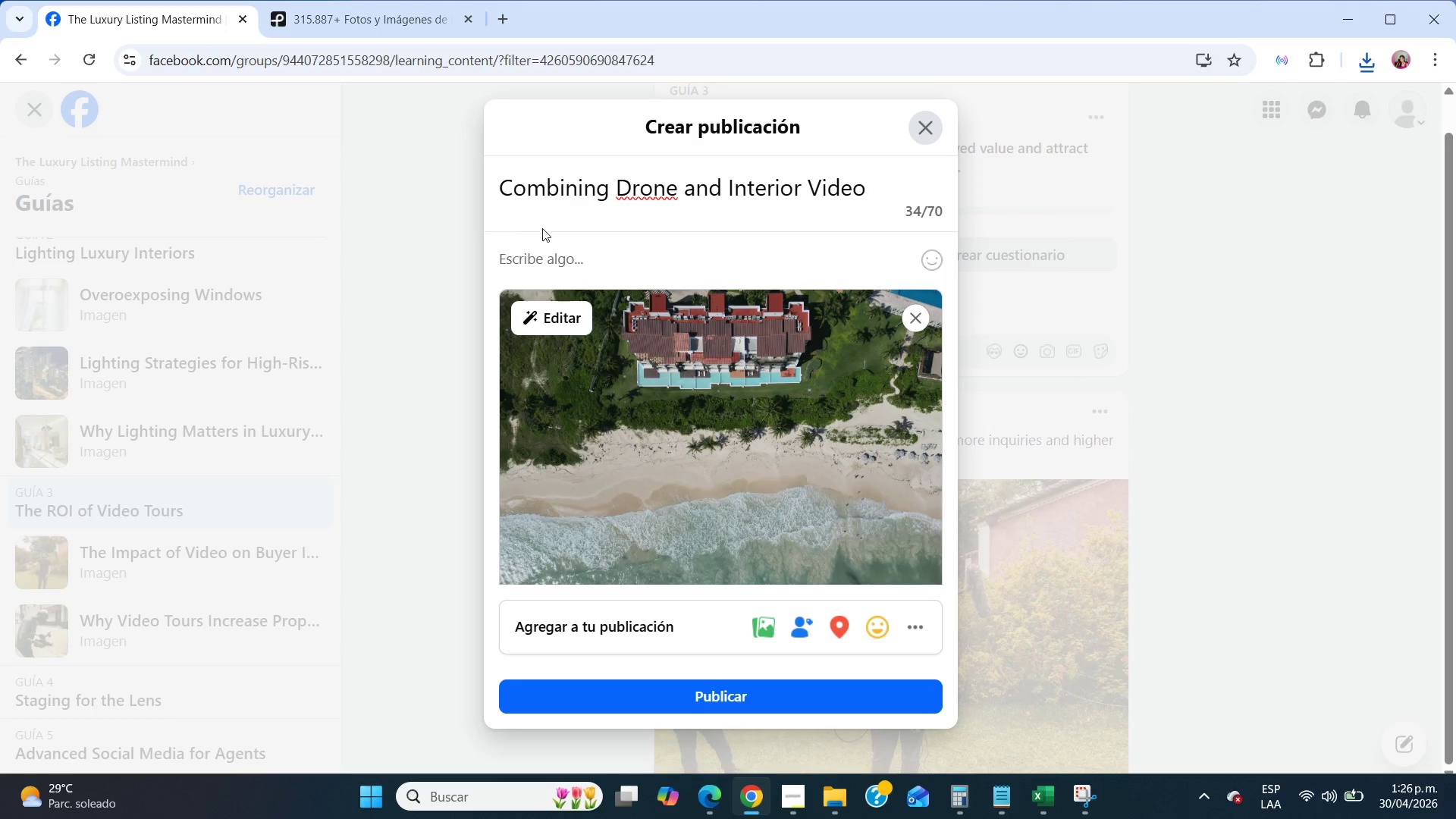 
left_click([564, 249])
 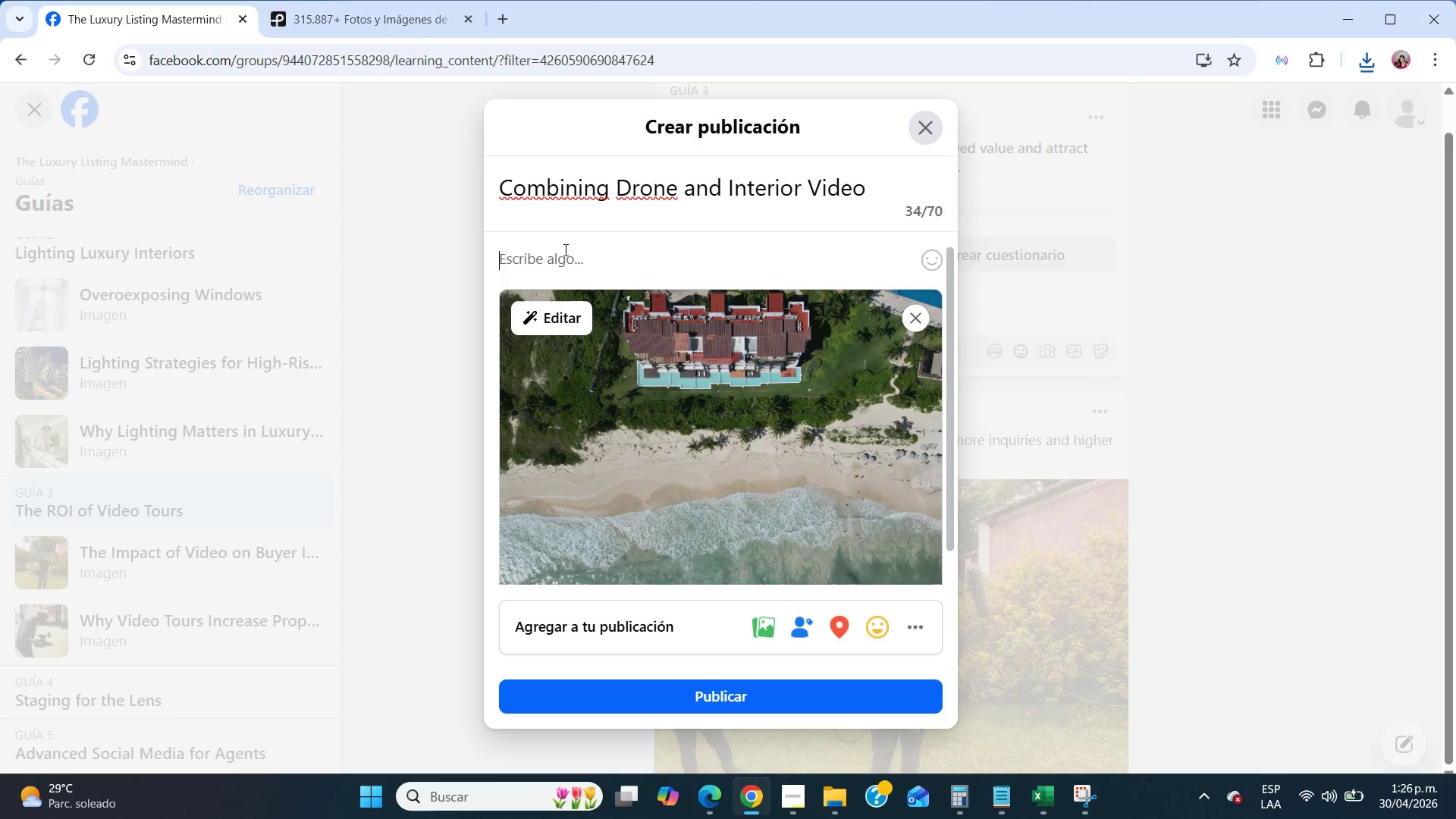 
type(Drone footage combined with interior video creates a complete experience.)
 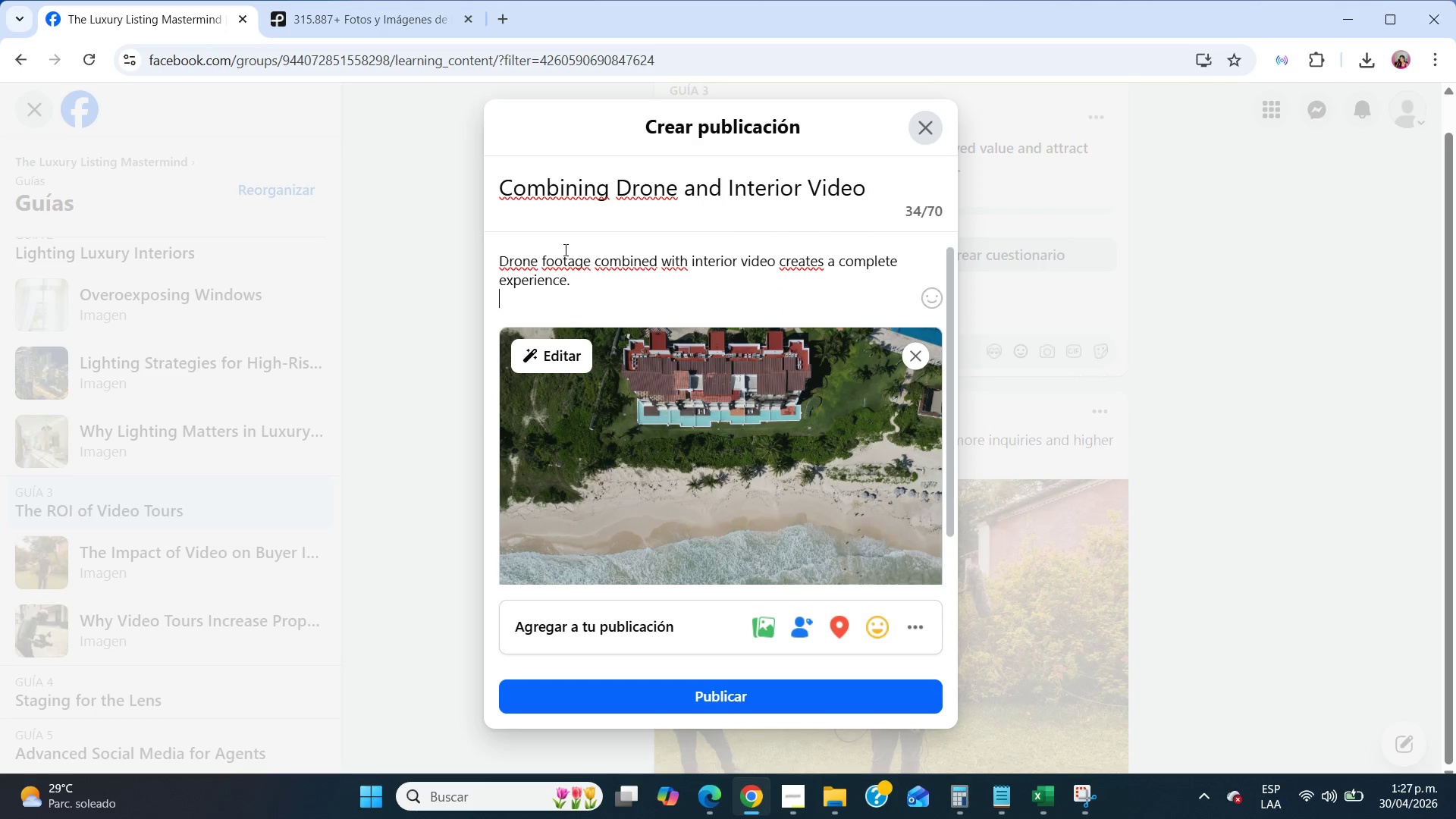 
key(Enter)
 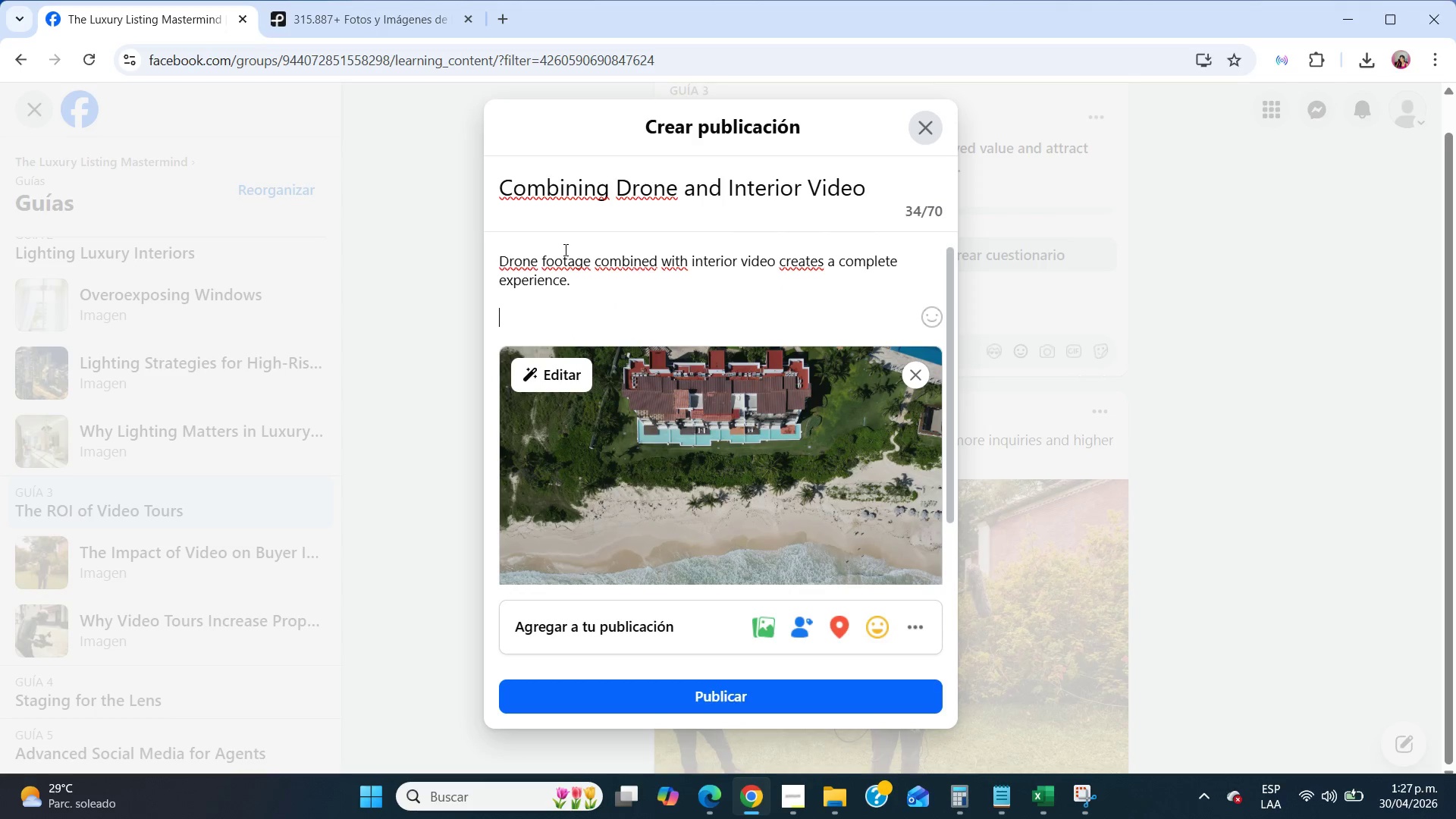 
key(Enter)
 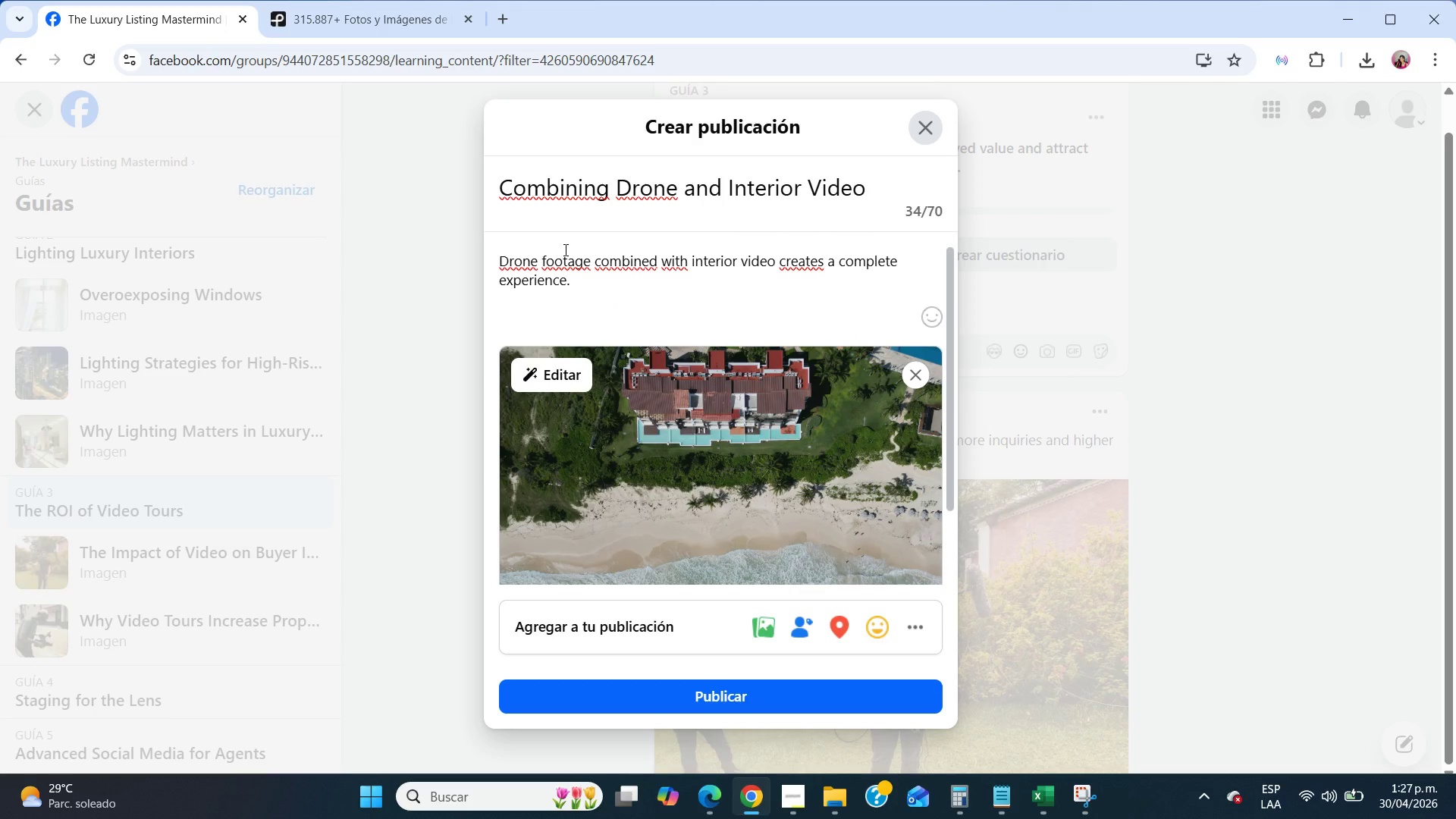 
type(This is key fr)
key(Backspace)
type(or coastal estates and high-rise penthouses.)
 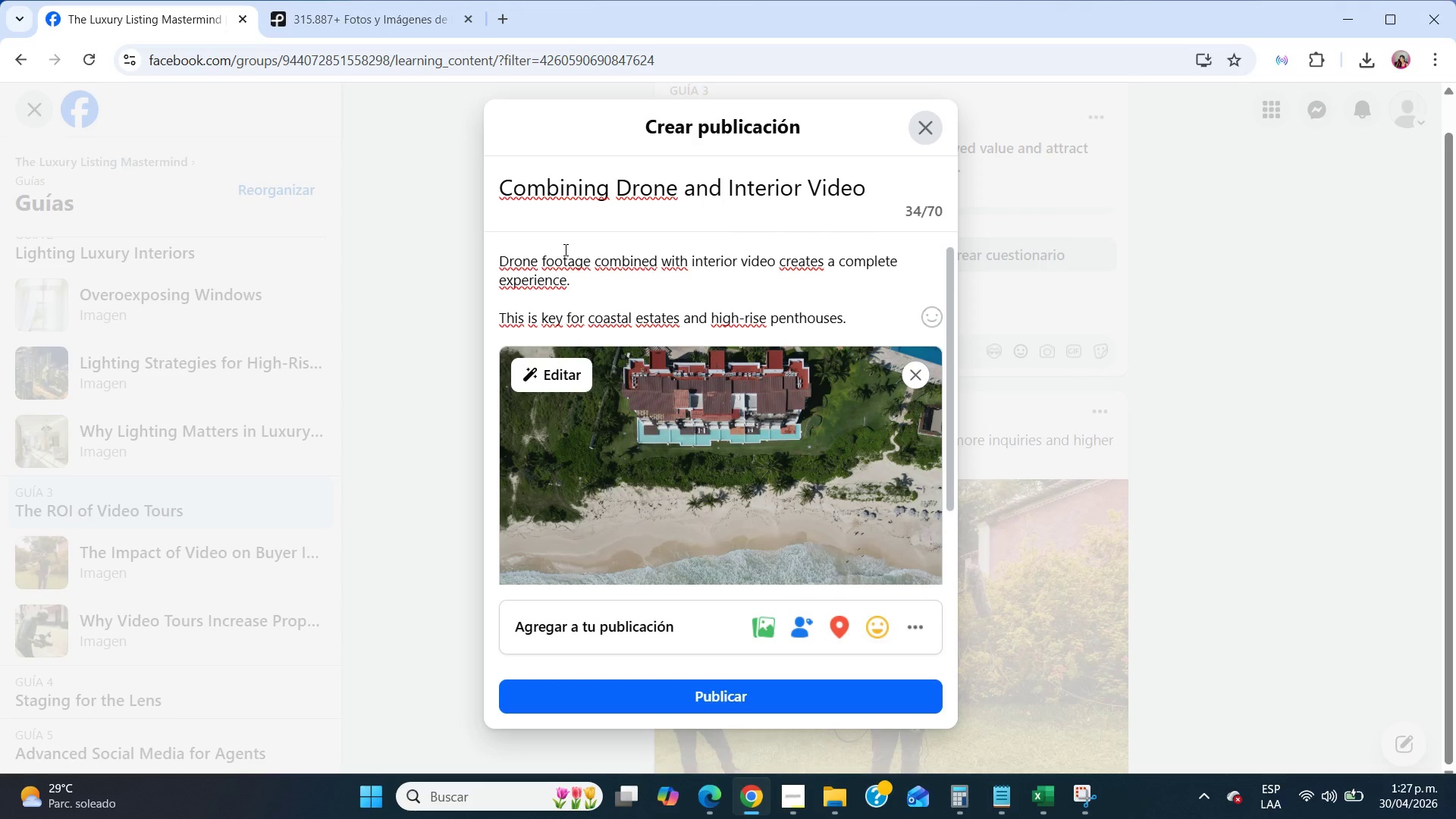 
wait(5.25)
 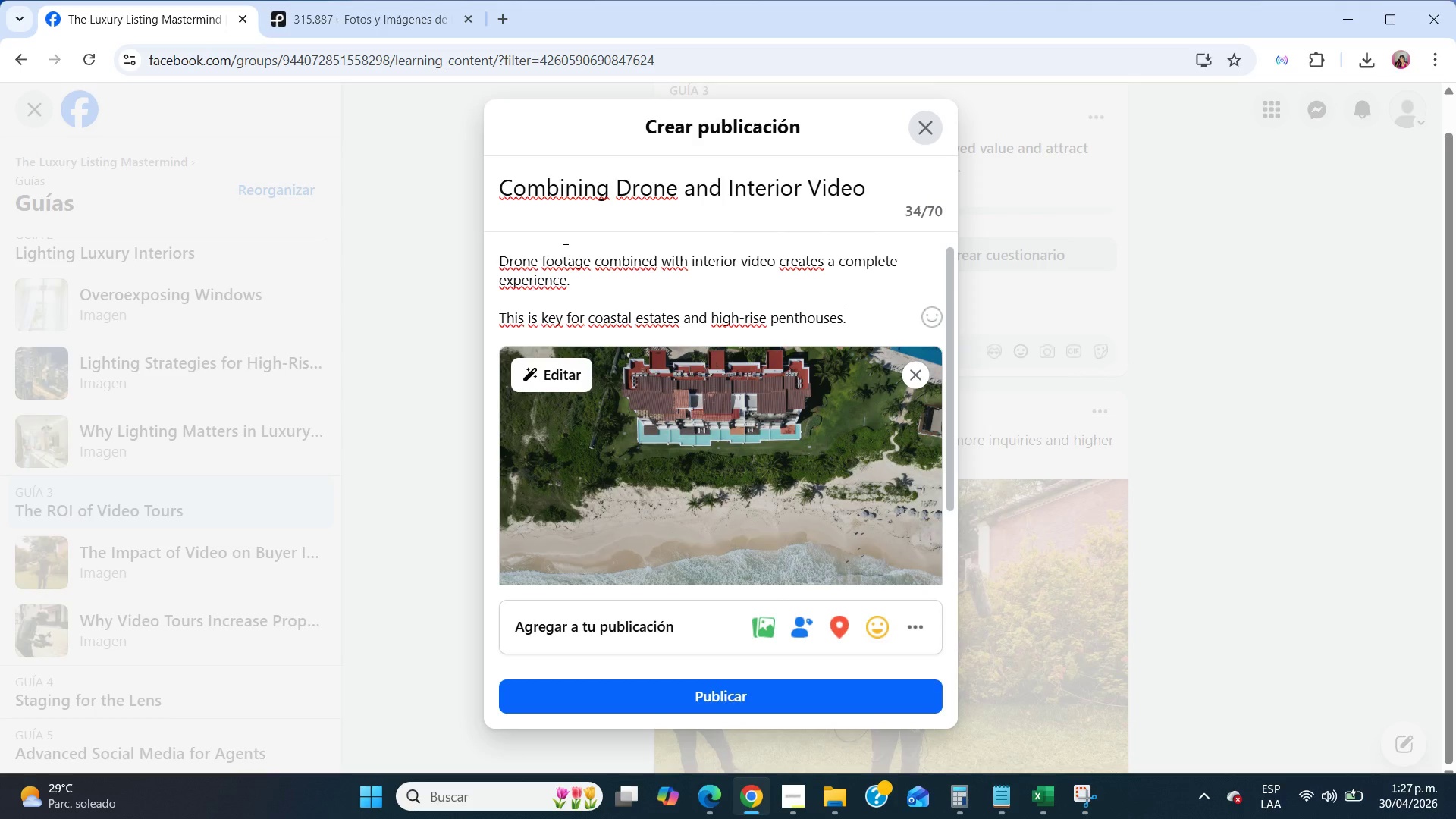 
scroll: coordinate [673, 473], scroll_direction: down, amount: 9.0
 